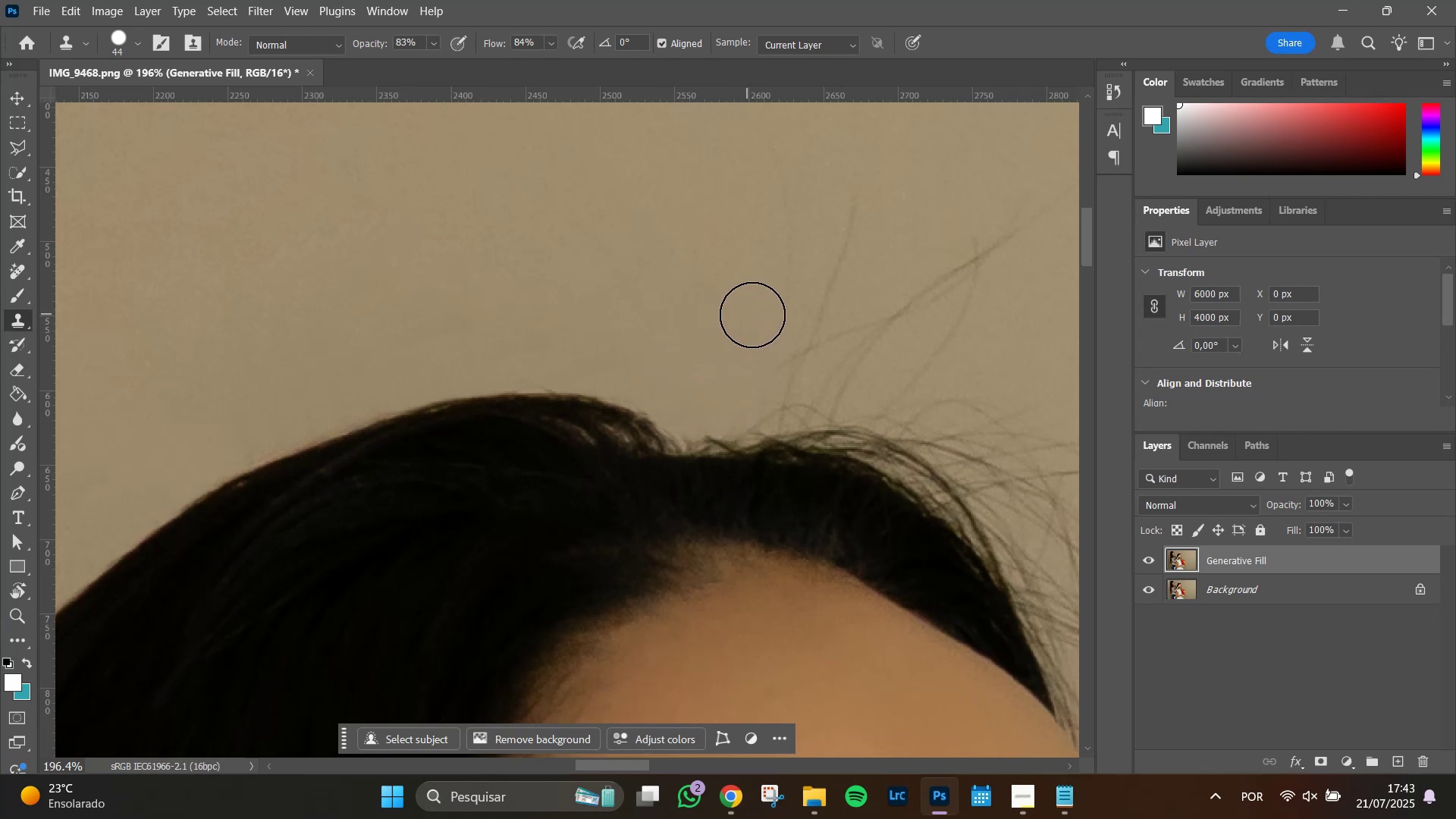 
left_click_drag(start_coordinate=[756, 307], to_coordinate=[745, 137])
 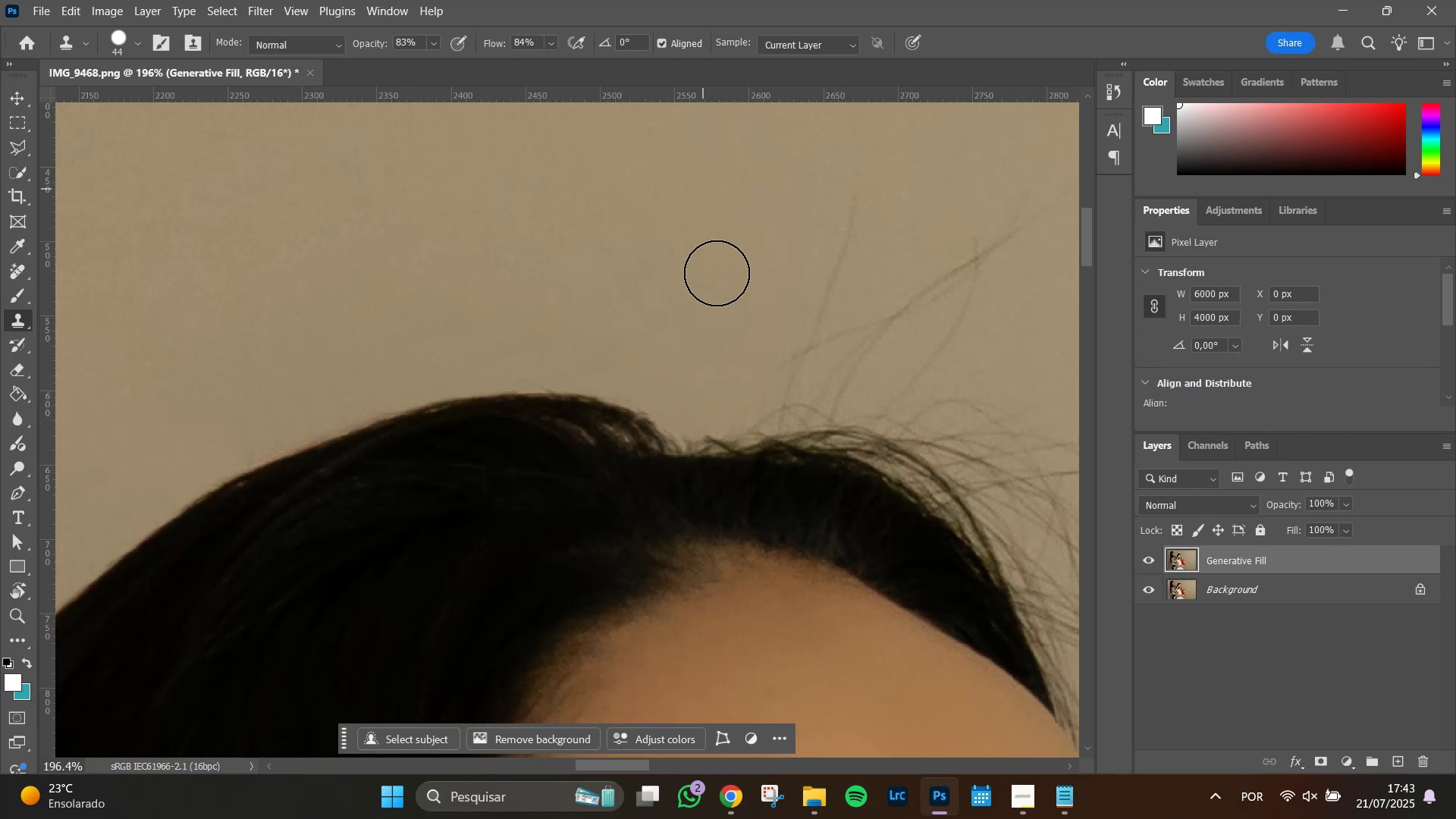 
hold_key(key=Space, duration=0.95)
 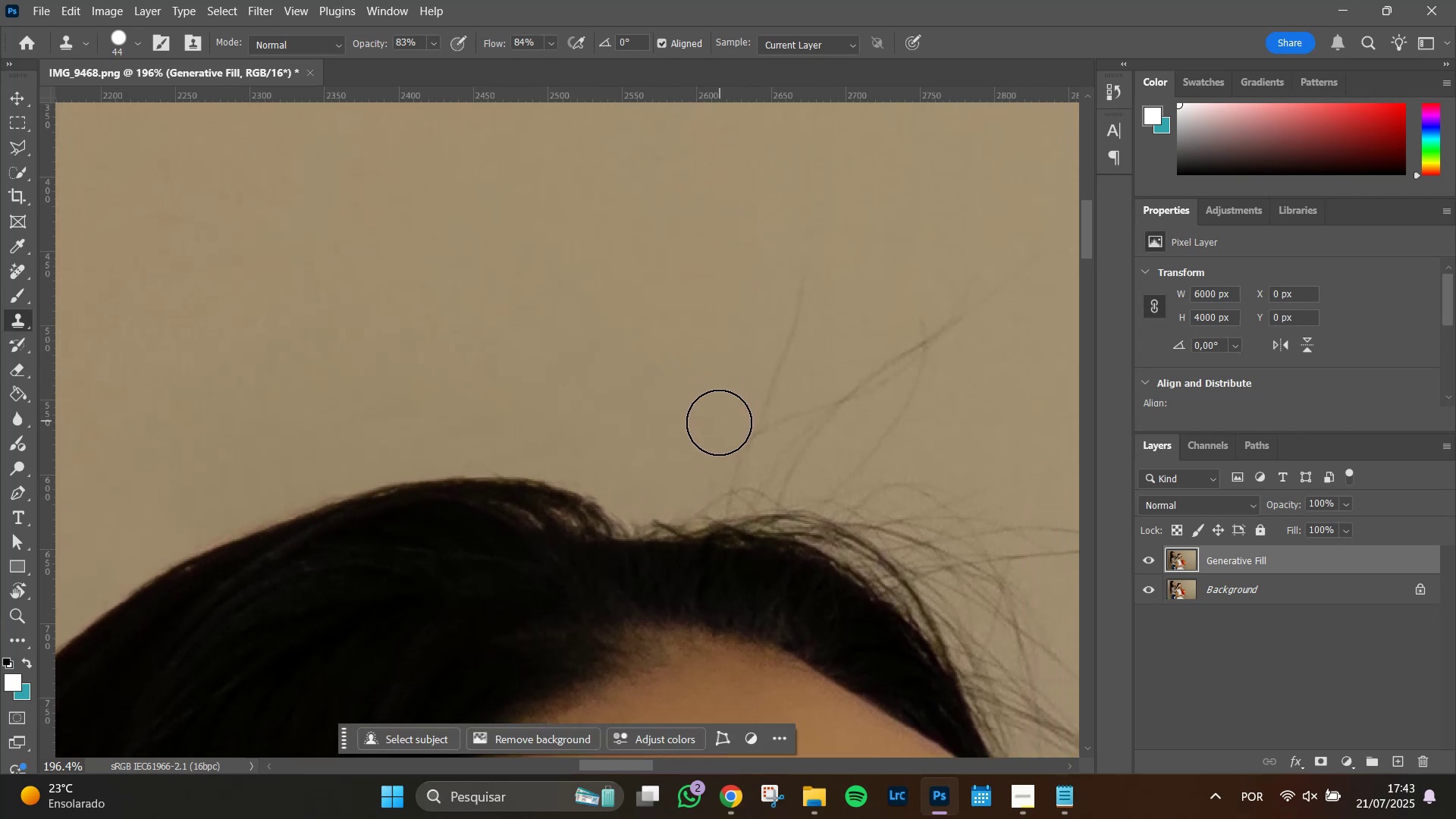 
left_click_drag(start_coordinate=[726, 290], to_coordinate=[673, 375])
 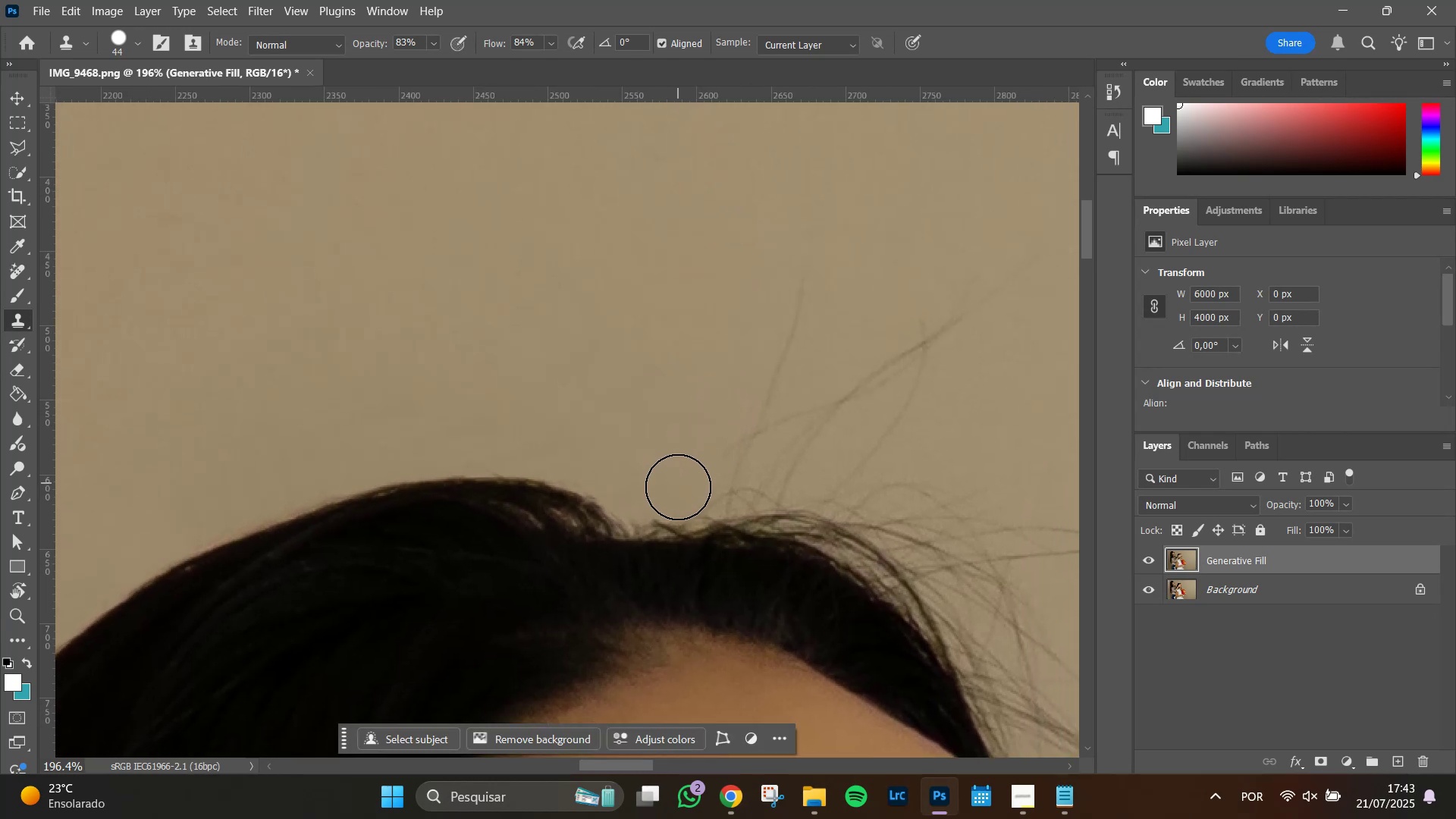 
left_click_drag(start_coordinate=[682, 485], to_coordinate=[713, 461])
 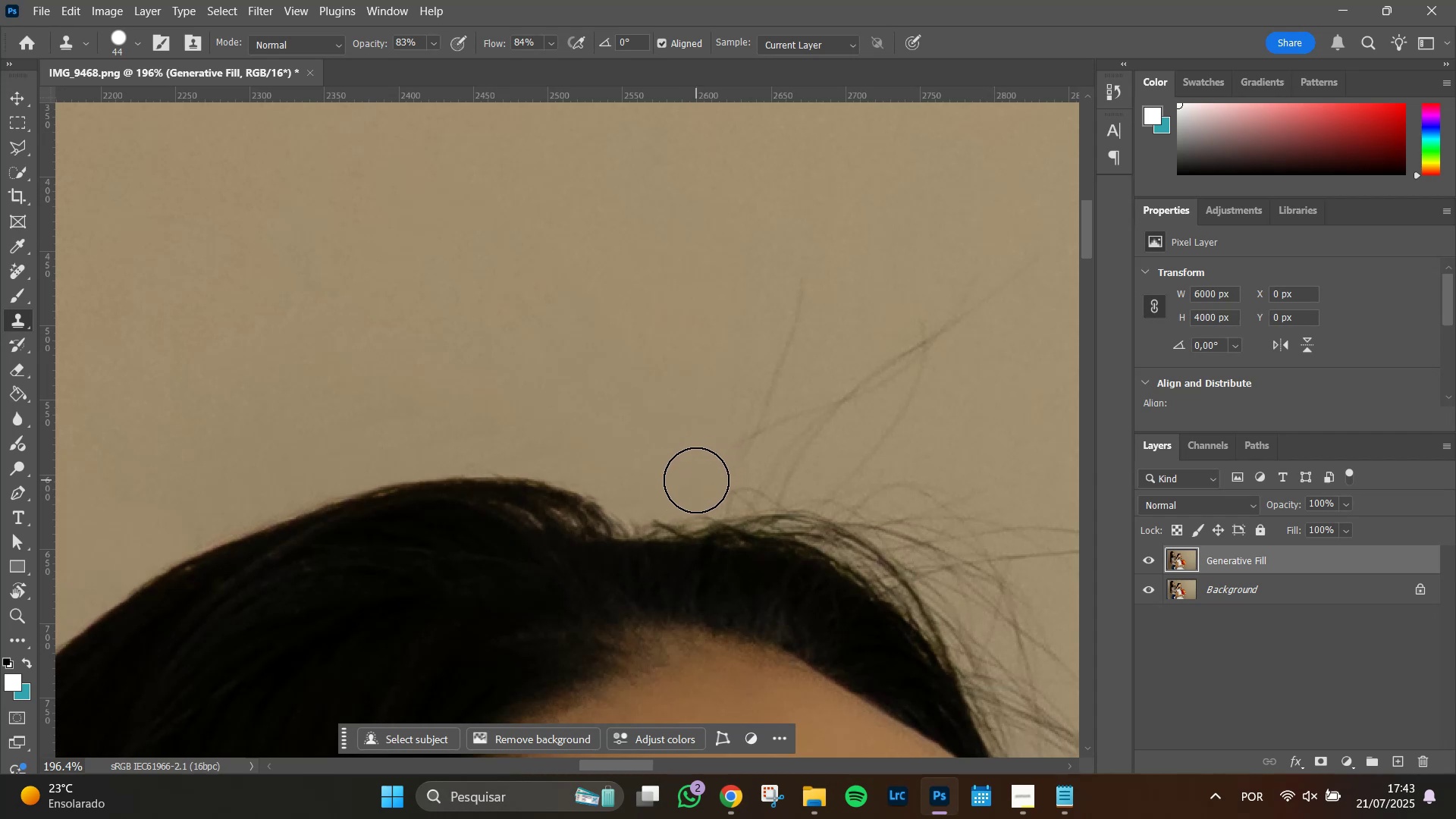 
left_click_drag(start_coordinate=[696, 480], to_coordinate=[700, 480])
 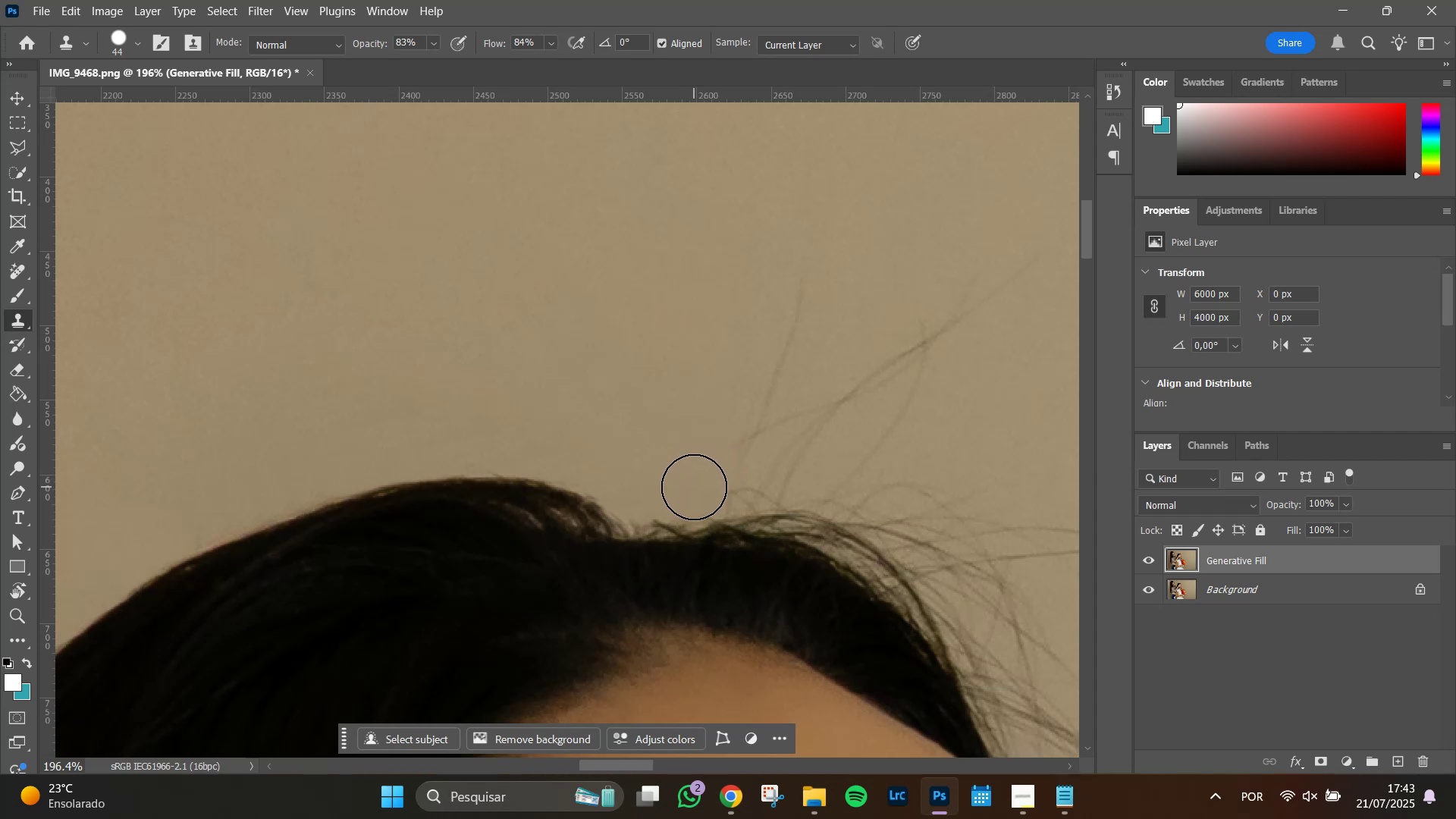 
left_click([694, 487])
 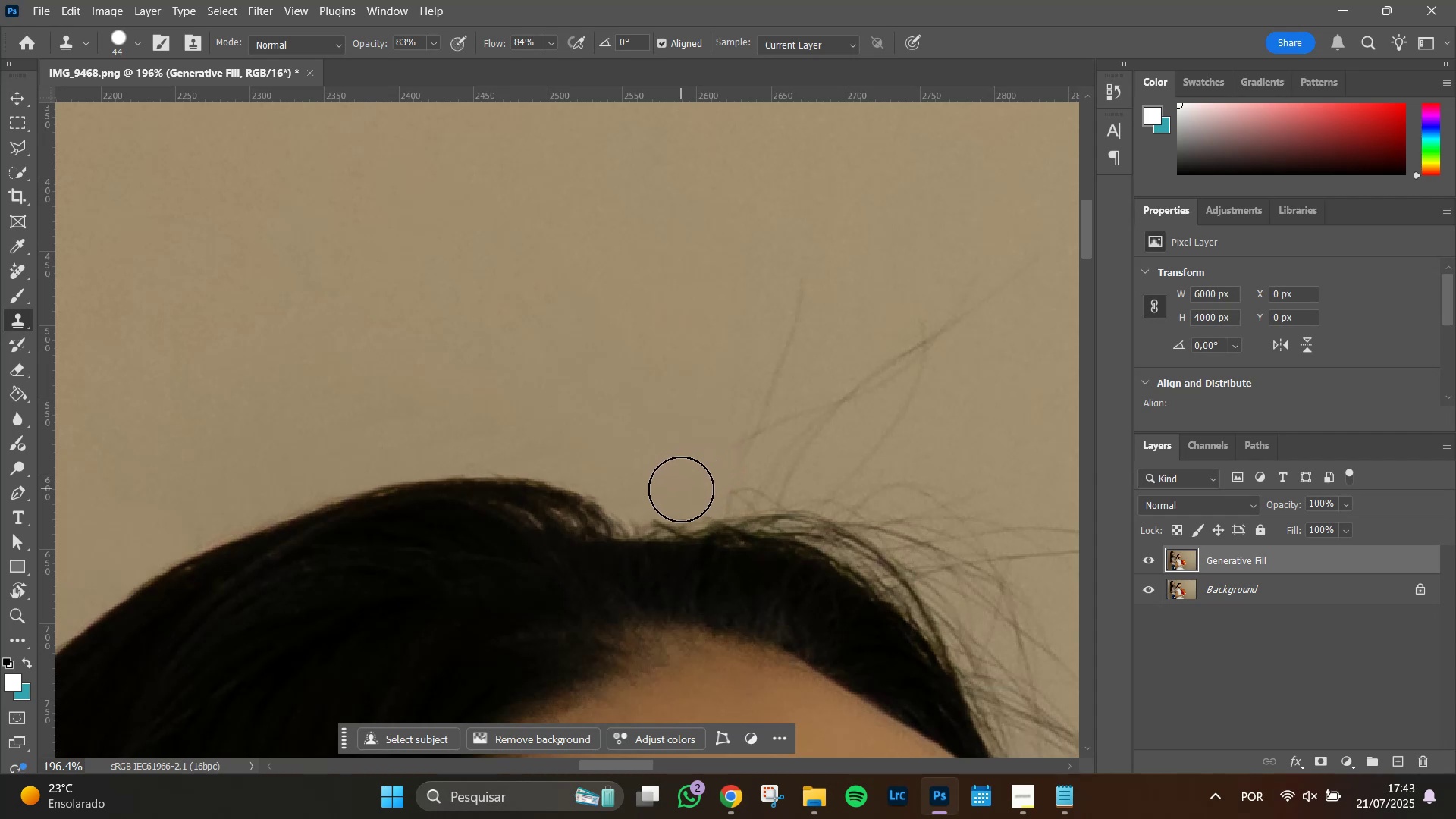 
left_click([681, 489])
 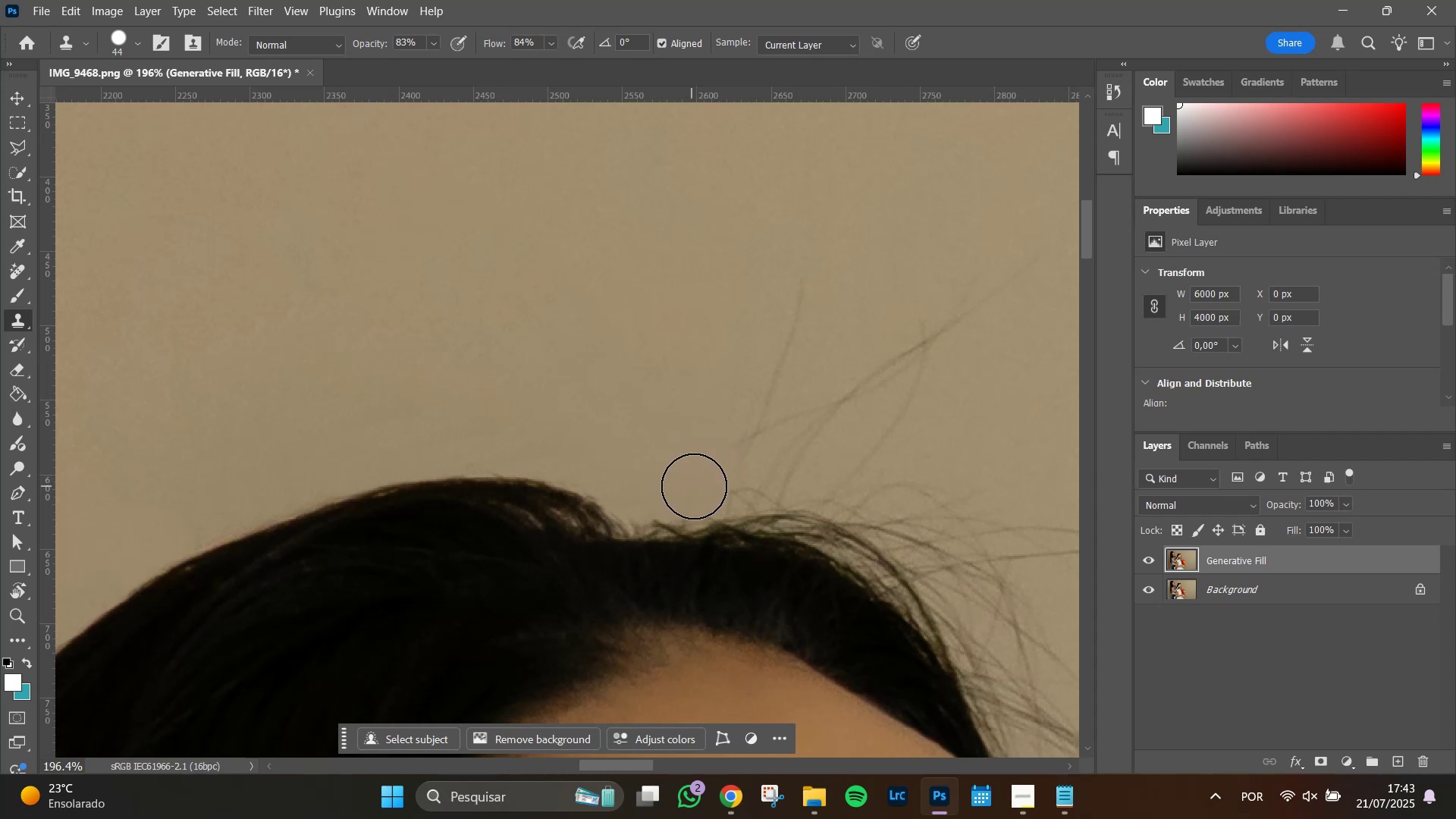 
left_click([698, 483])
 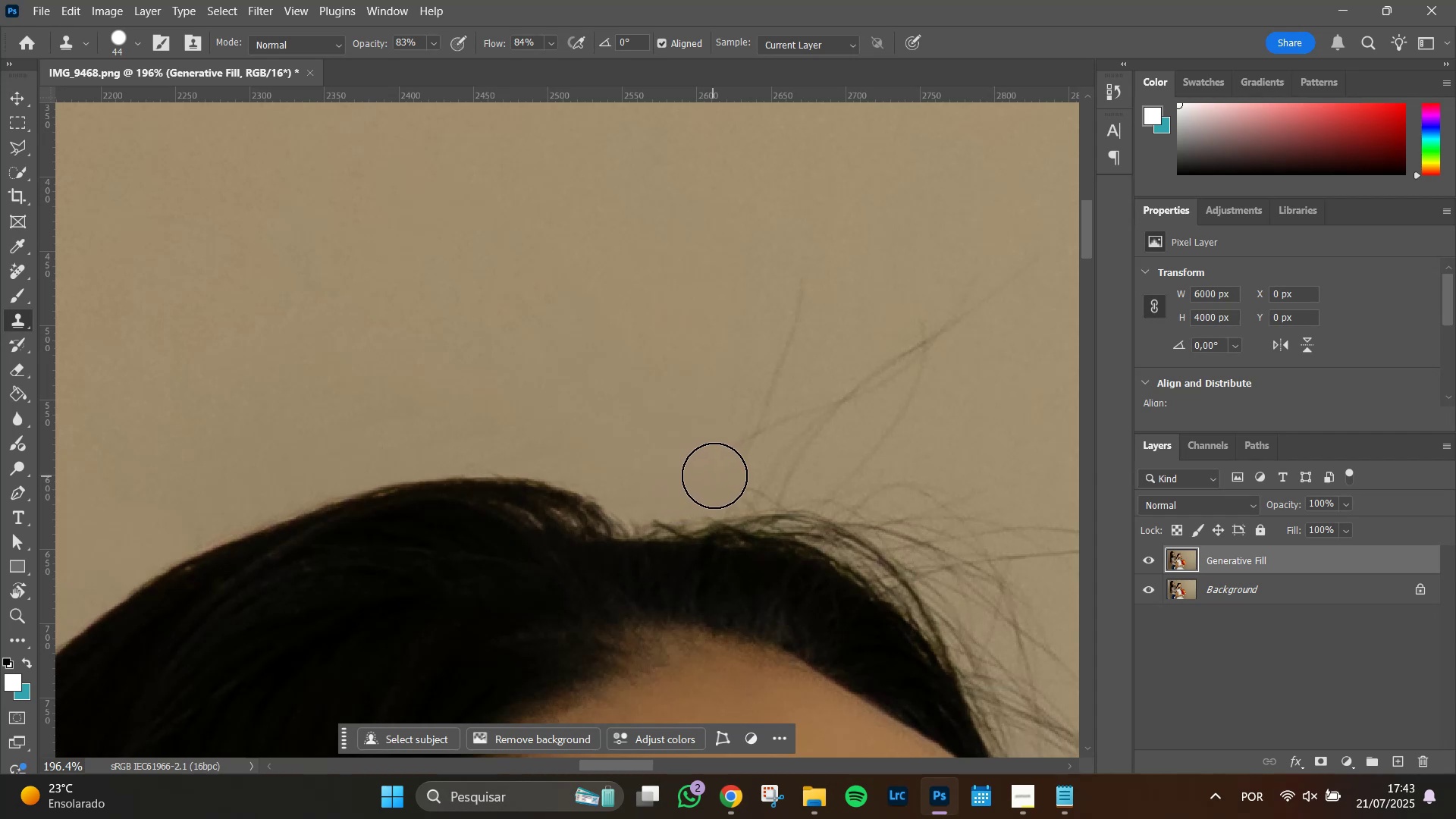 
left_click_drag(start_coordinate=[714, 475], to_coordinate=[730, 416])
 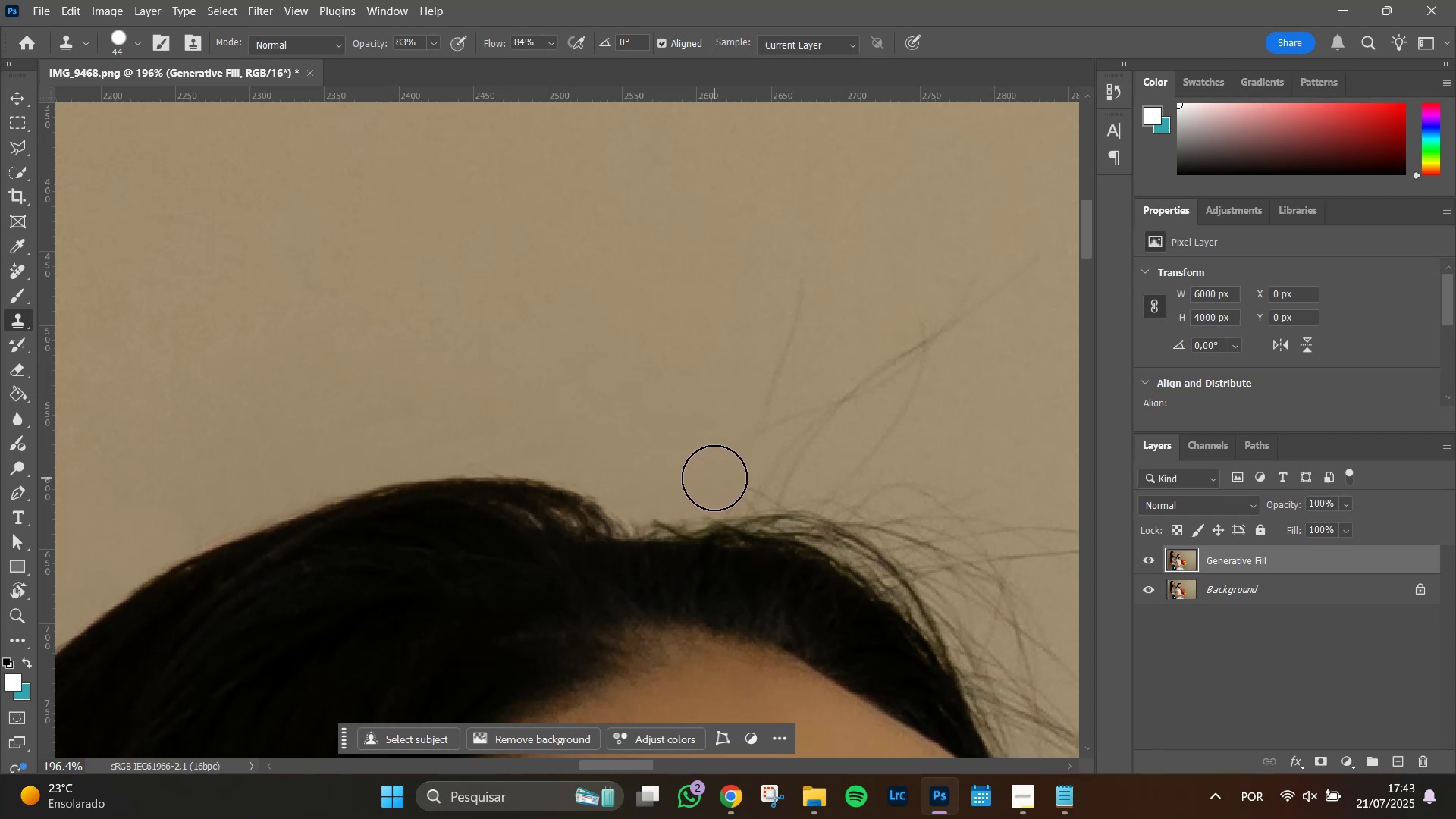 
left_click([717, 475])
 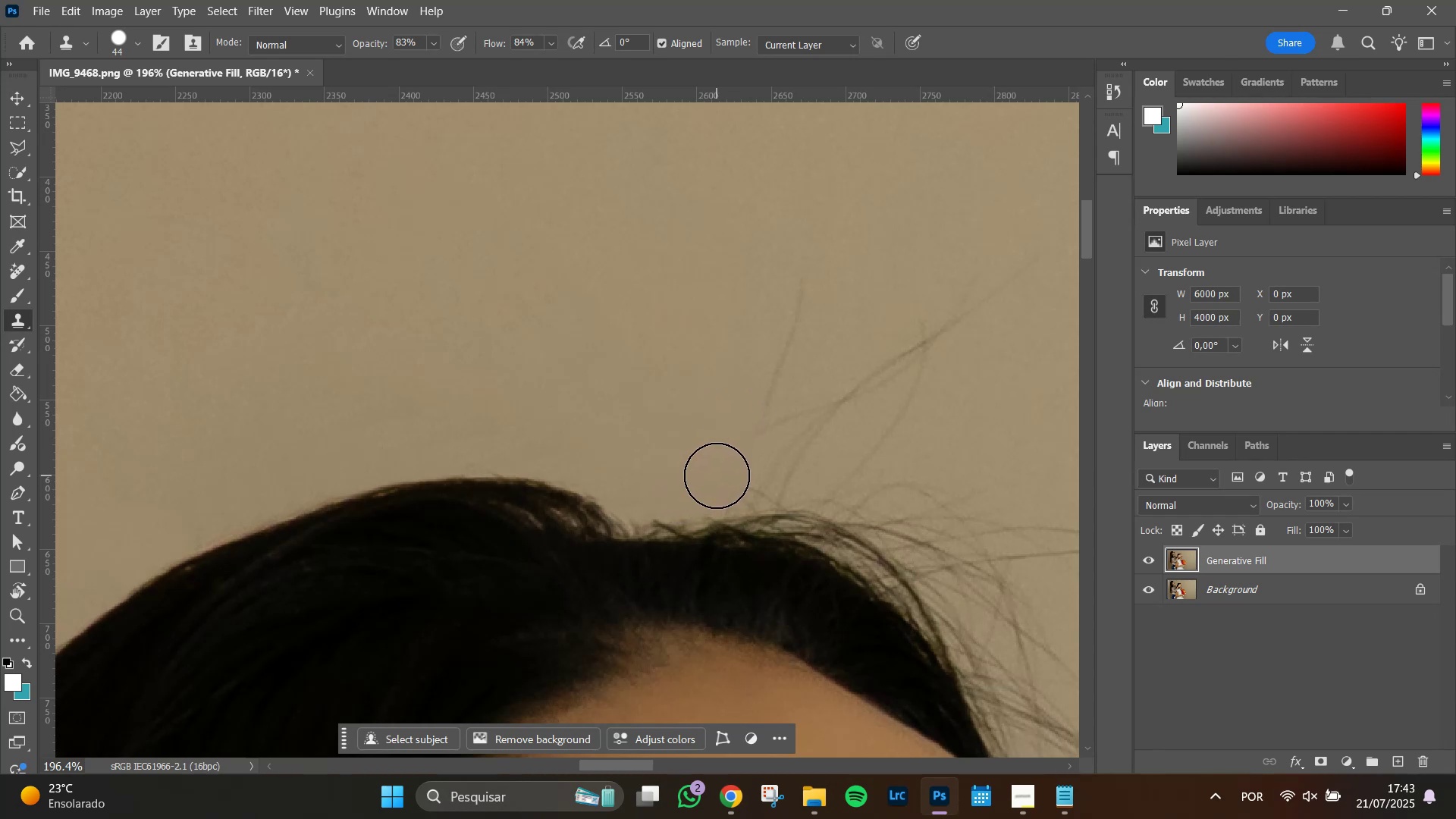 
hold_key(key=AltLeft, duration=0.33)
left_click([695, 454])
 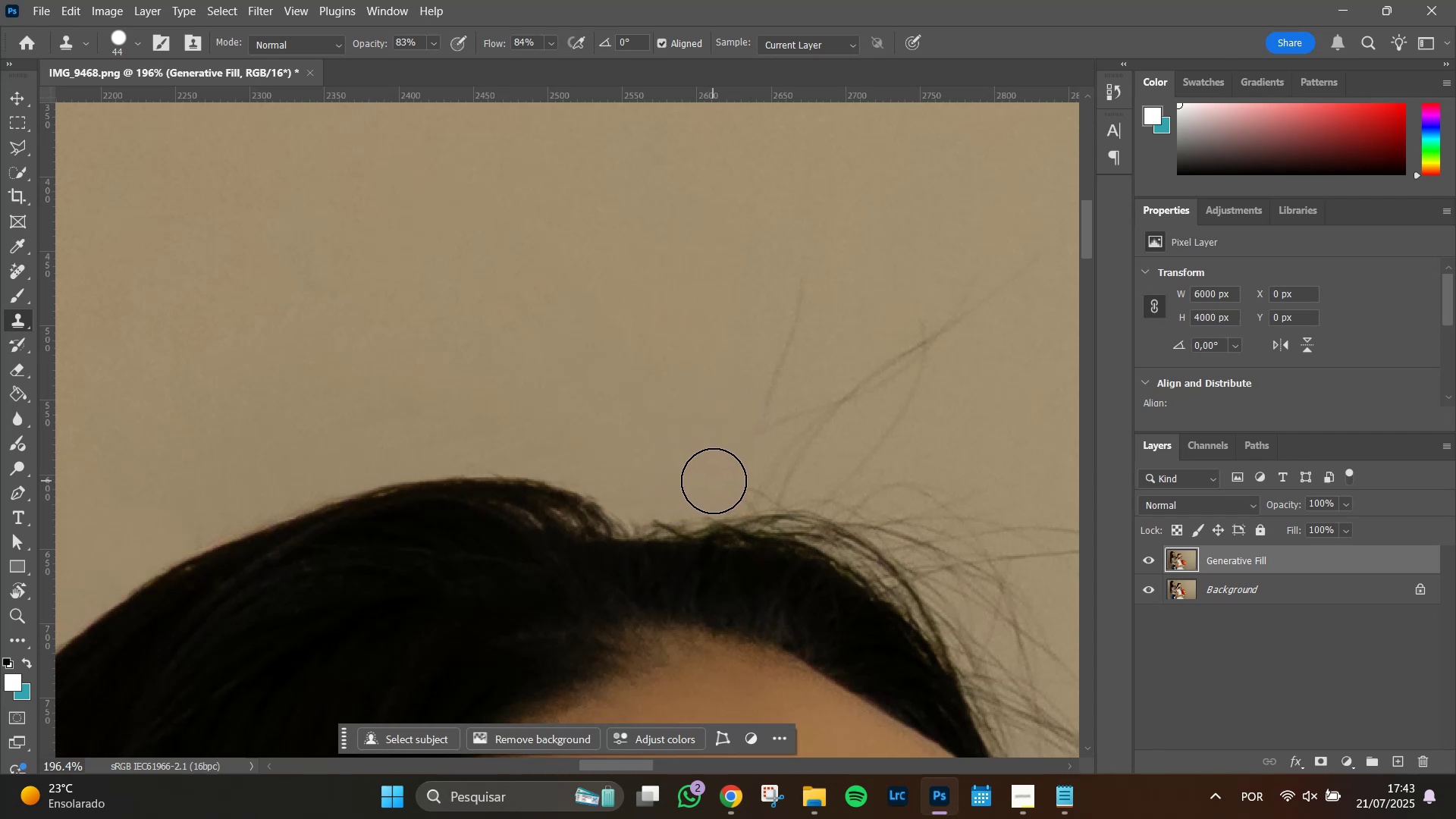 
left_click([716, 481])
 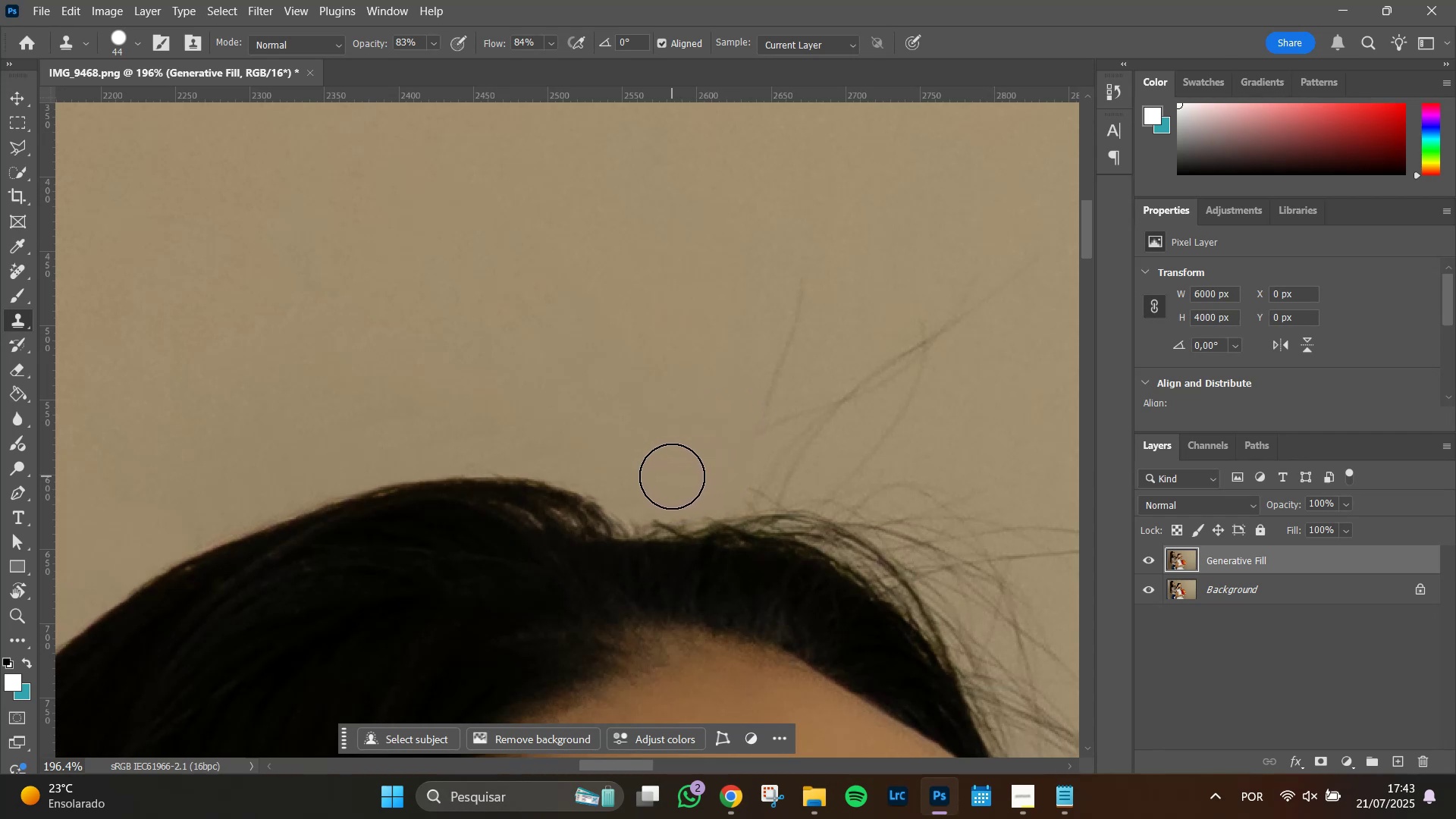 
left_click([672, 476])
 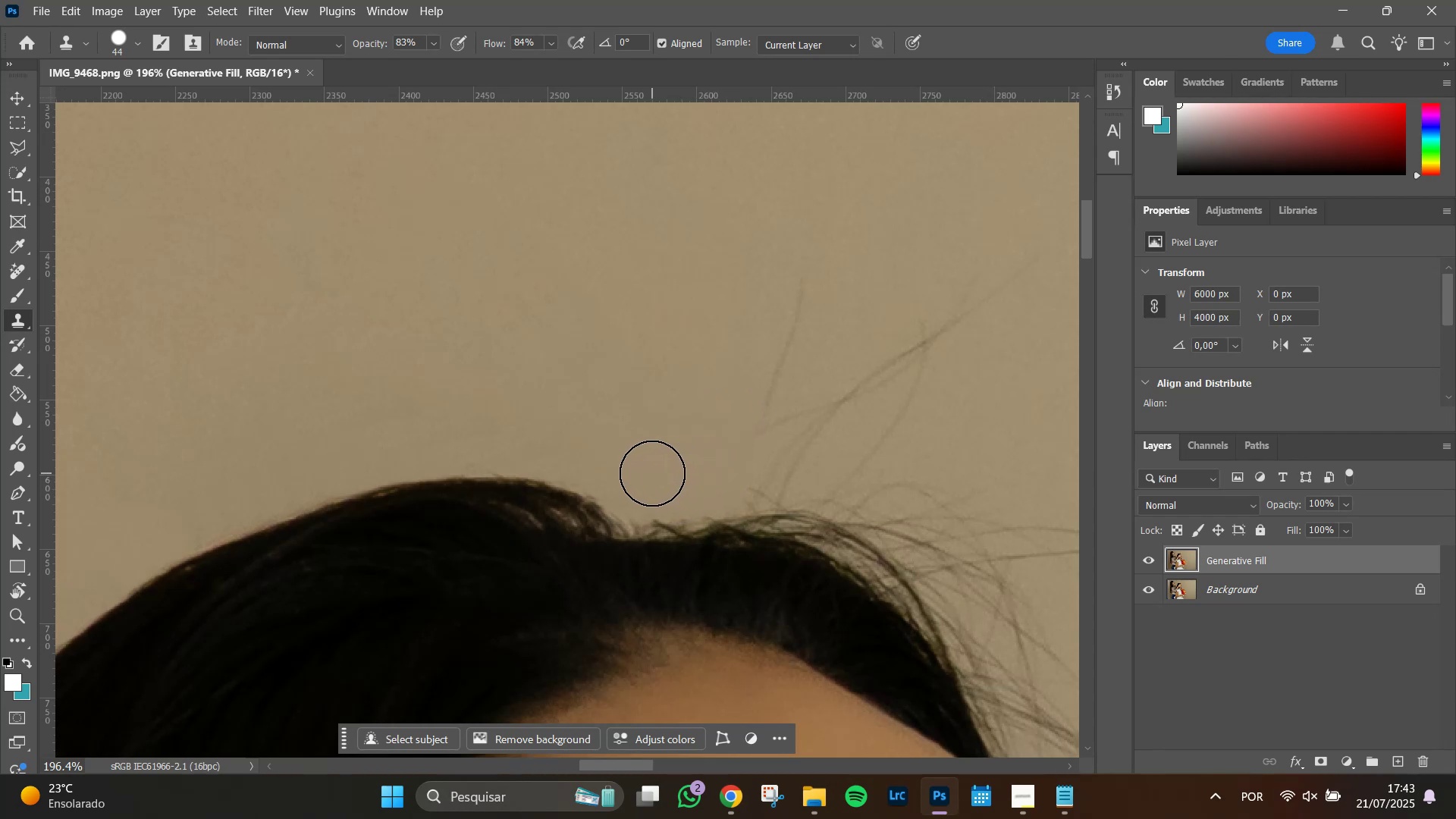 
left_click([652, 473])
 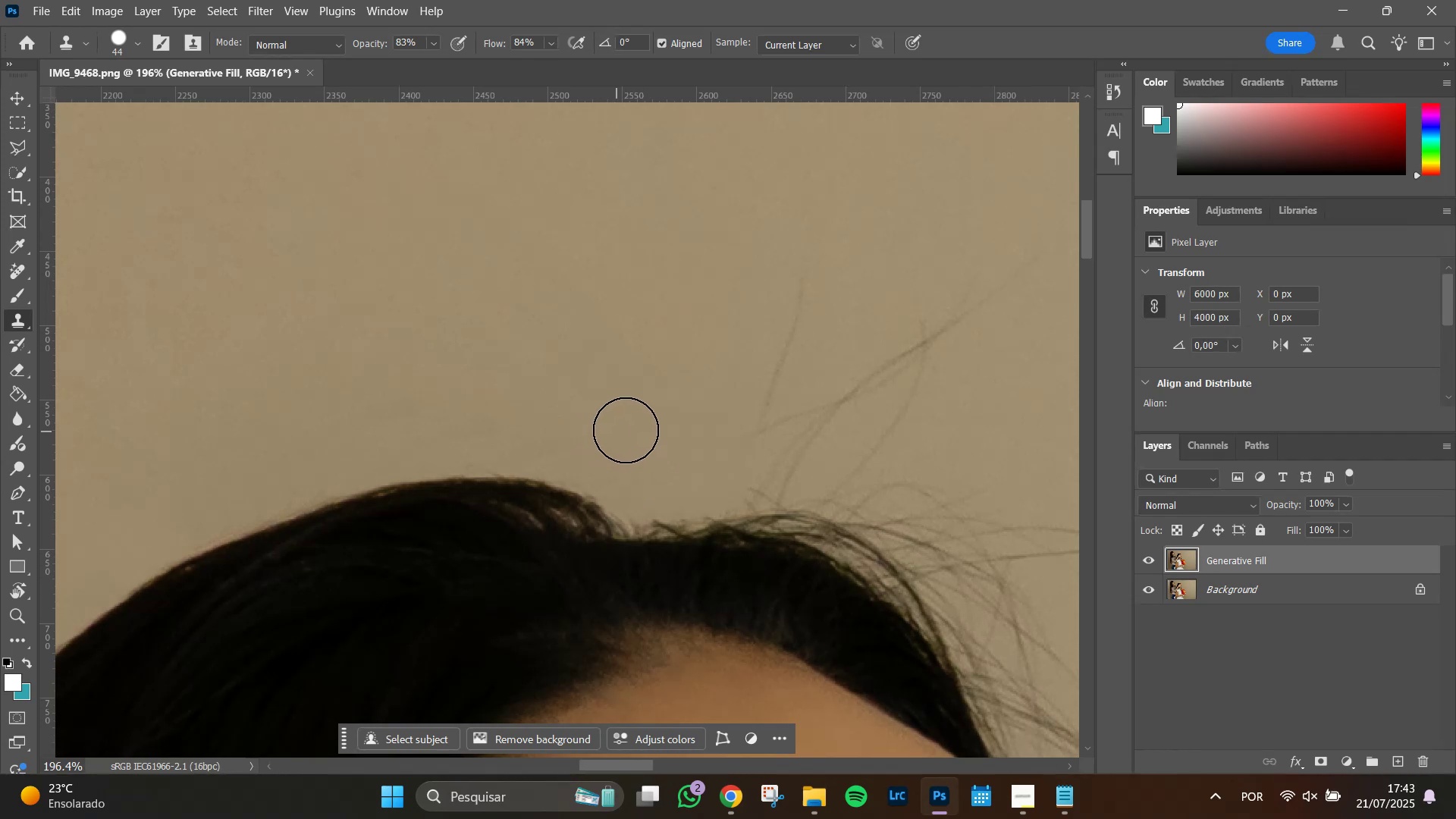 
left_click([631, 429])
 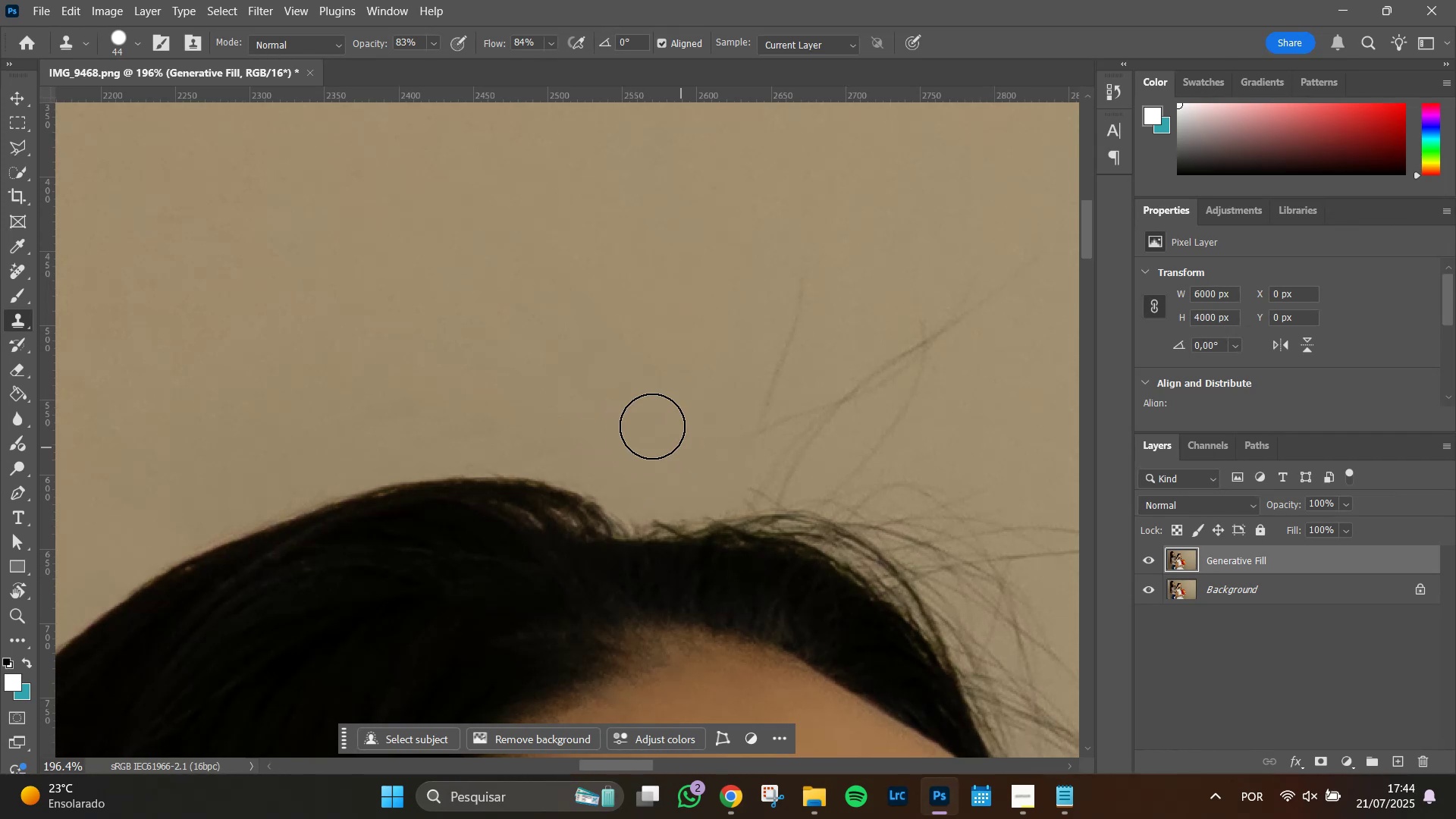 
hold_key(key=AltLeft, duration=0.48)
 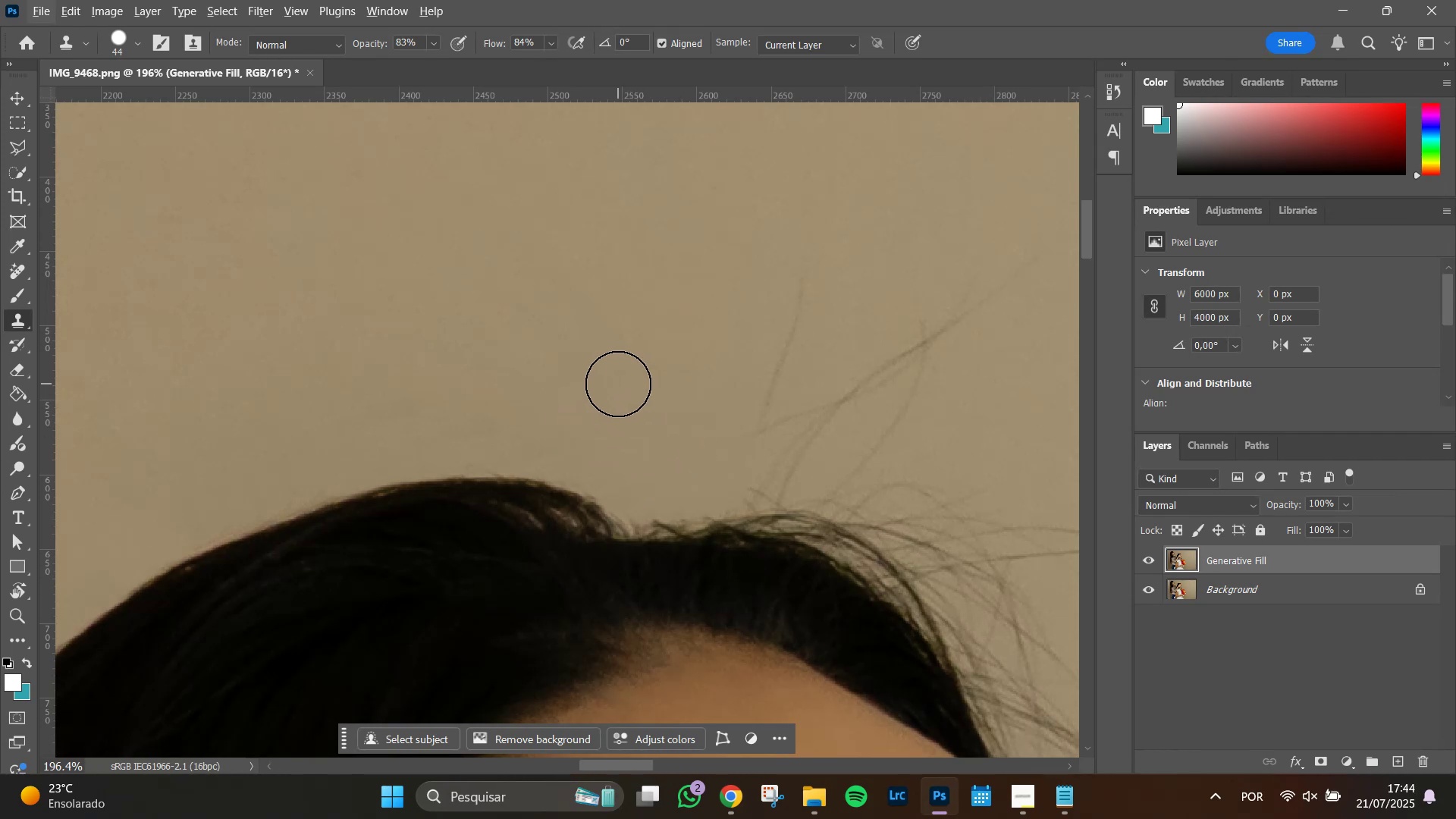 
wait(8.72)
 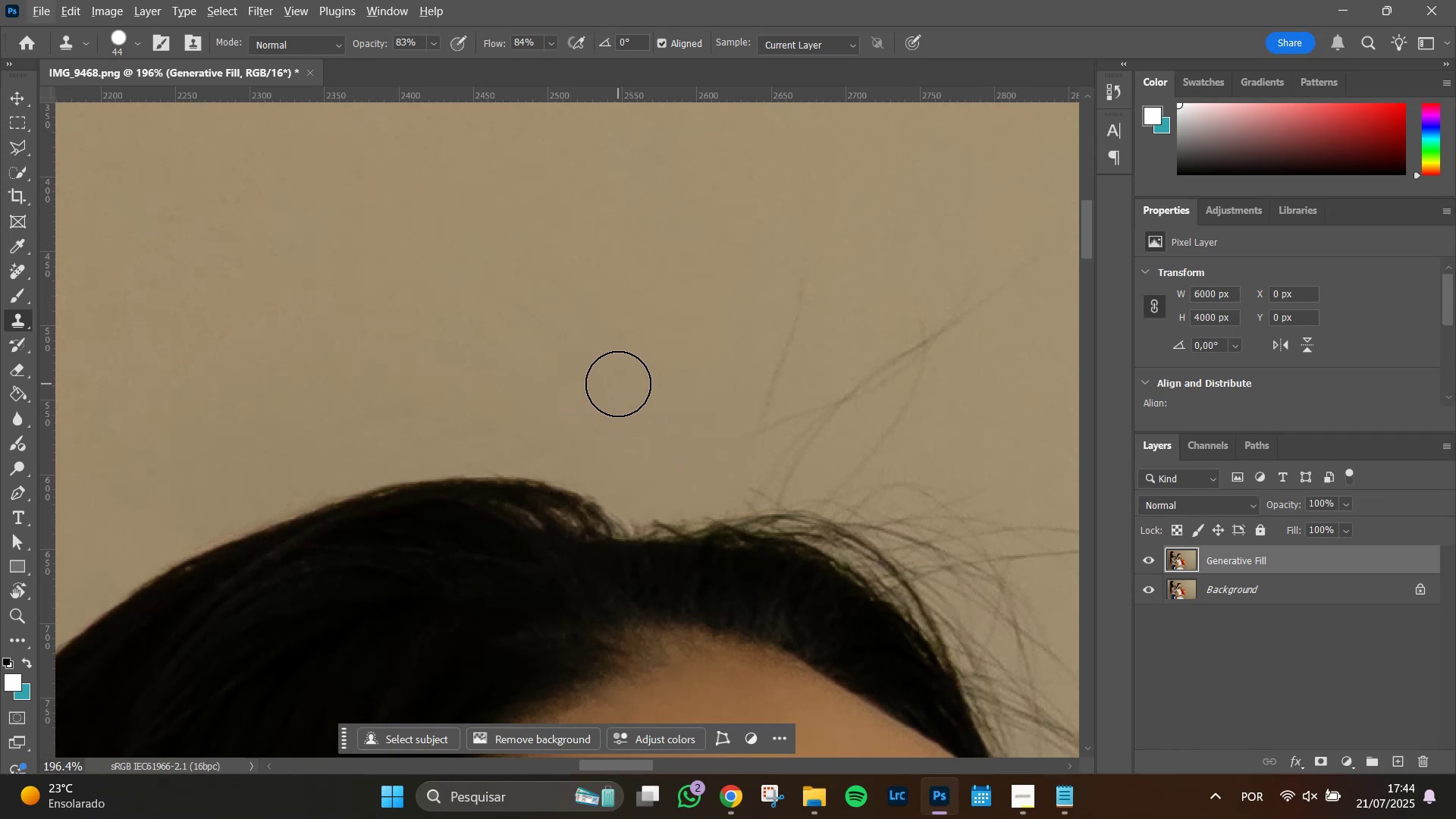 
left_click_drag(start_coordinate=[752, 410], to_coordinate=[794, 249])
 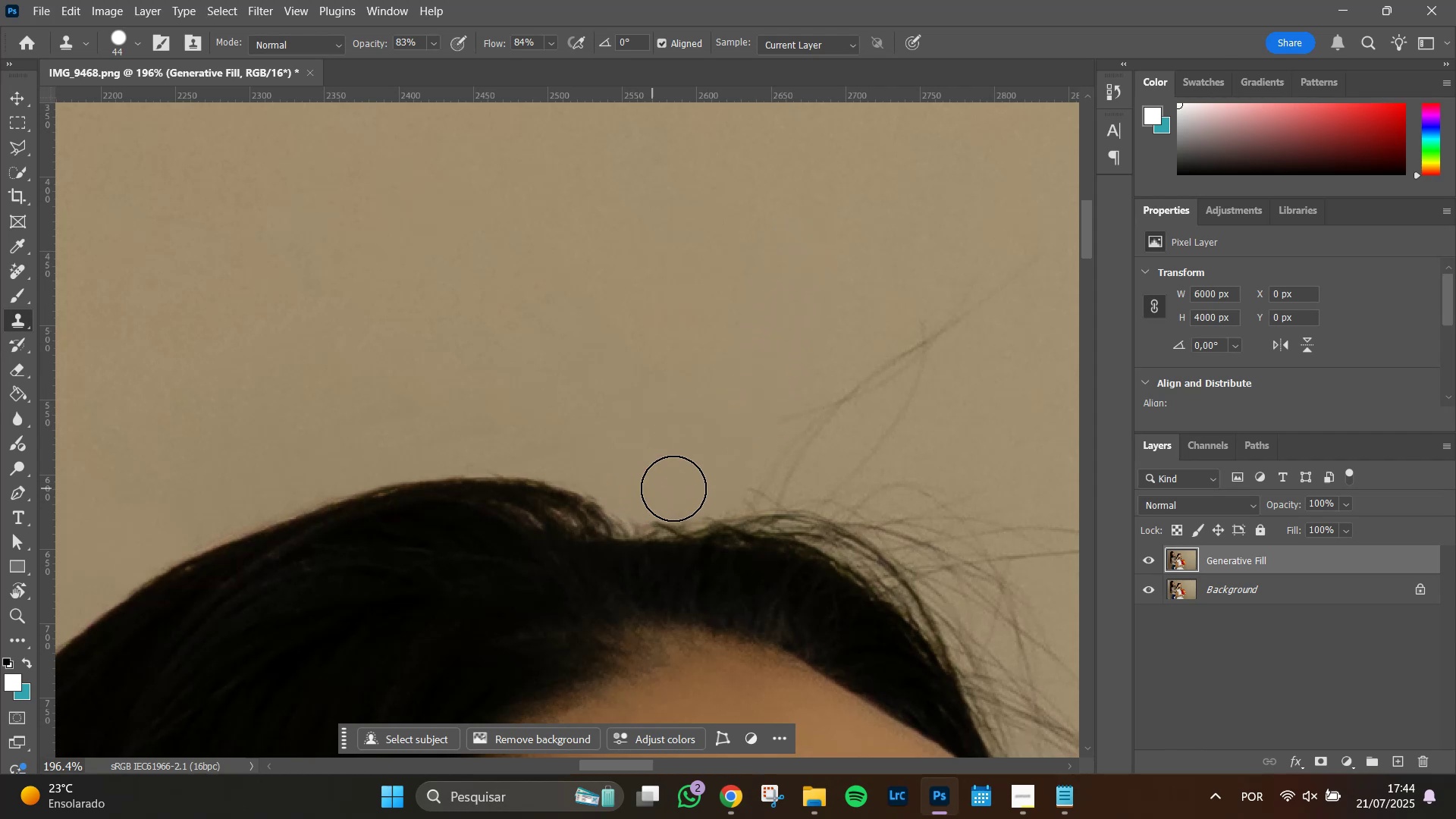 
wait(5.34)
 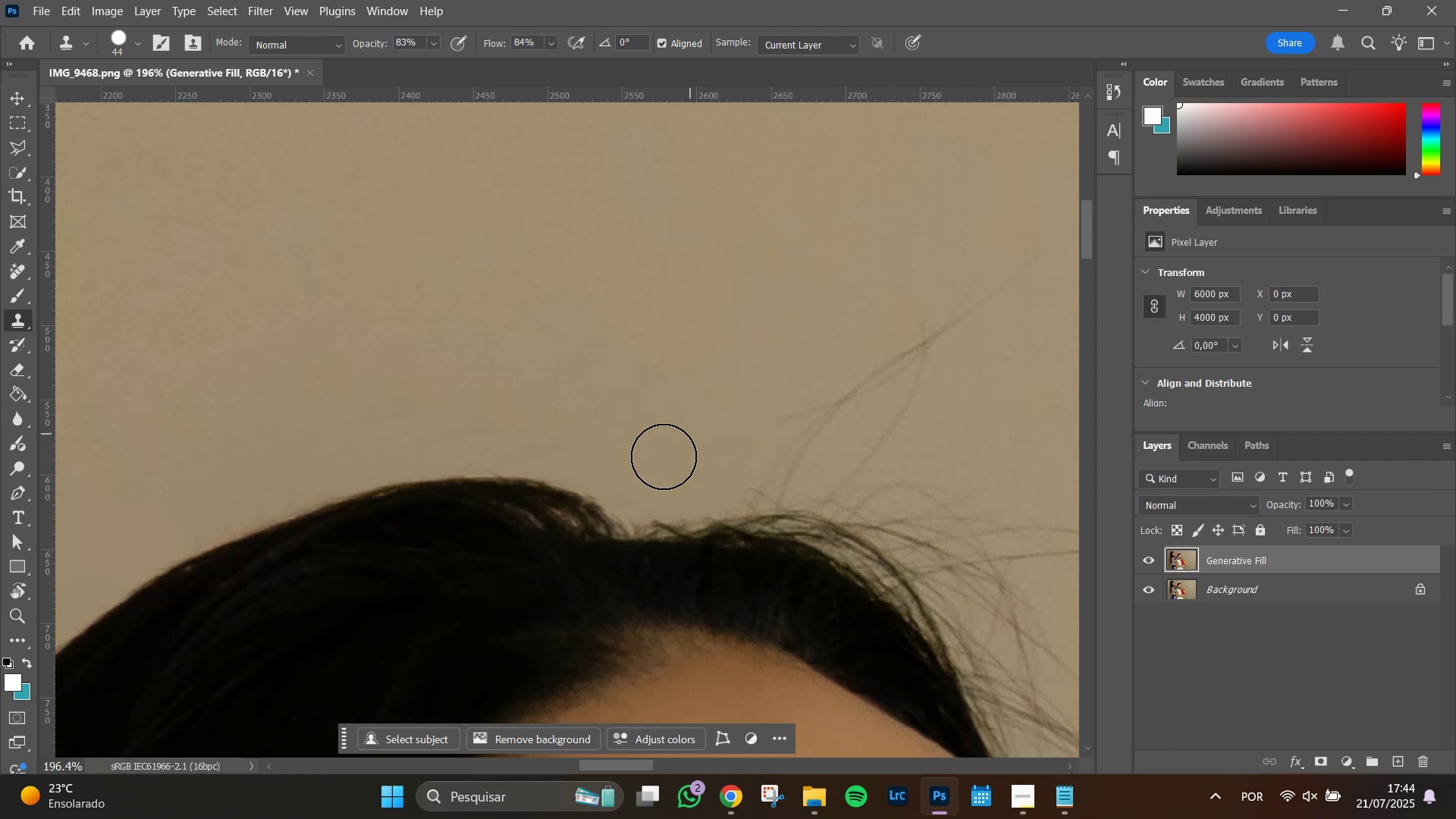 
left_click([734, 479])
 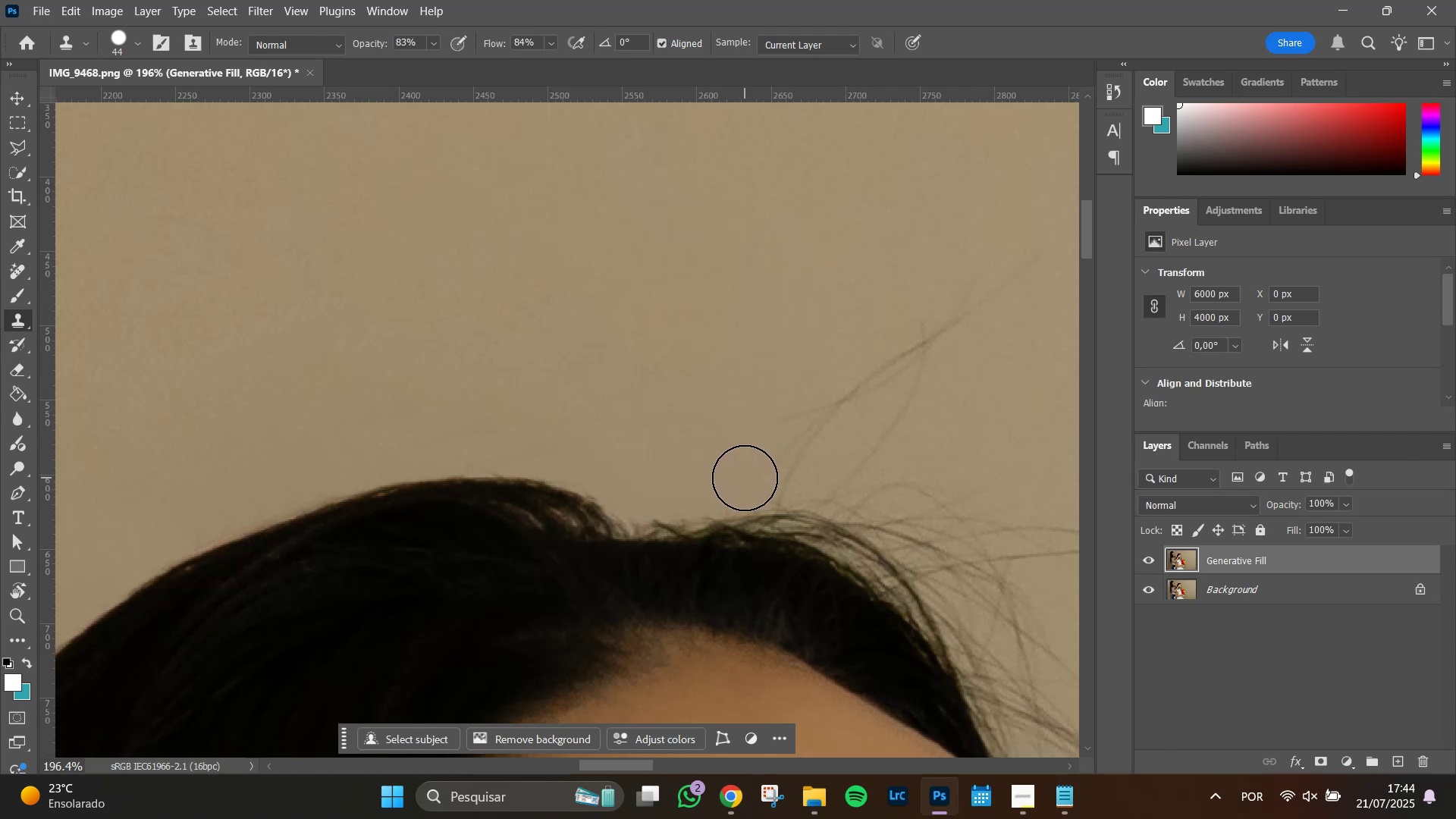 
left_click([745, 478])
 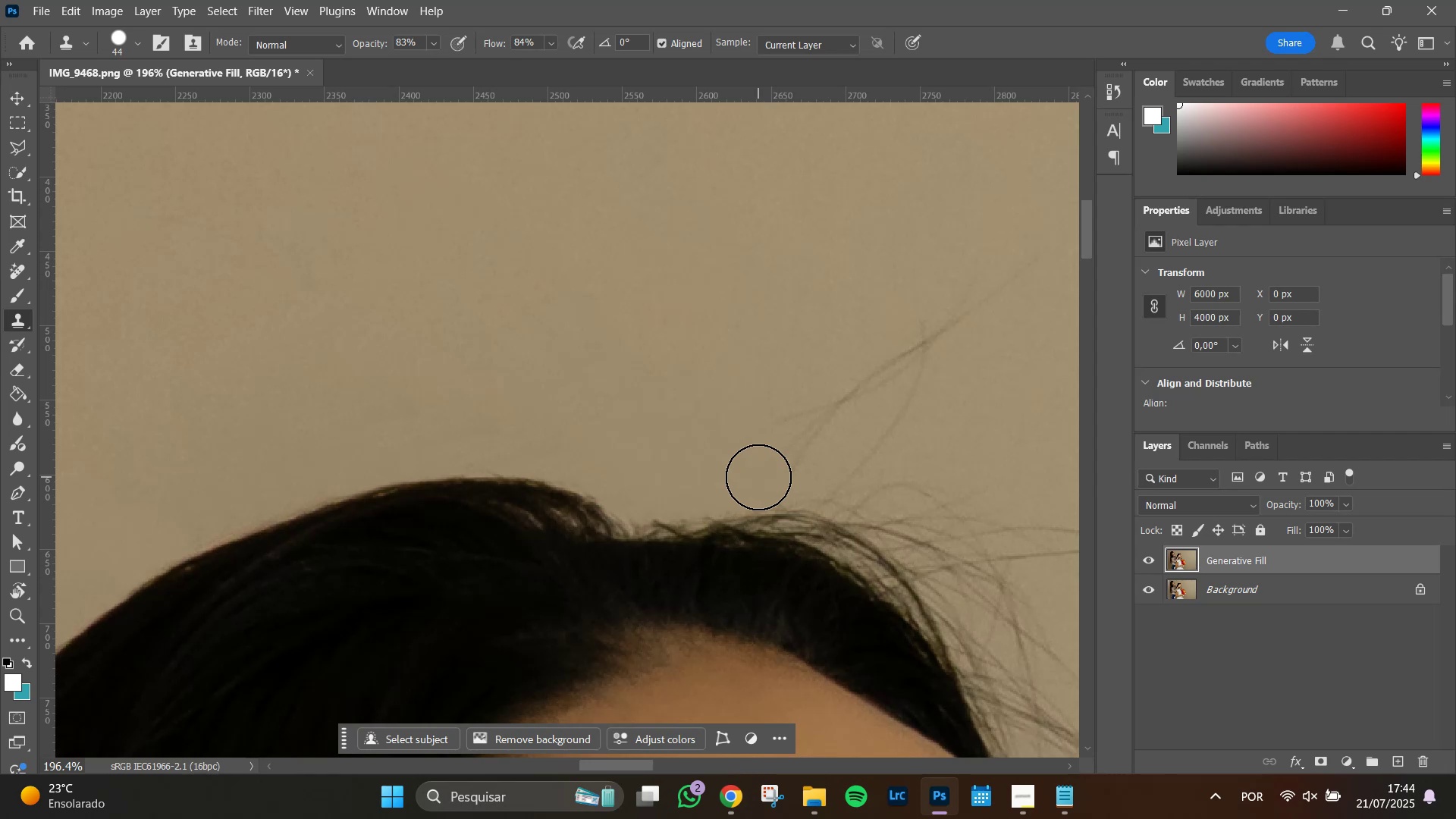 
left_click([755, 457])
 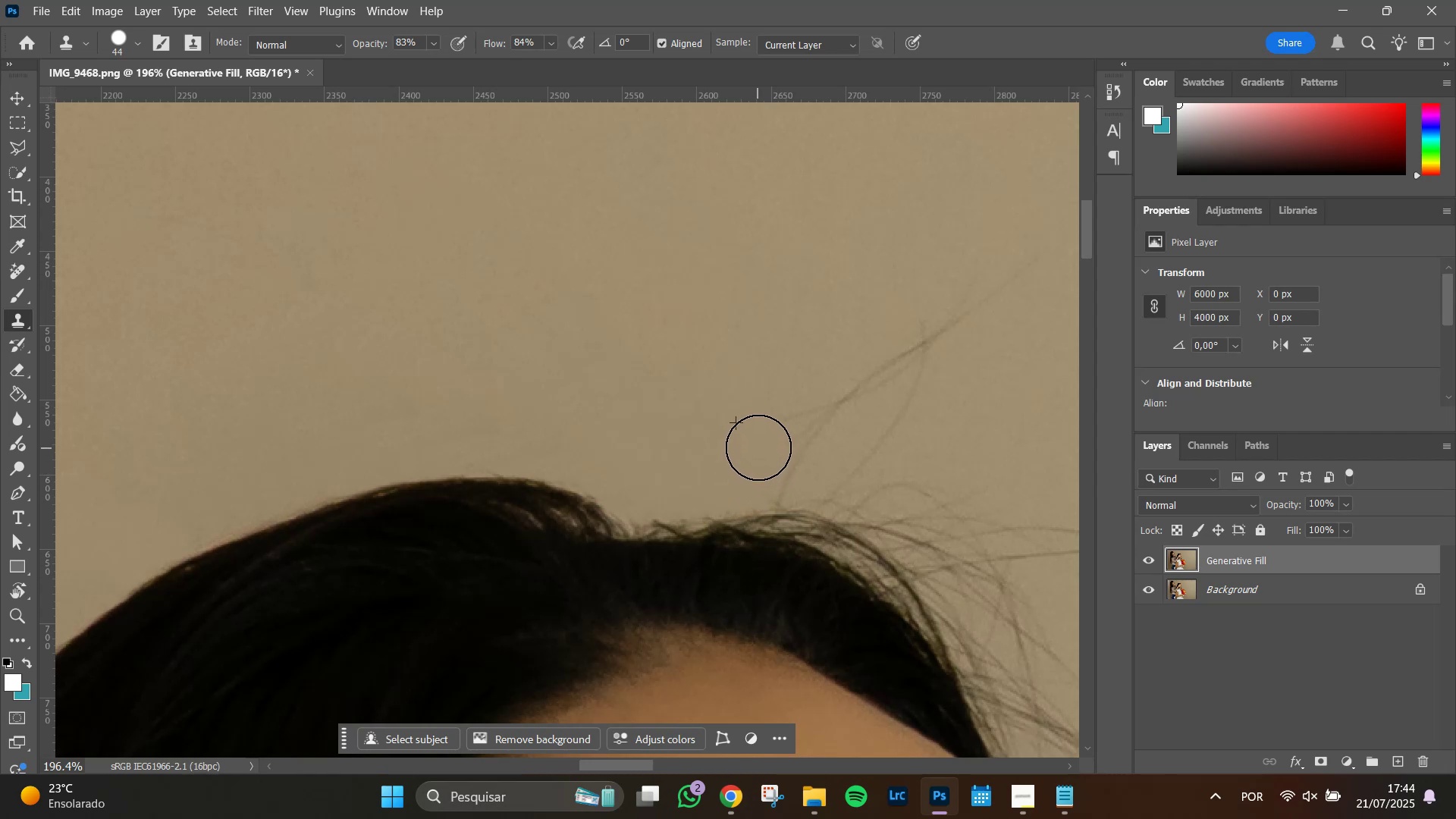 
left_click_drag(start_coordinate=[766, 437], to_coordinate=[826, 375])
 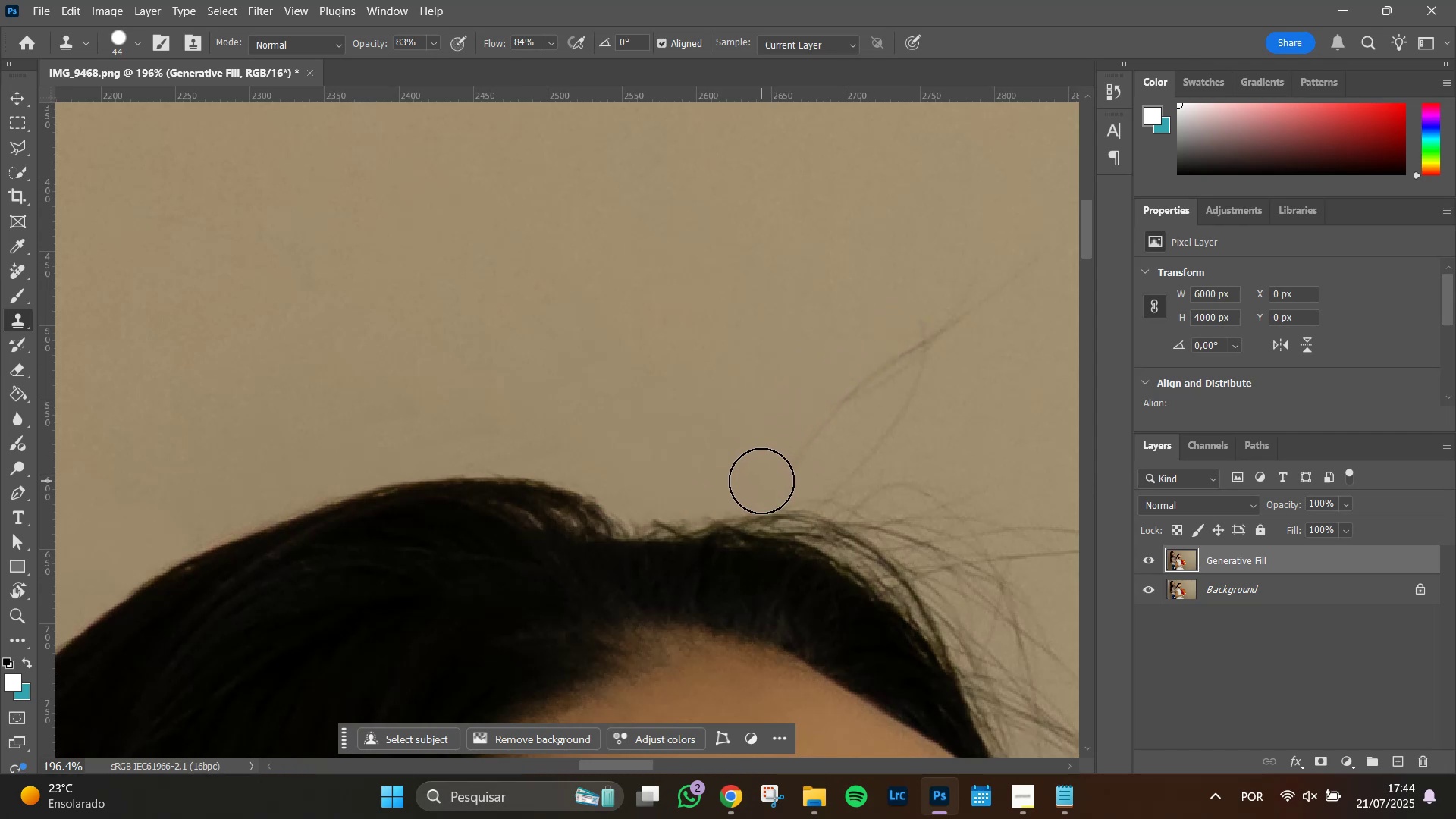 
left_click([764, 479])
 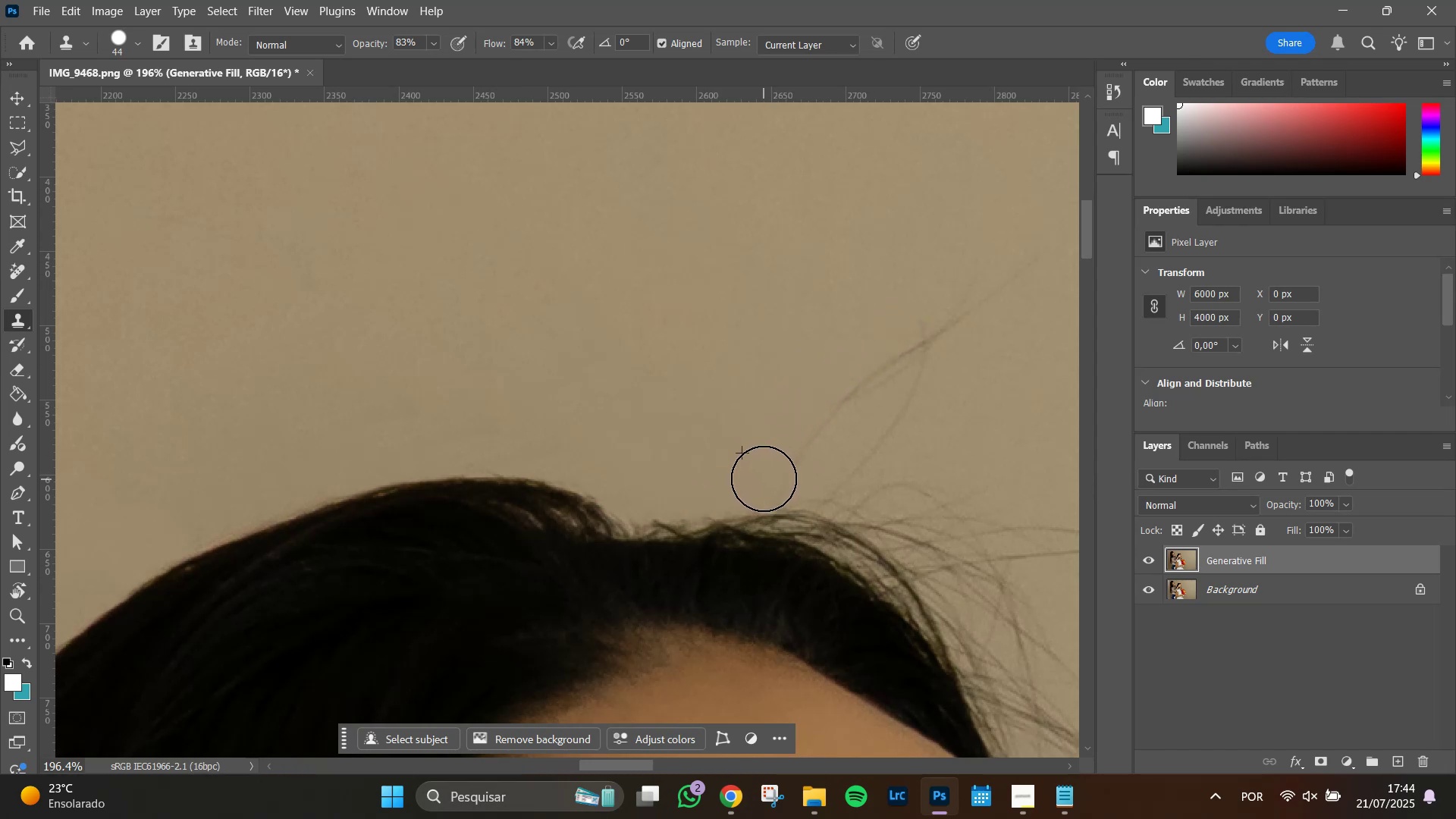 
left_click_drag(start_coordinate=[764, 476], to_coordinate=[798, 419])
 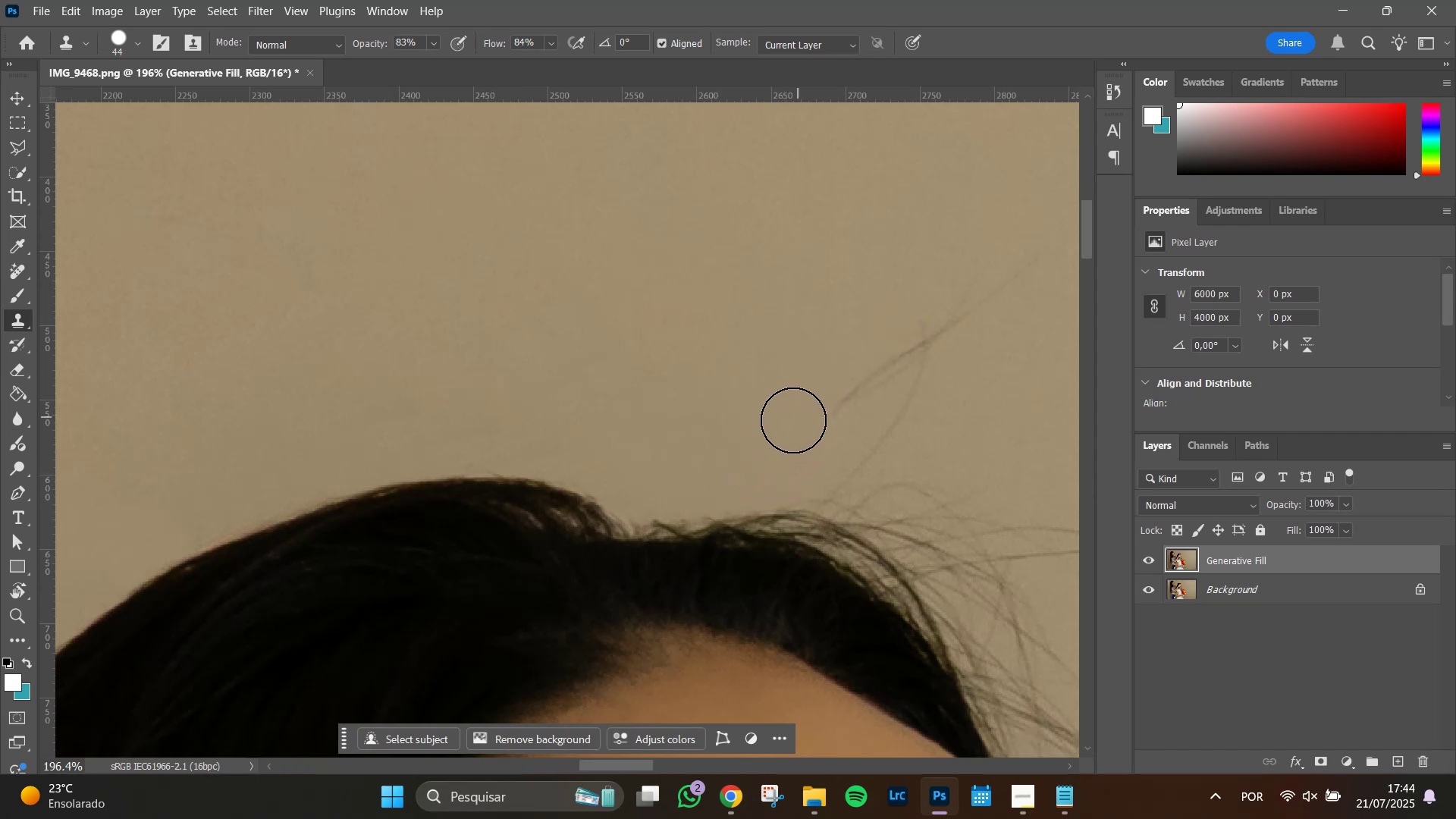 
left_click_drag(start_coordinate=[793, 421], to_coordinate=[849, 370])
 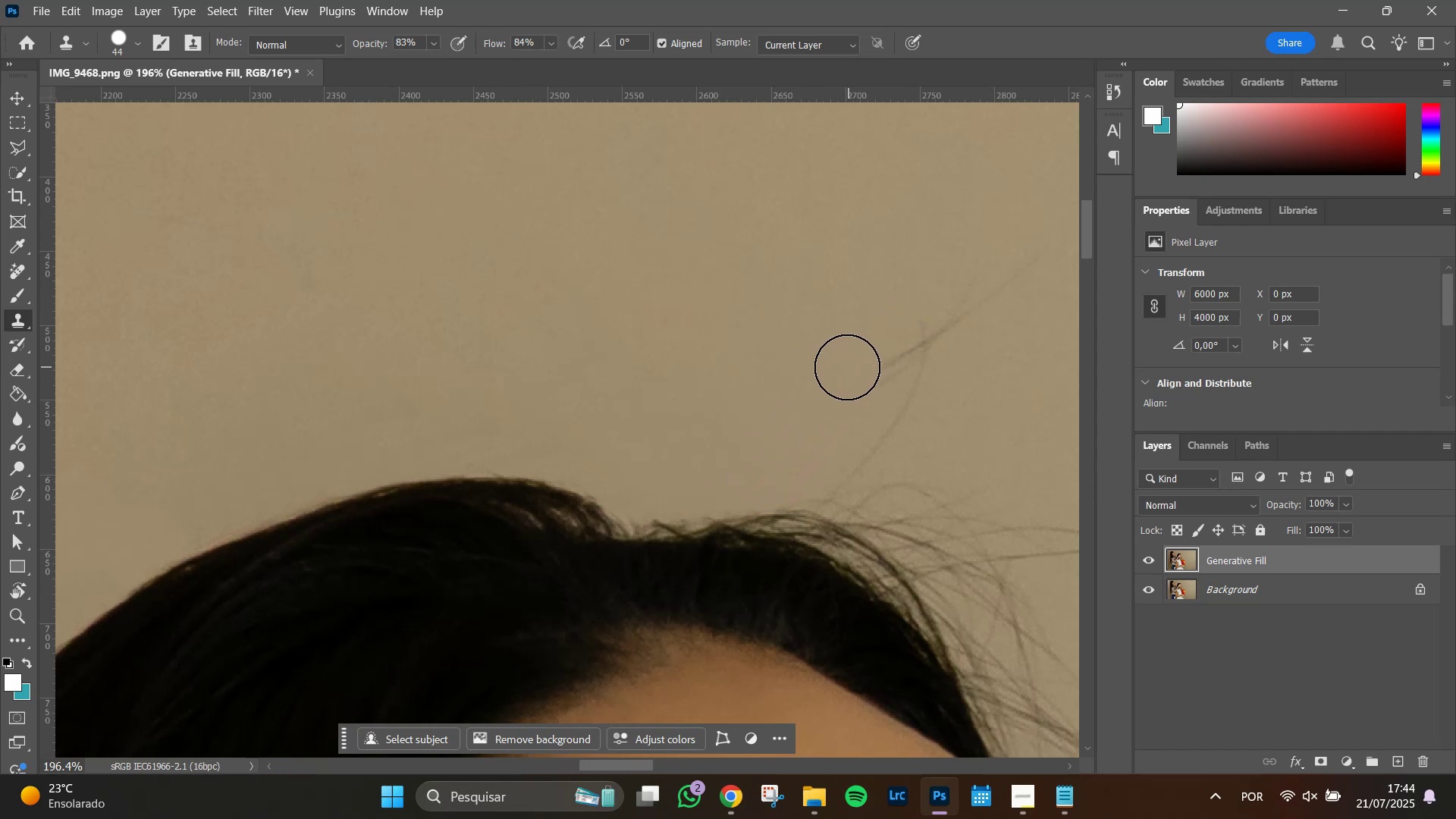 
left_click_drag(start_coordinate=[847, 367], to_coordinate=[973, 262])
 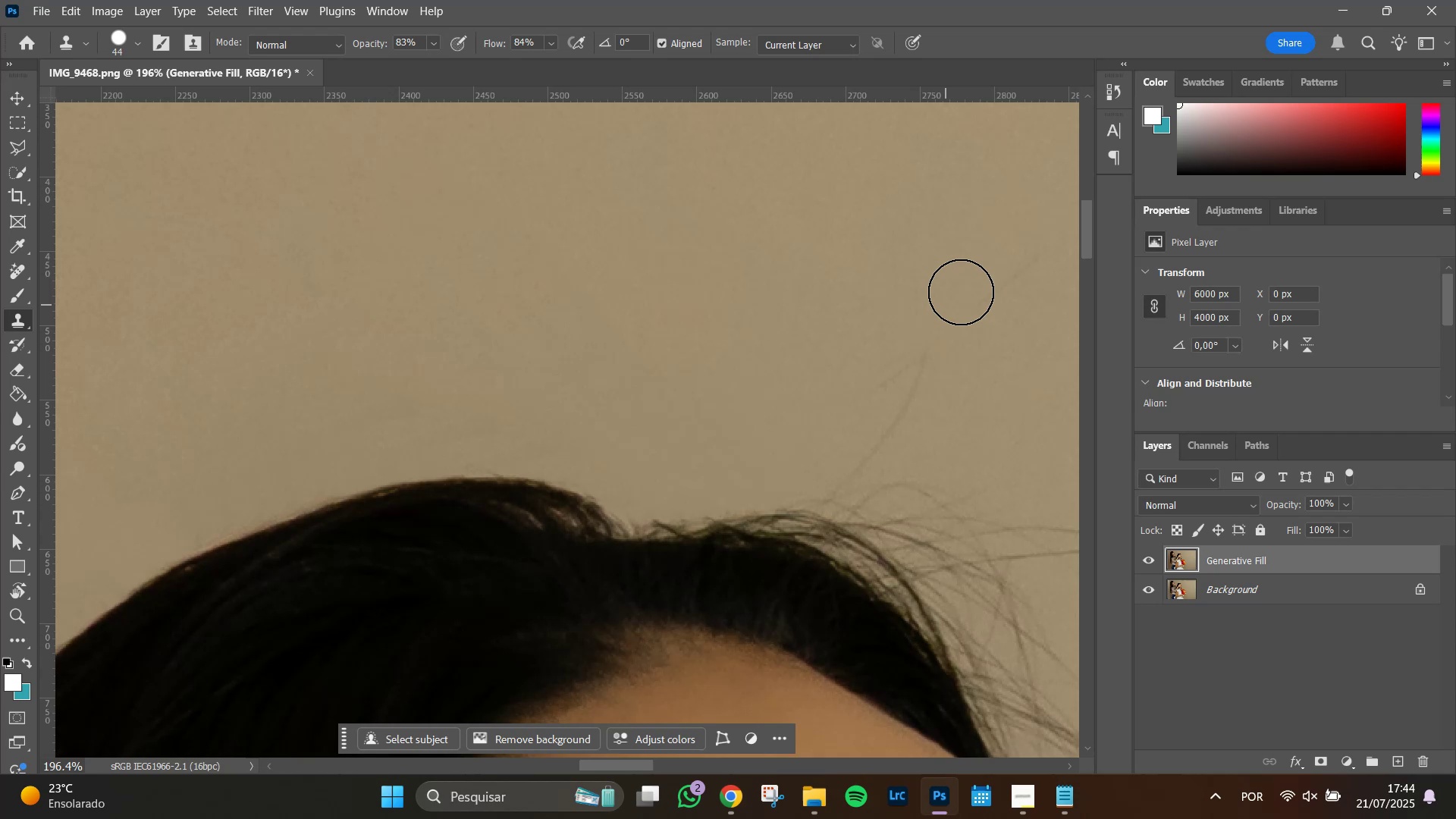 
double_click([981, 274])
 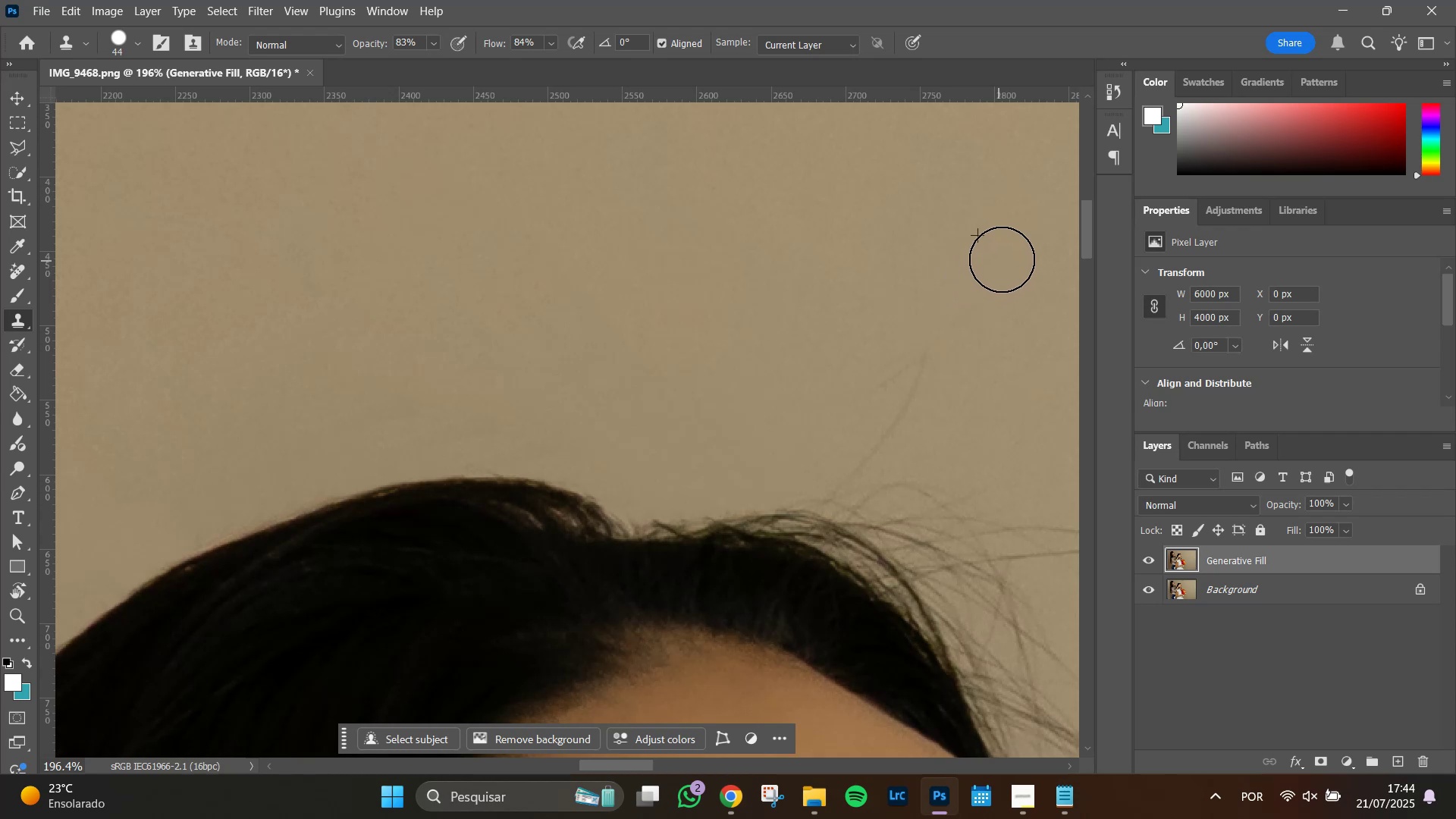 
left_click_drag(start_coordinate=[1023, 243], to_coordinate=[1019, 245])
 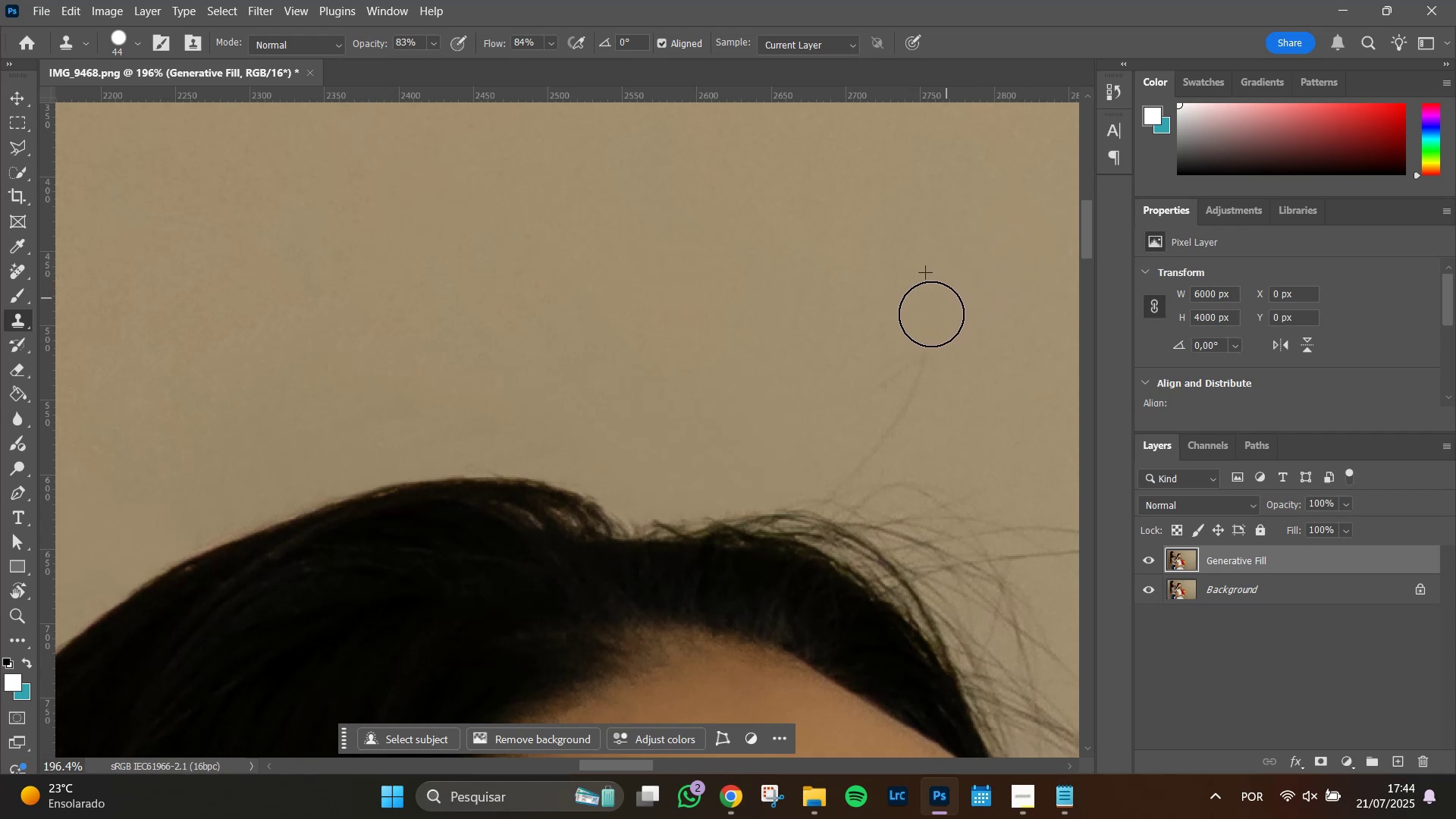 
left_click_drag(start_coordinate=[910, 333], to_coordinate=[864, 373])
 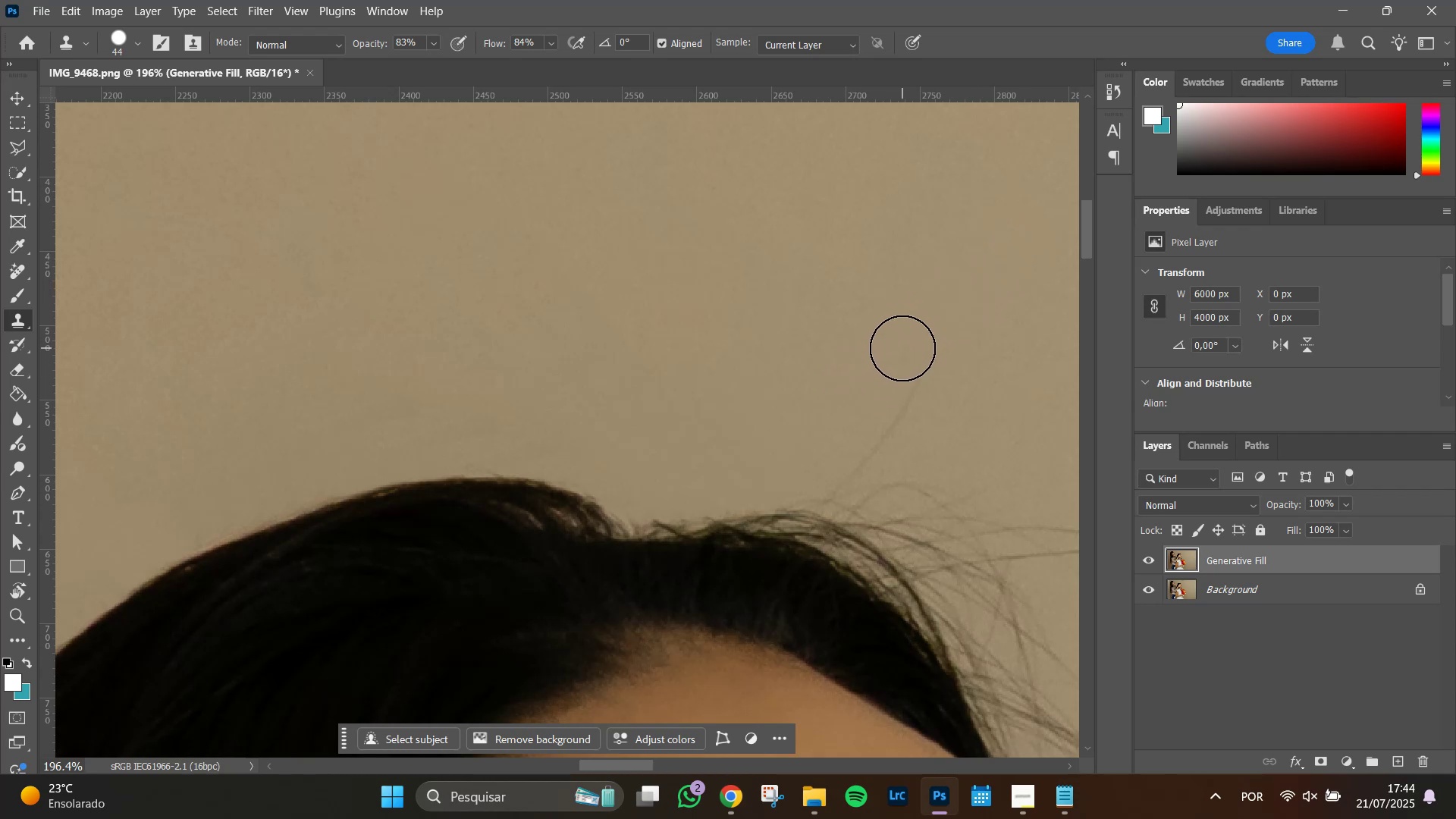 
left_click_drag(start_coordinate=[902, 349], to_coordinate=[831, 470])
 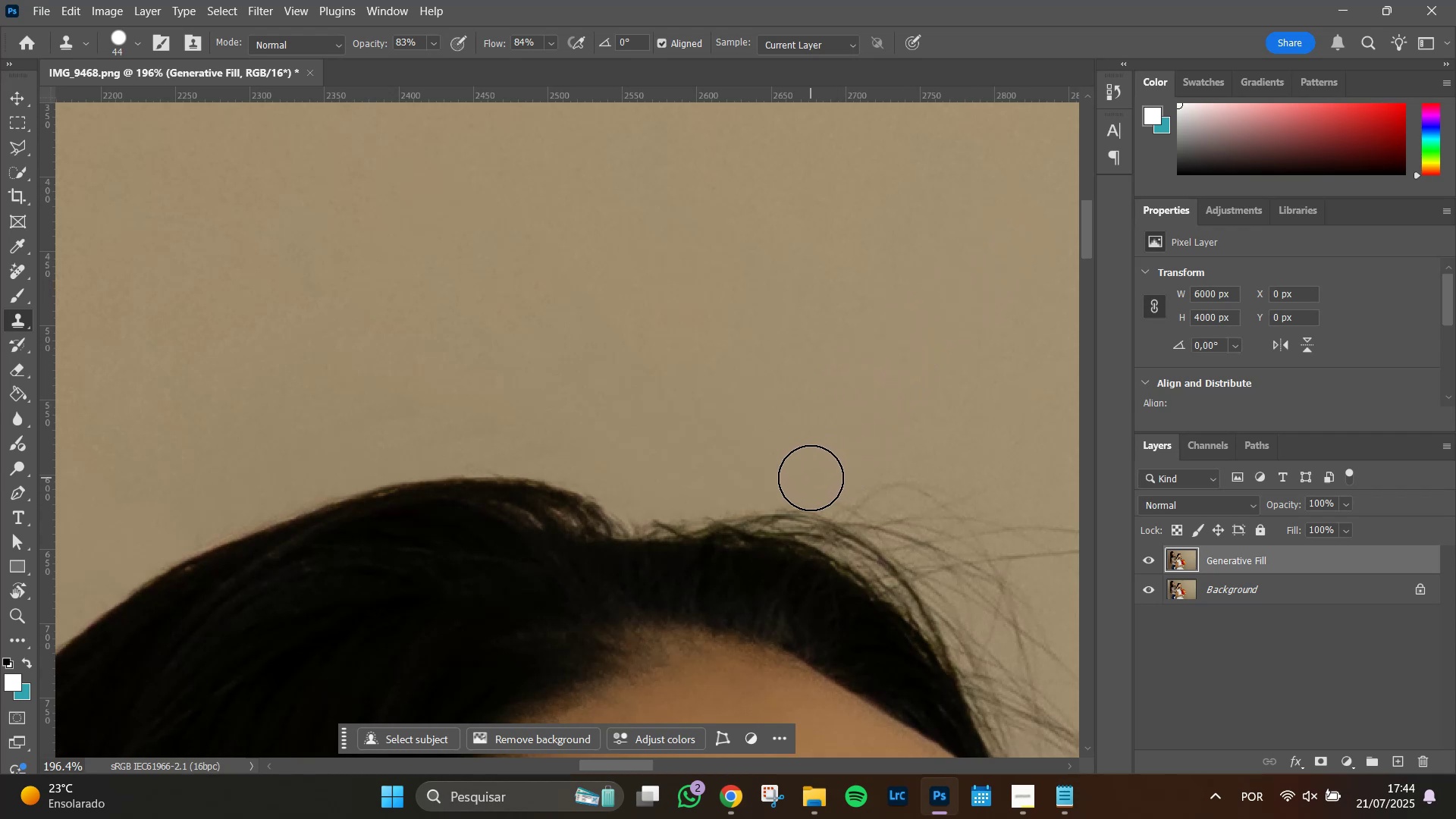 
left_click([811, 478])
 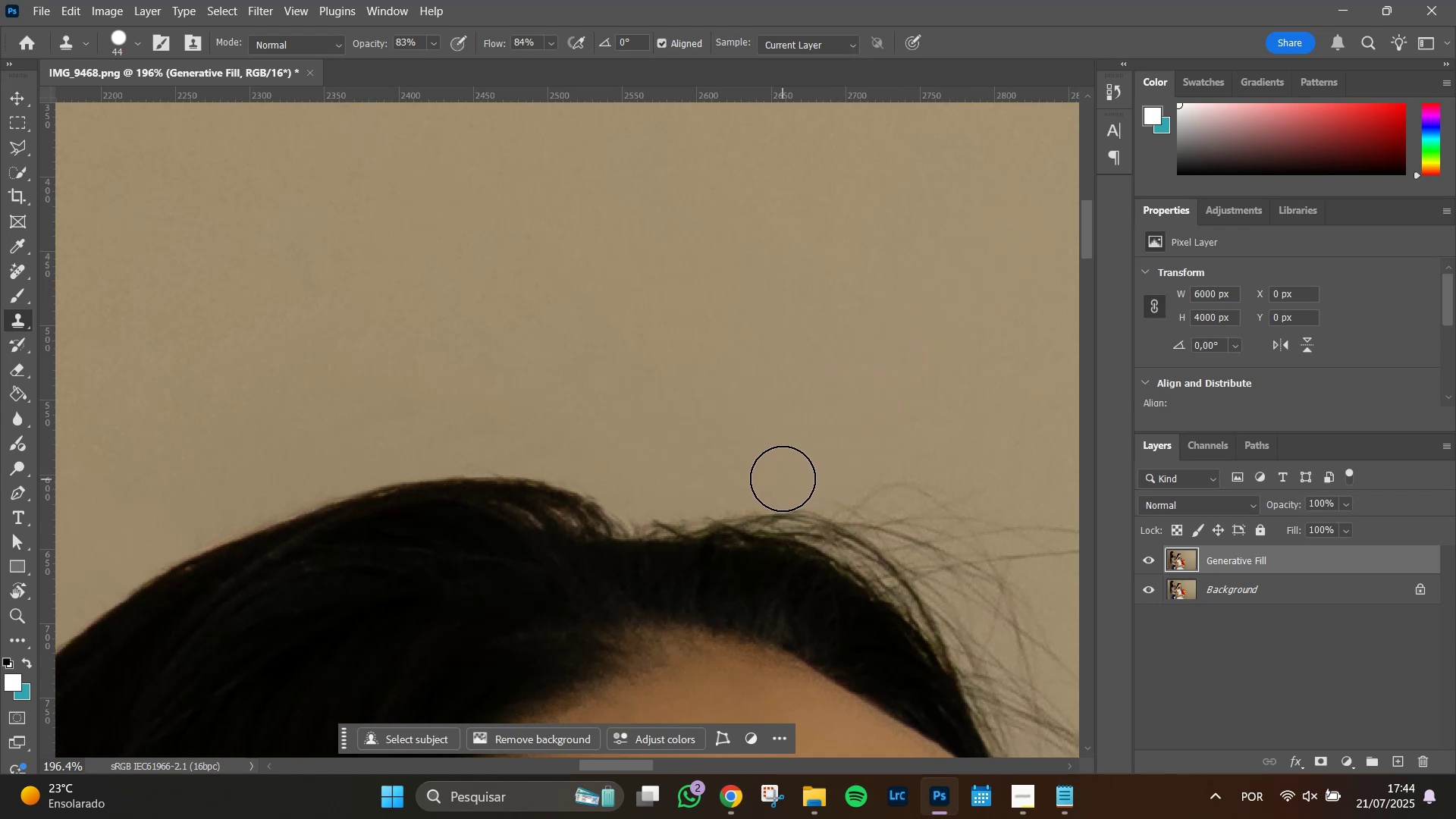 
hold_key(key=AltLeft, duration=1.24)
scroll: coordinate [806, 456], scroll_direction: down, amount: 18.0
 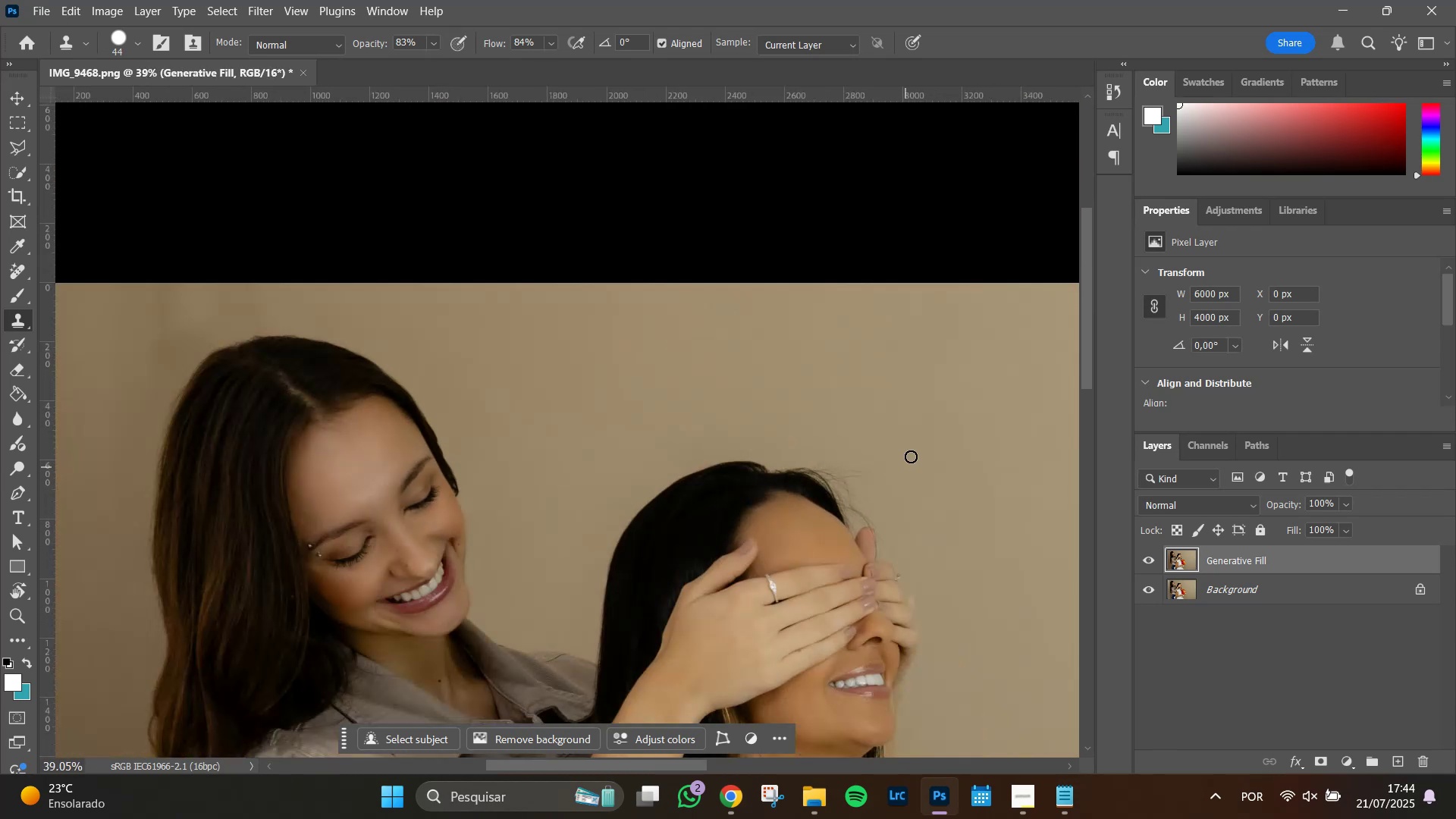 
hold_key(key=AltLeft, duration=1.07)
scroll: coordinate [907, 457], scroll_direction: up, amount: 12.0
 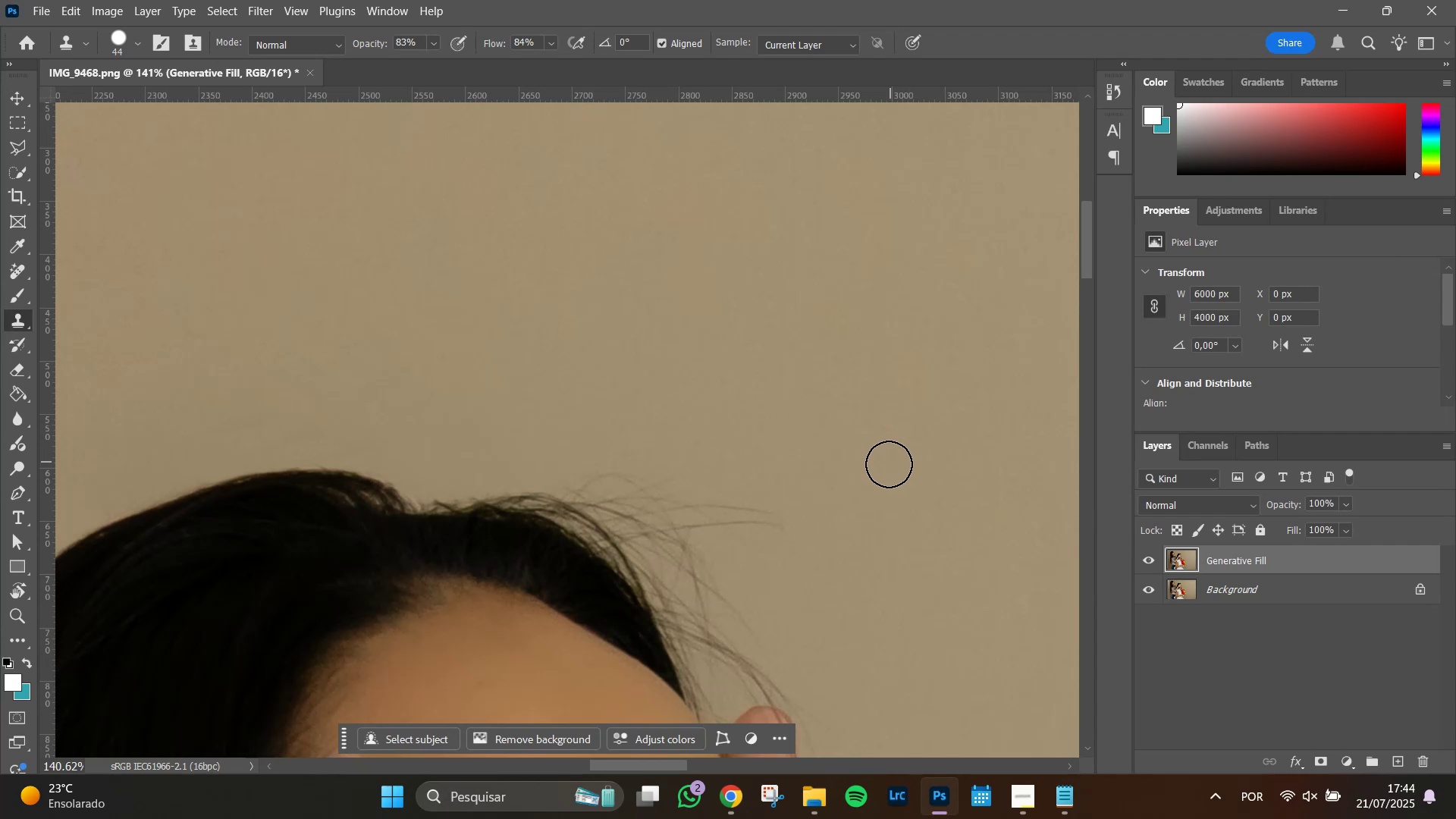 
hold_key(key=Space, duration=0.72)
 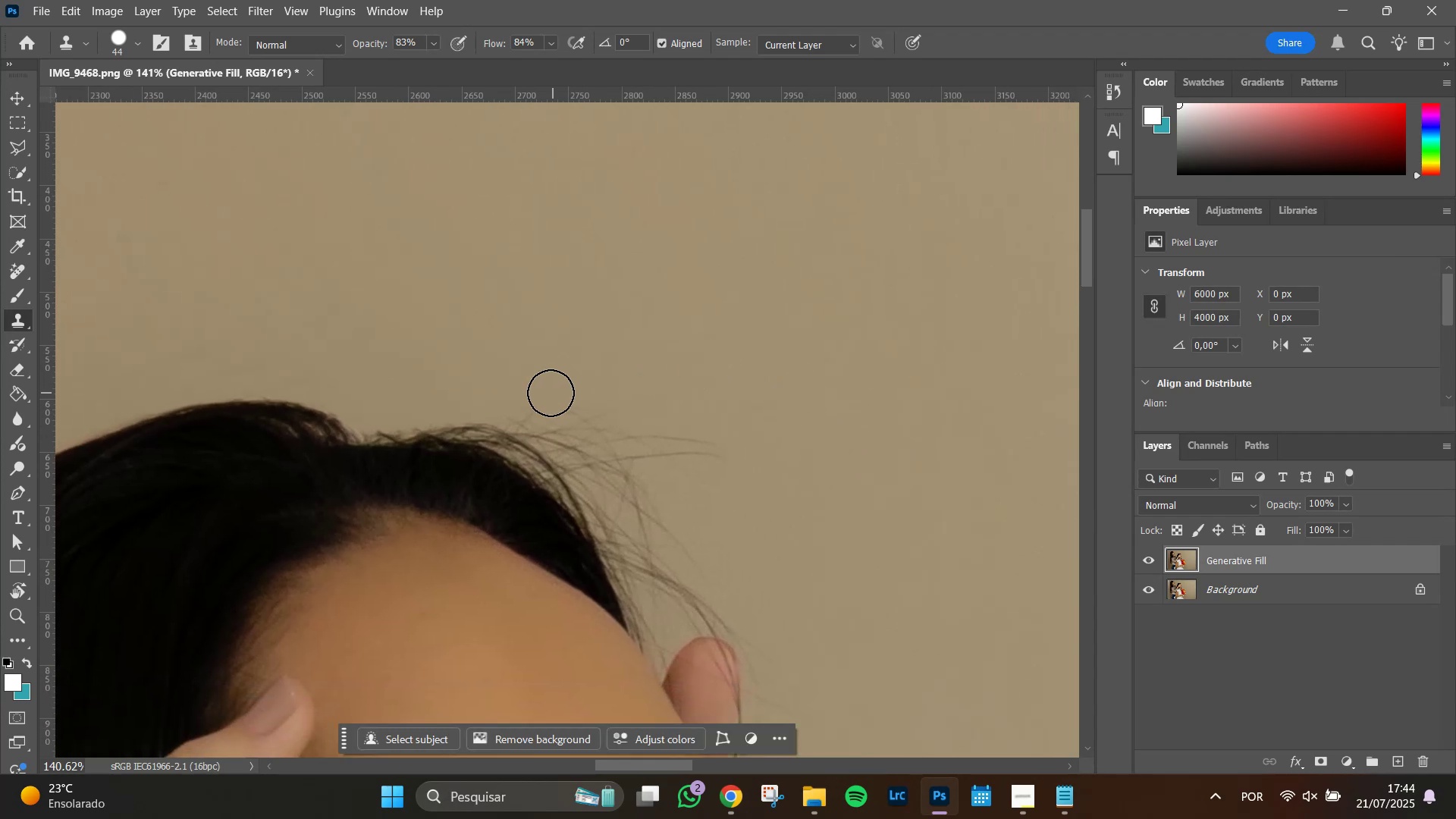 
left_click_drag(start_coordinate=[885, 485], to_coordinate=[828, 416])
 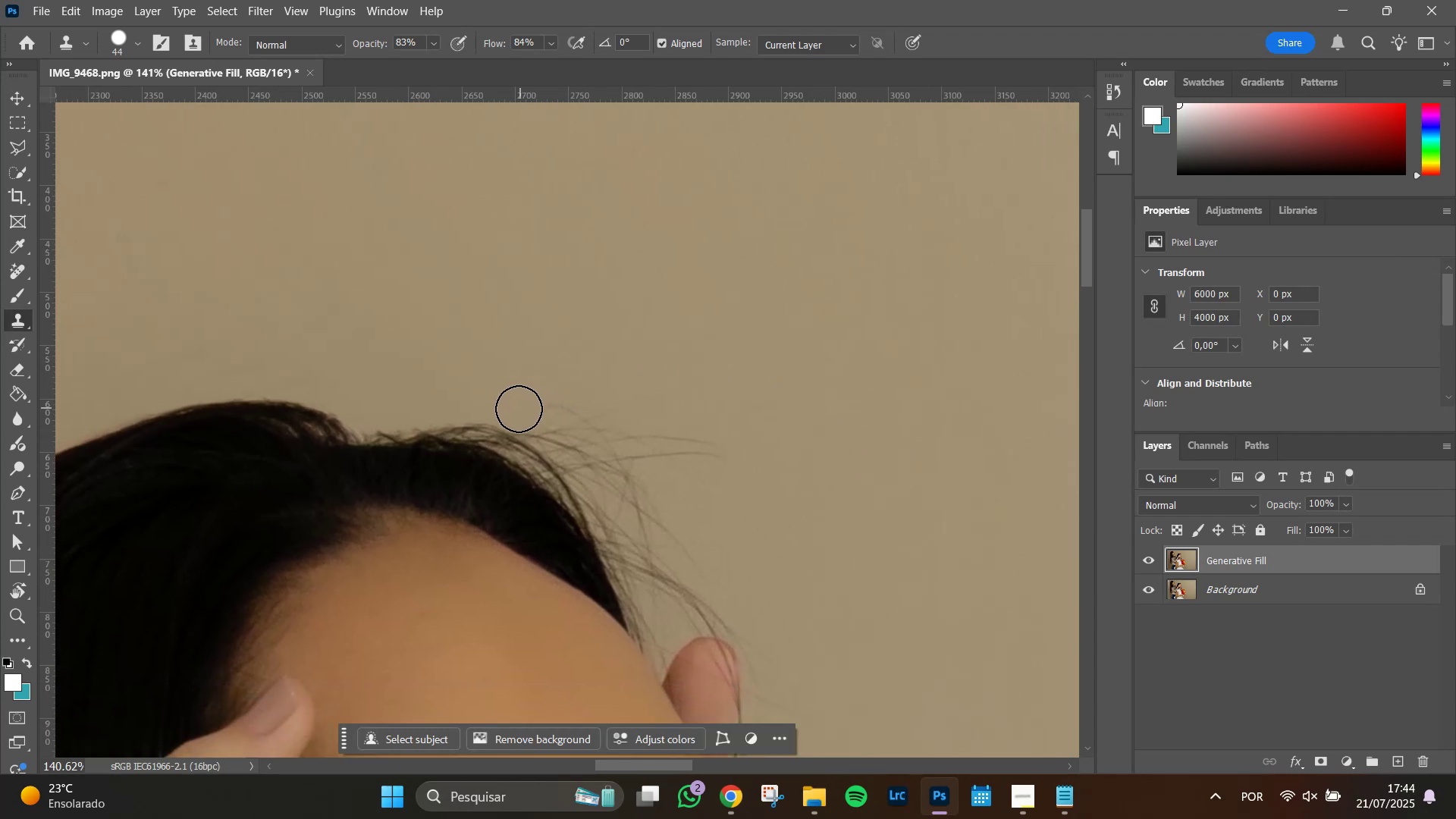 
left_click([520, 409])
 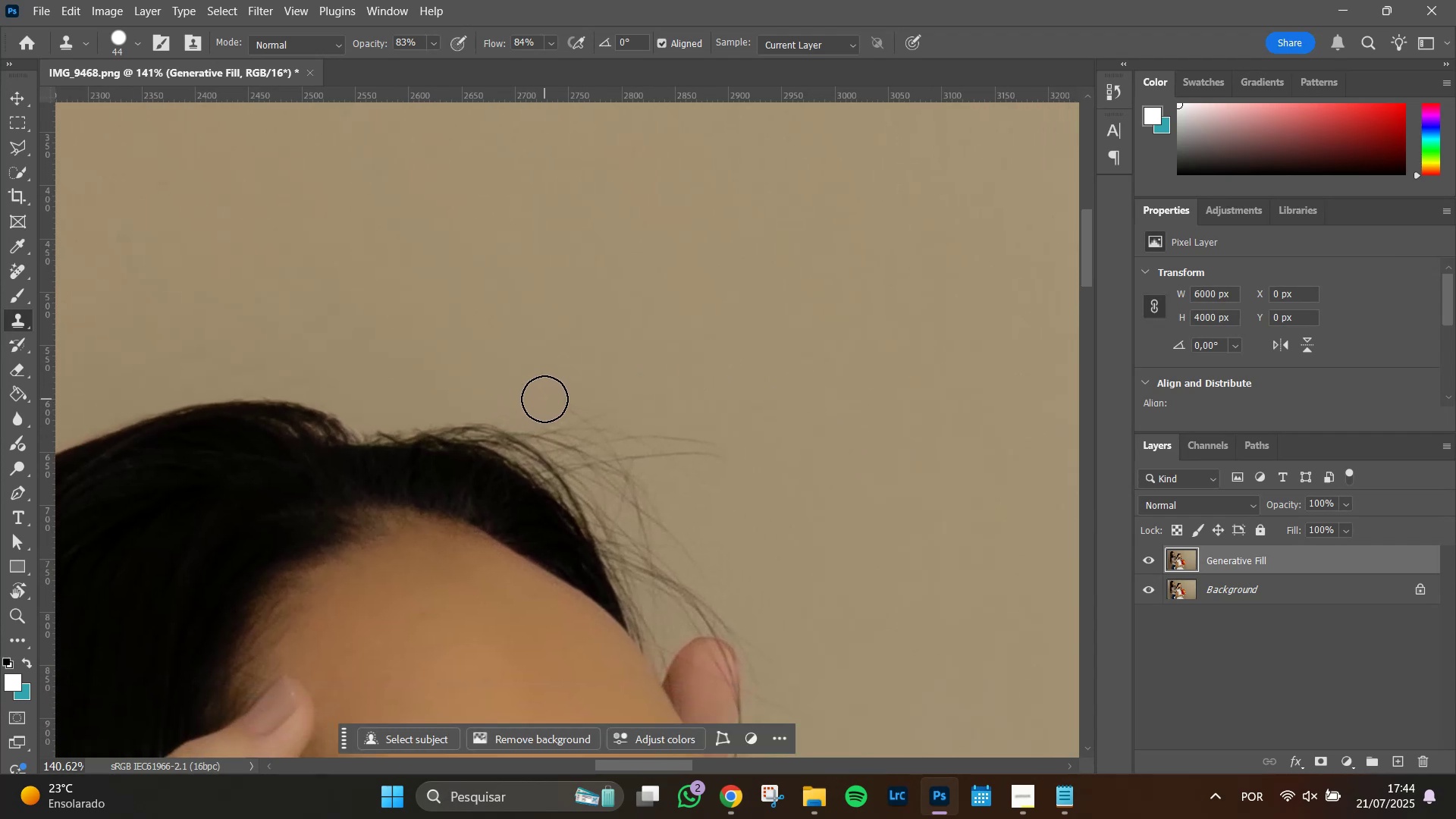 
left_click_drag(start_coordinate=[565, 395], to_coordinate=[570, 397])
 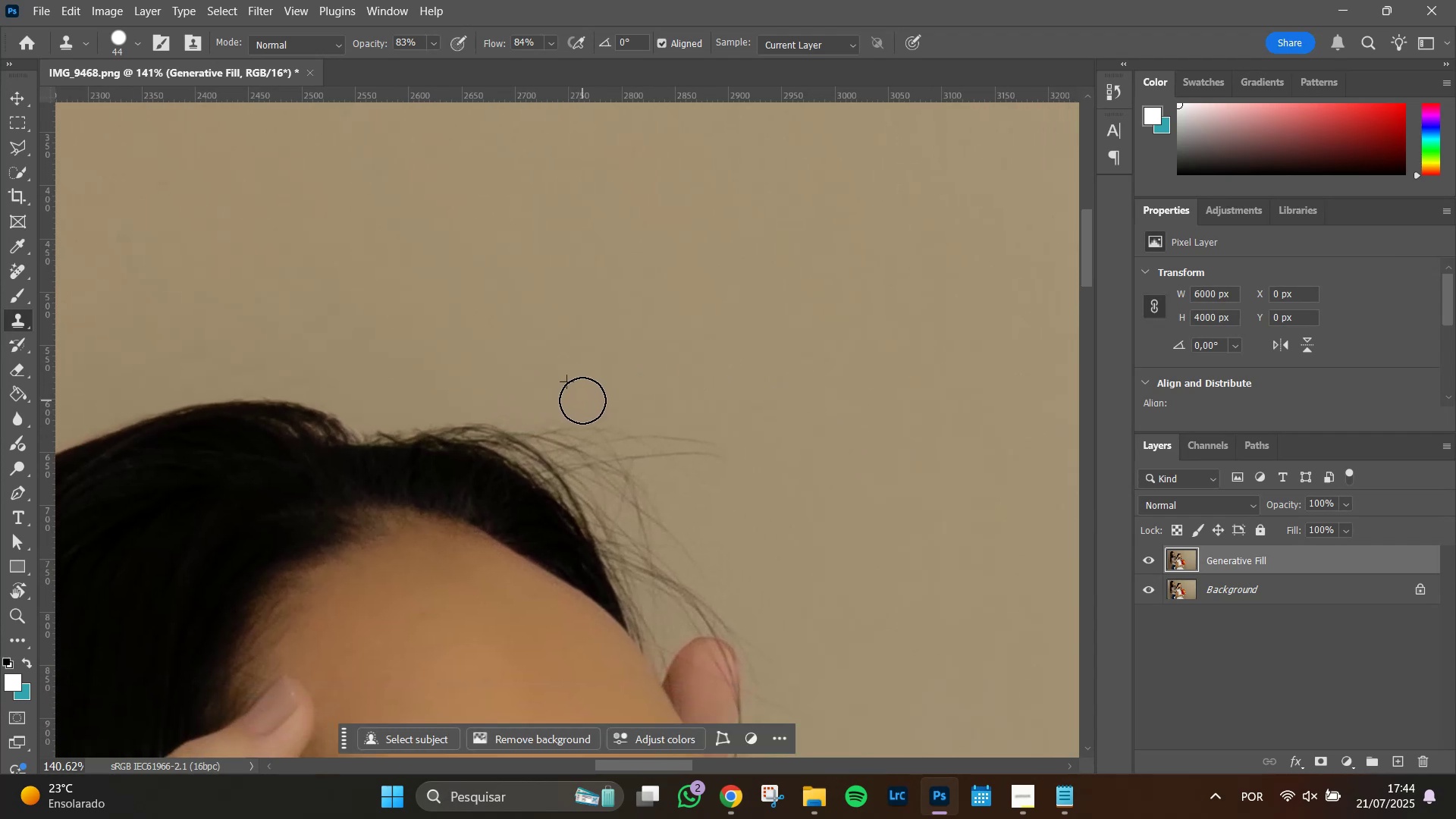 
left_click_drag(start_coordinate=[586, 403], to_coordinate=[590, 403])
 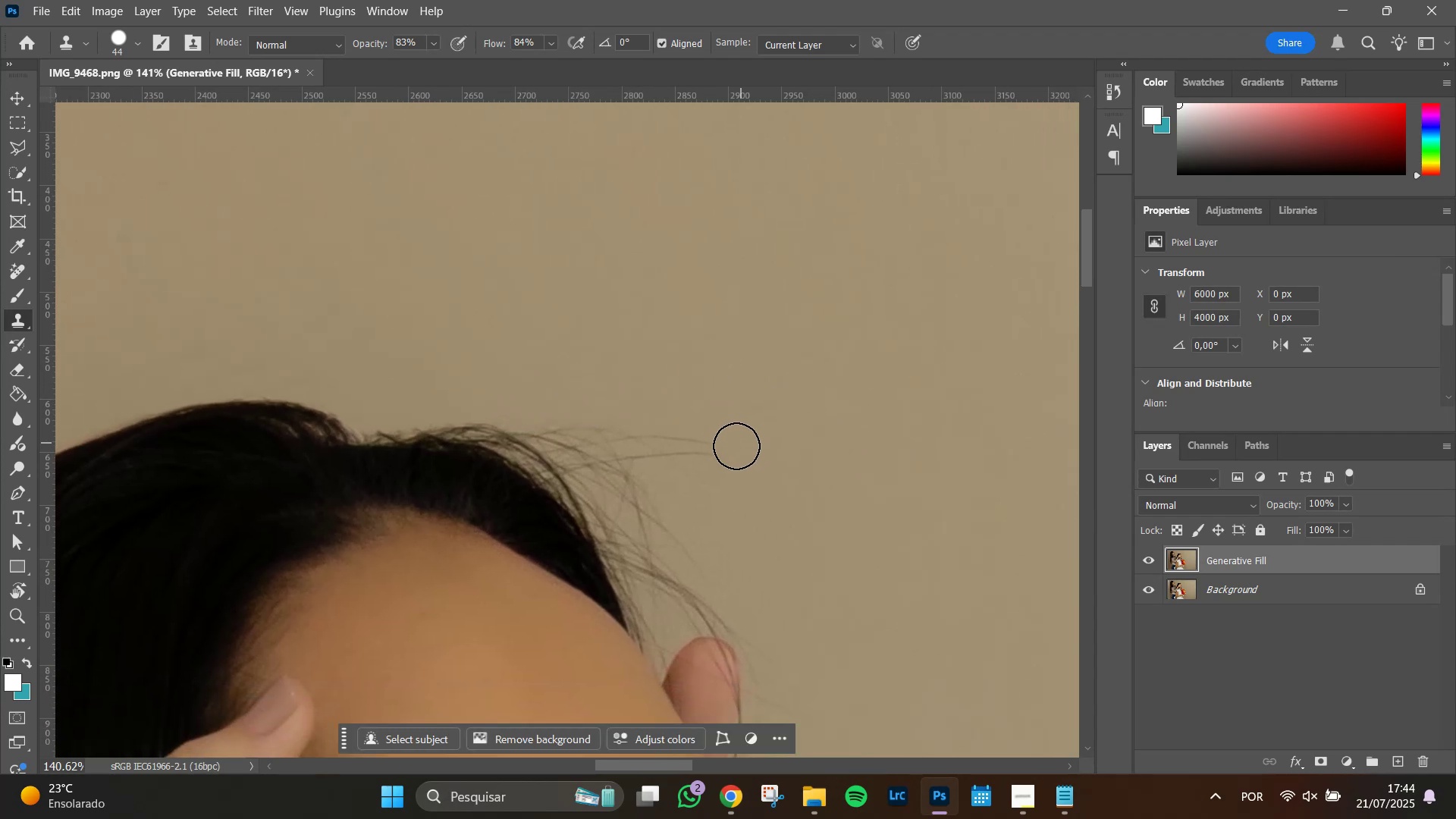 
hold_key(key=AltLeft, duration=0.55)
left_click([718, 402])
 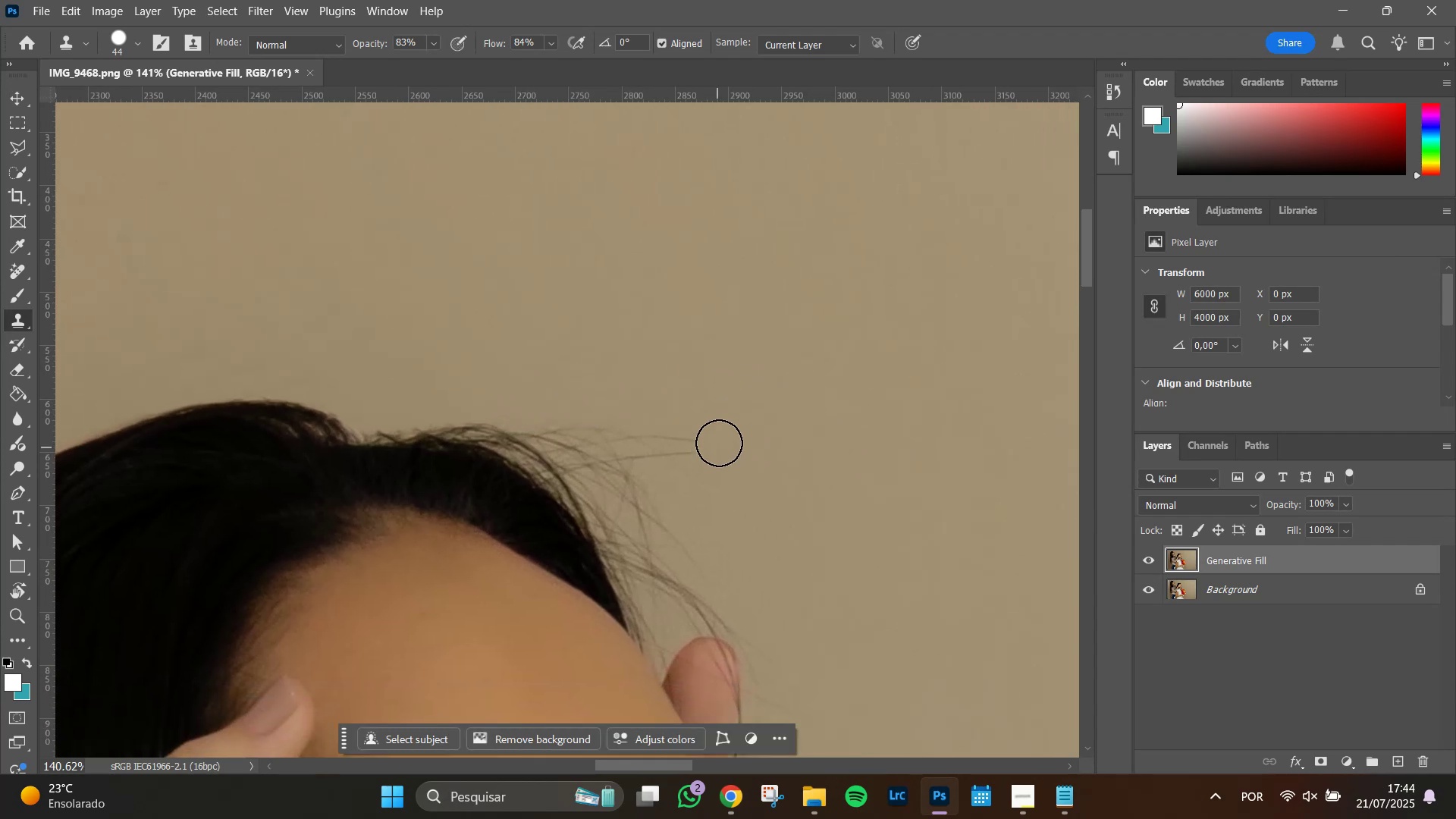 
left_click_drag(start_coordinate=[717, 438], to_coordinate=[713, 443])
 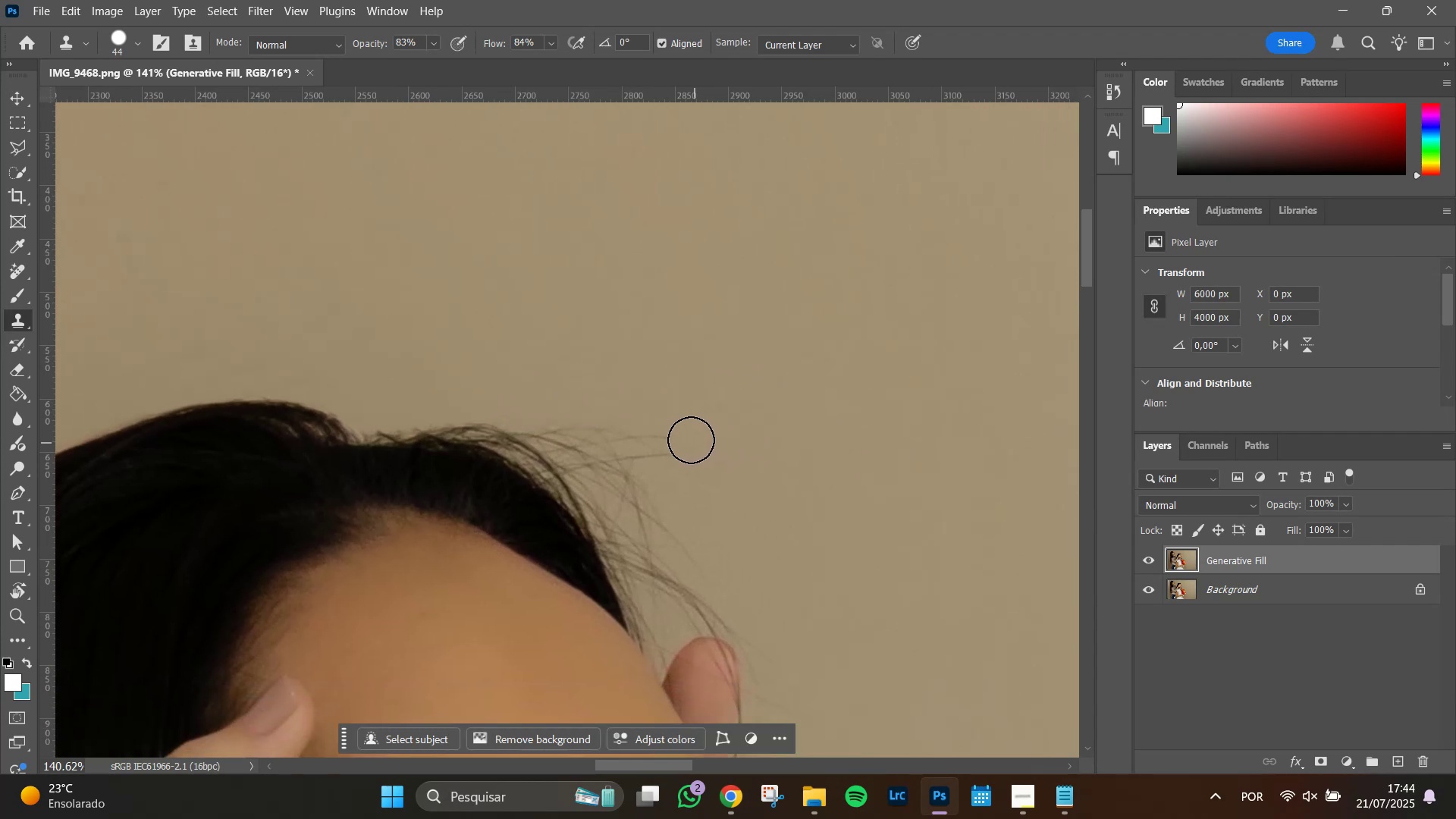 
left_click_drag(start_coordinate=[691, 439], to_coordinate=[673, 436])
 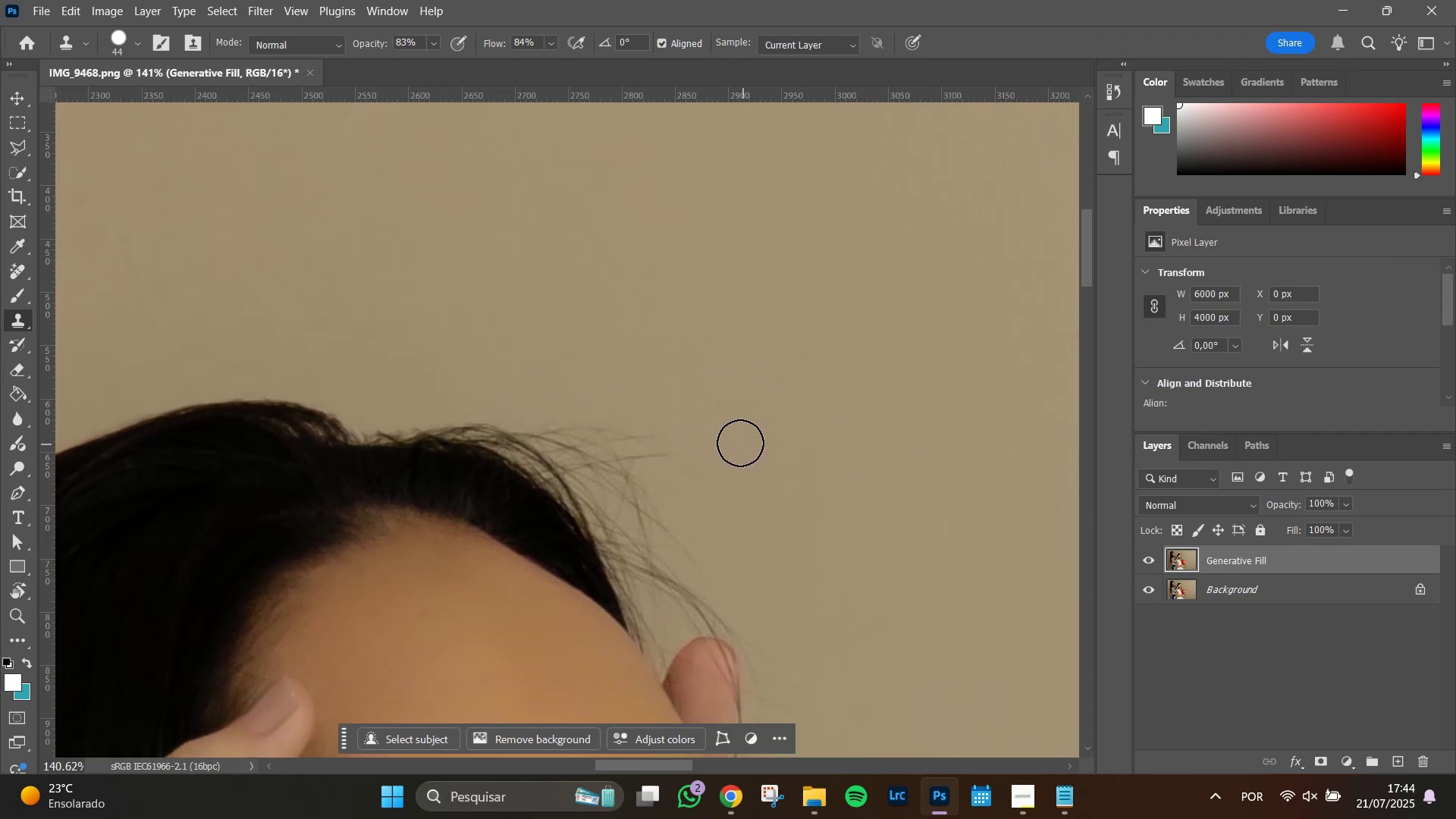 
left_click_drag(start_coordinate=[714, 448], to_coordinate=[669, 442])
 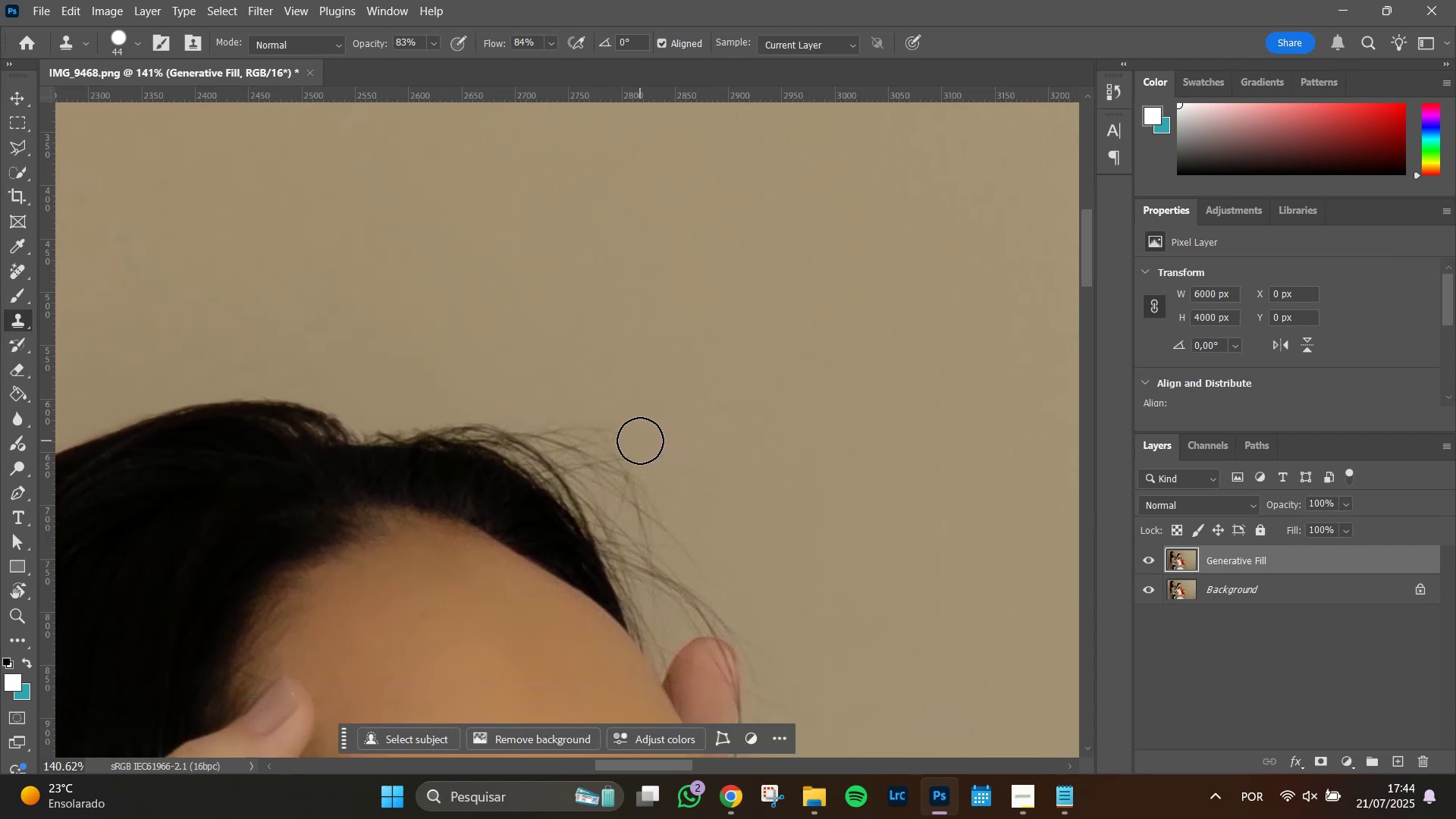 
double_click([640, 441])
 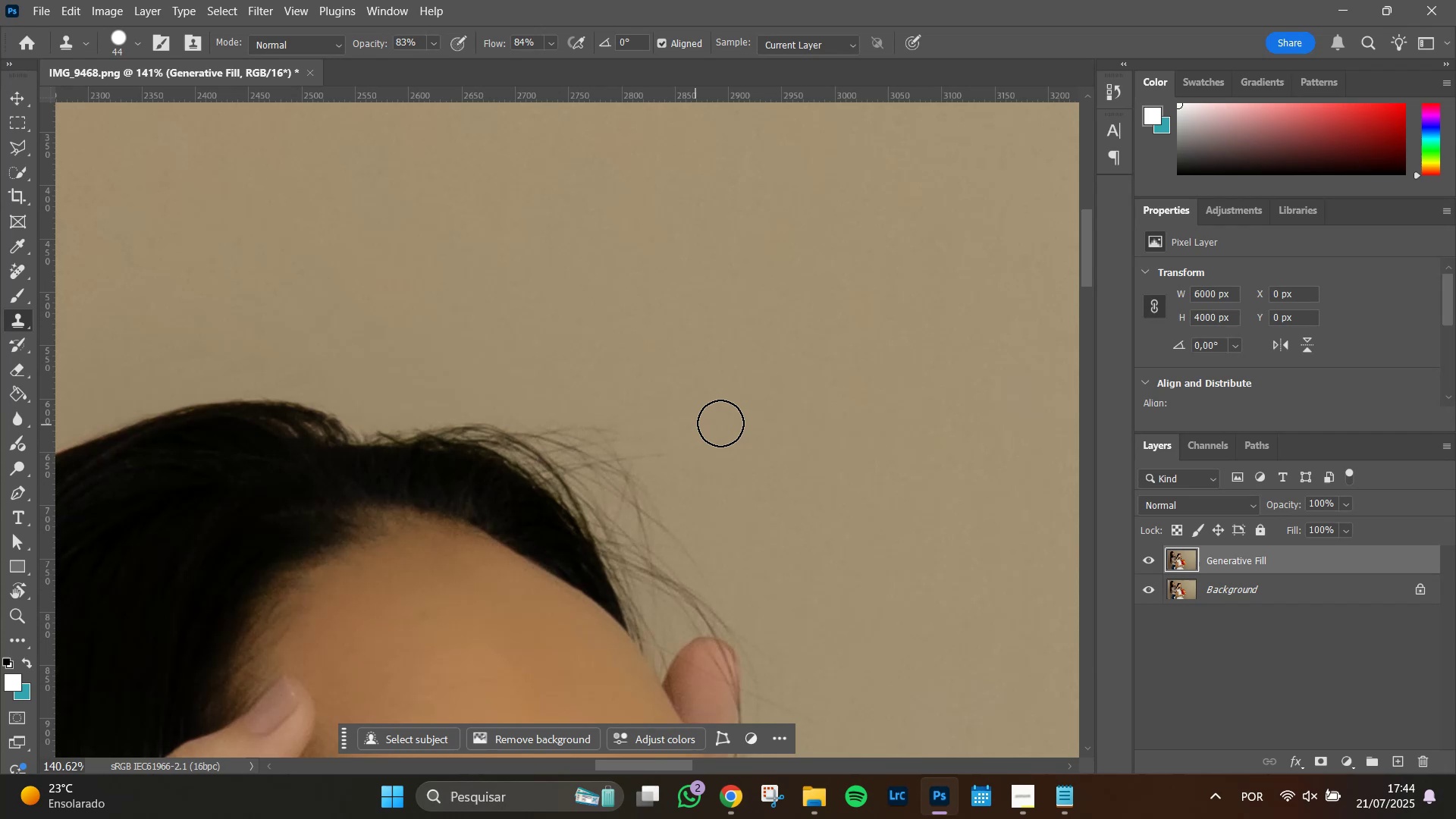 
hold_key(key=AltLeft, duration=0.6)
 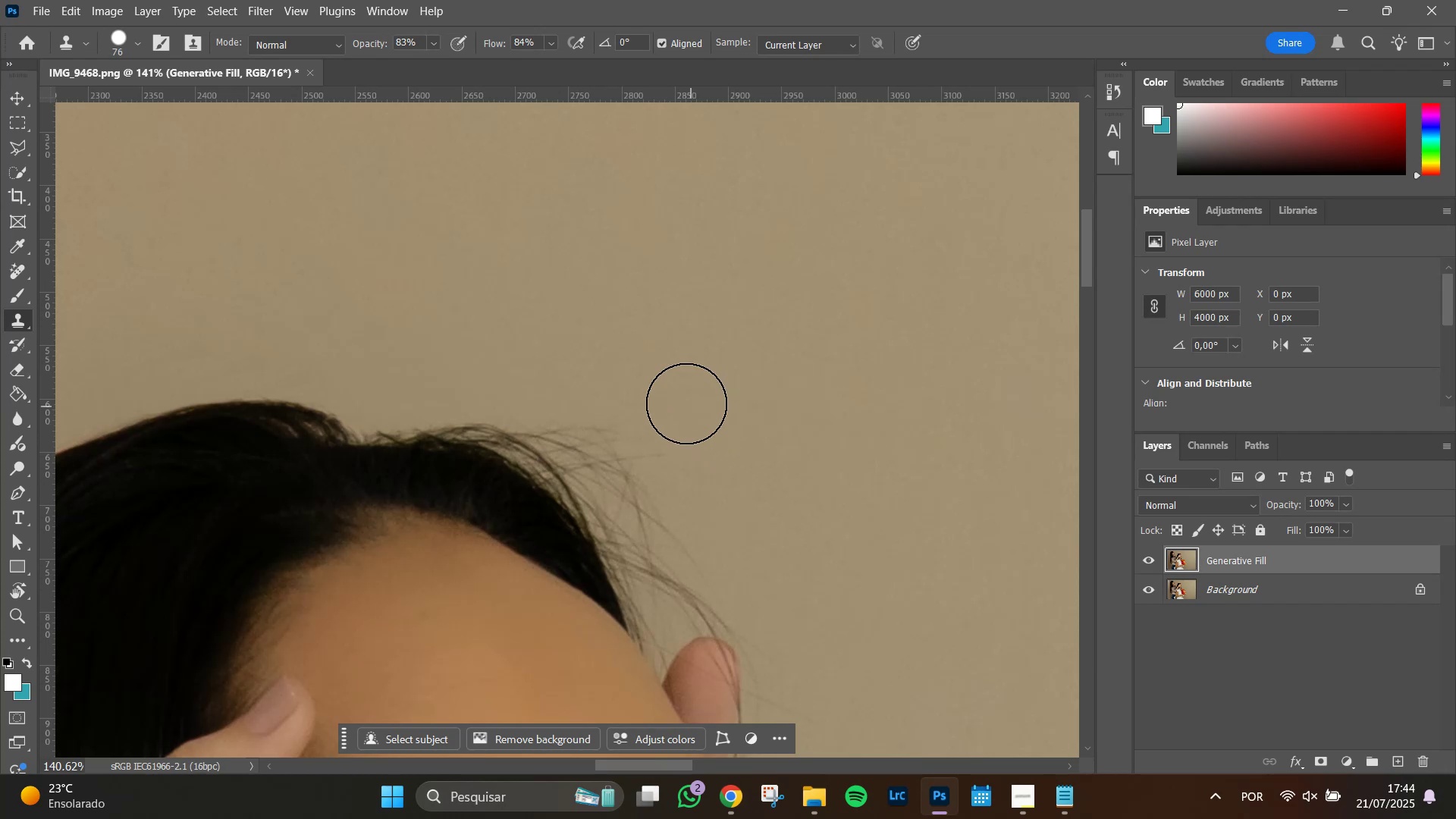 
hold_key(key=AltLeft, duration=0.35)
left_click([707, 378])
 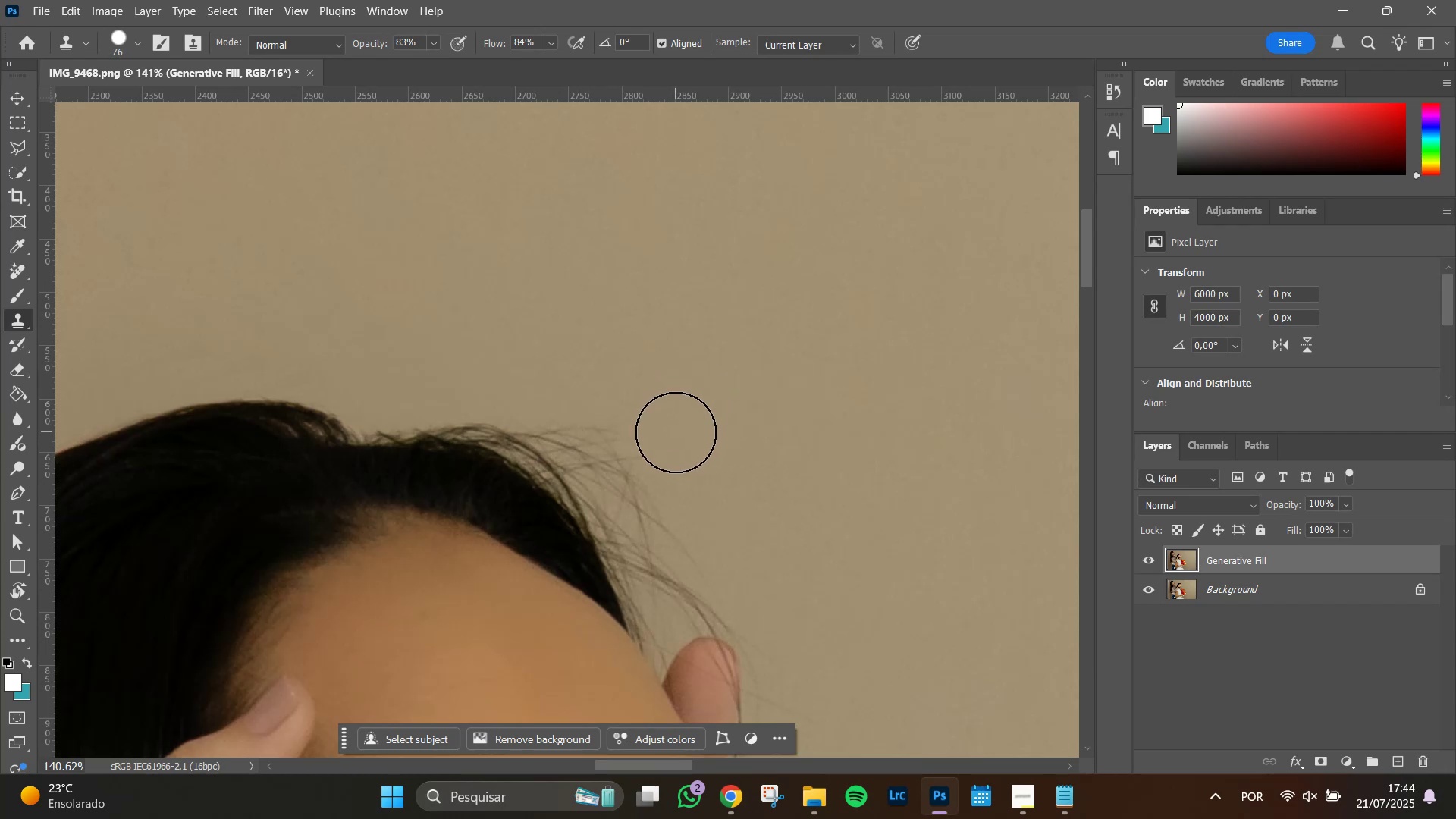 
left_click([675, 432])
 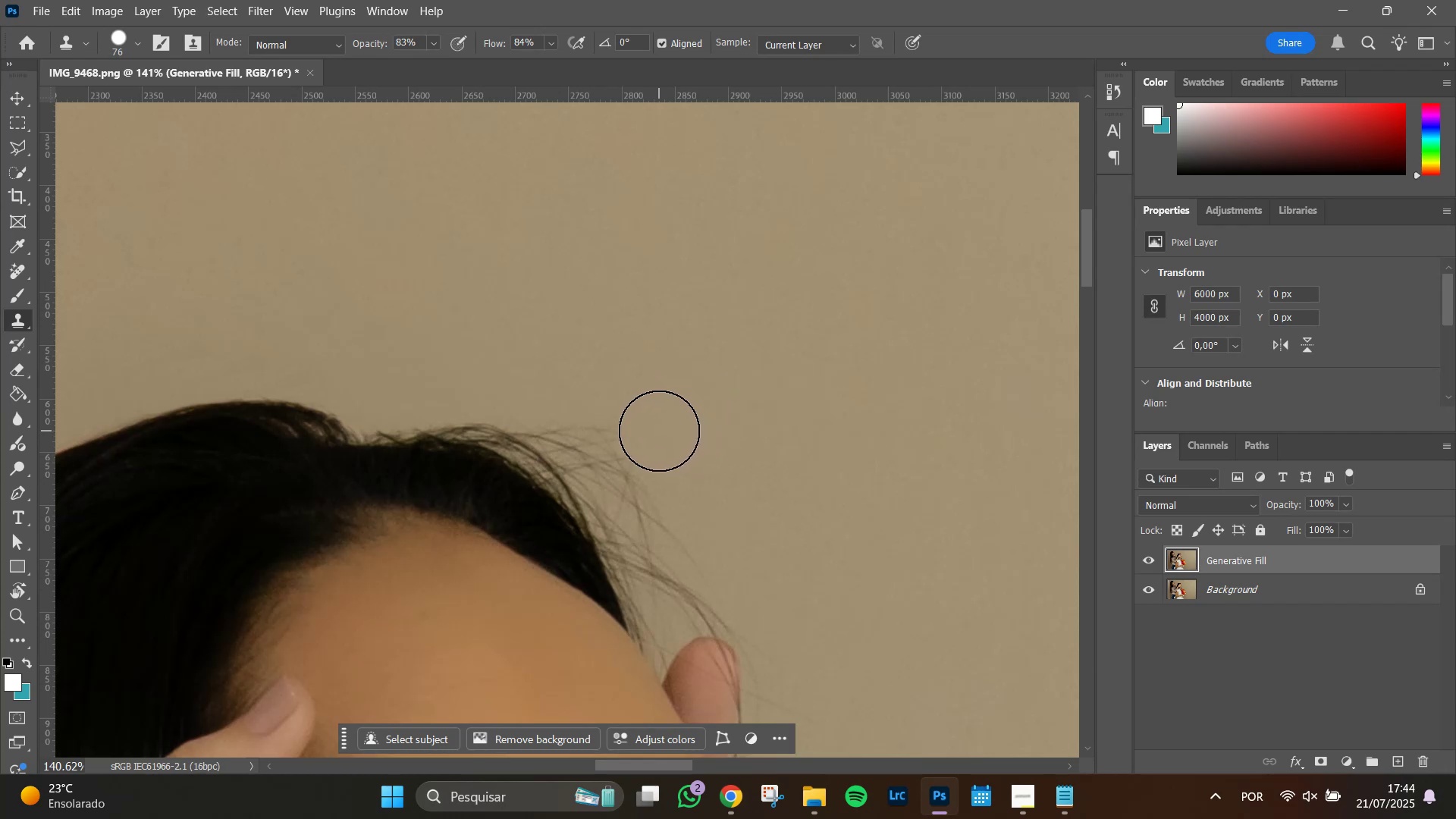 
left_click_drag(start_coordinate=[659, 431], to_coordinate=[592, 409])
 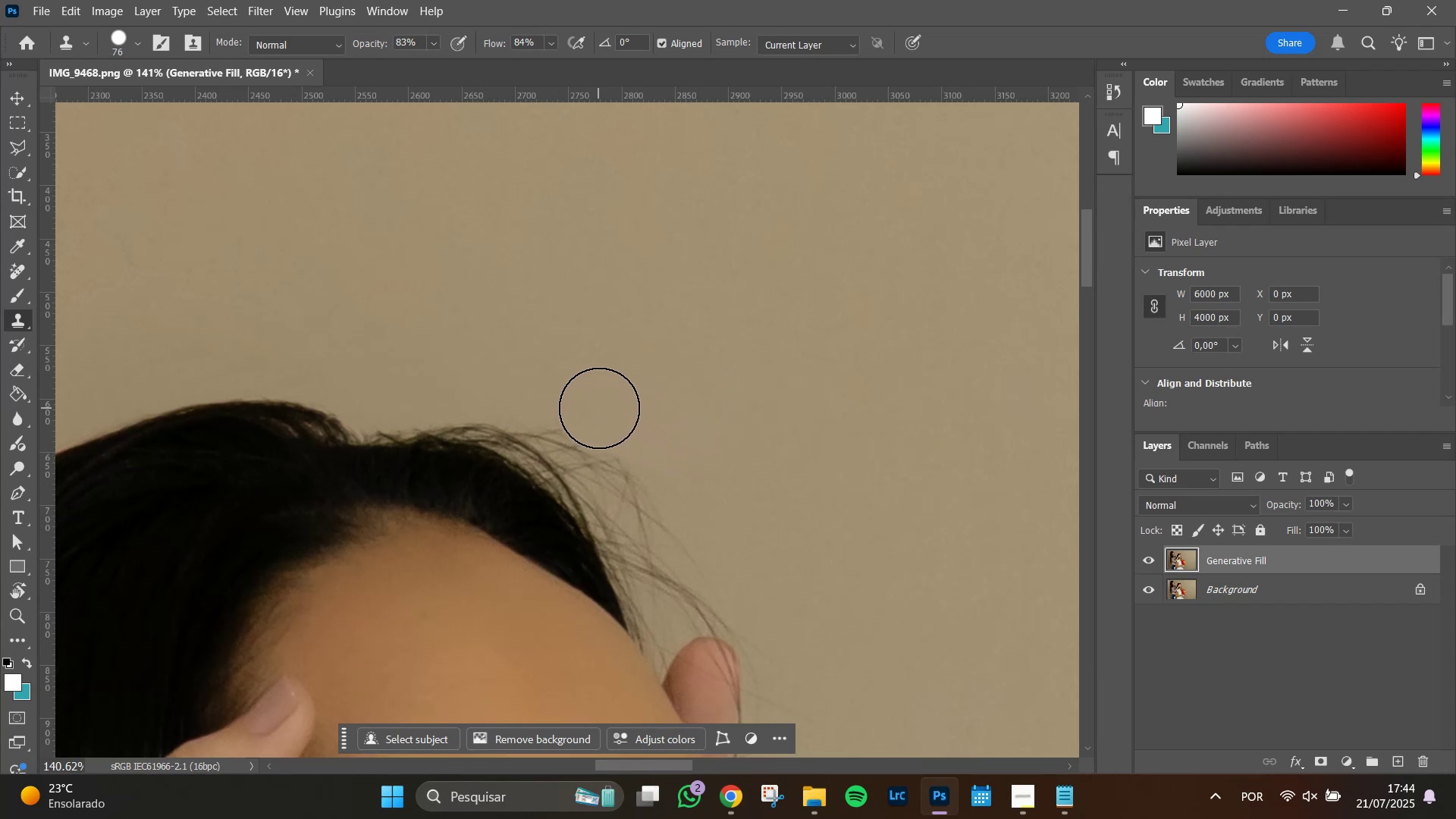 
left_click_drag(start_coordinate=[599, 408], to_coordinate=[560, 400])
 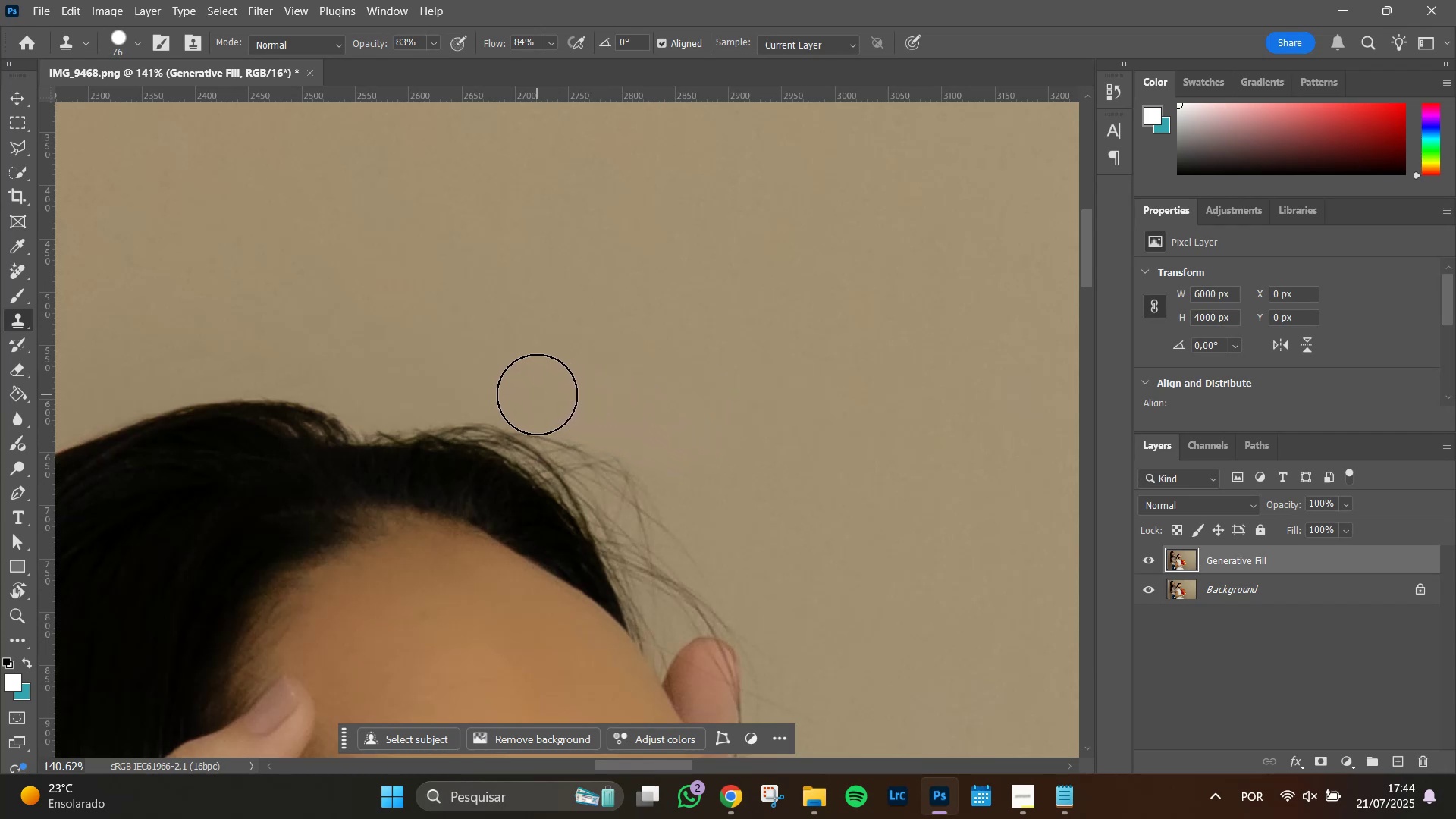 
left_click([537, 394])
 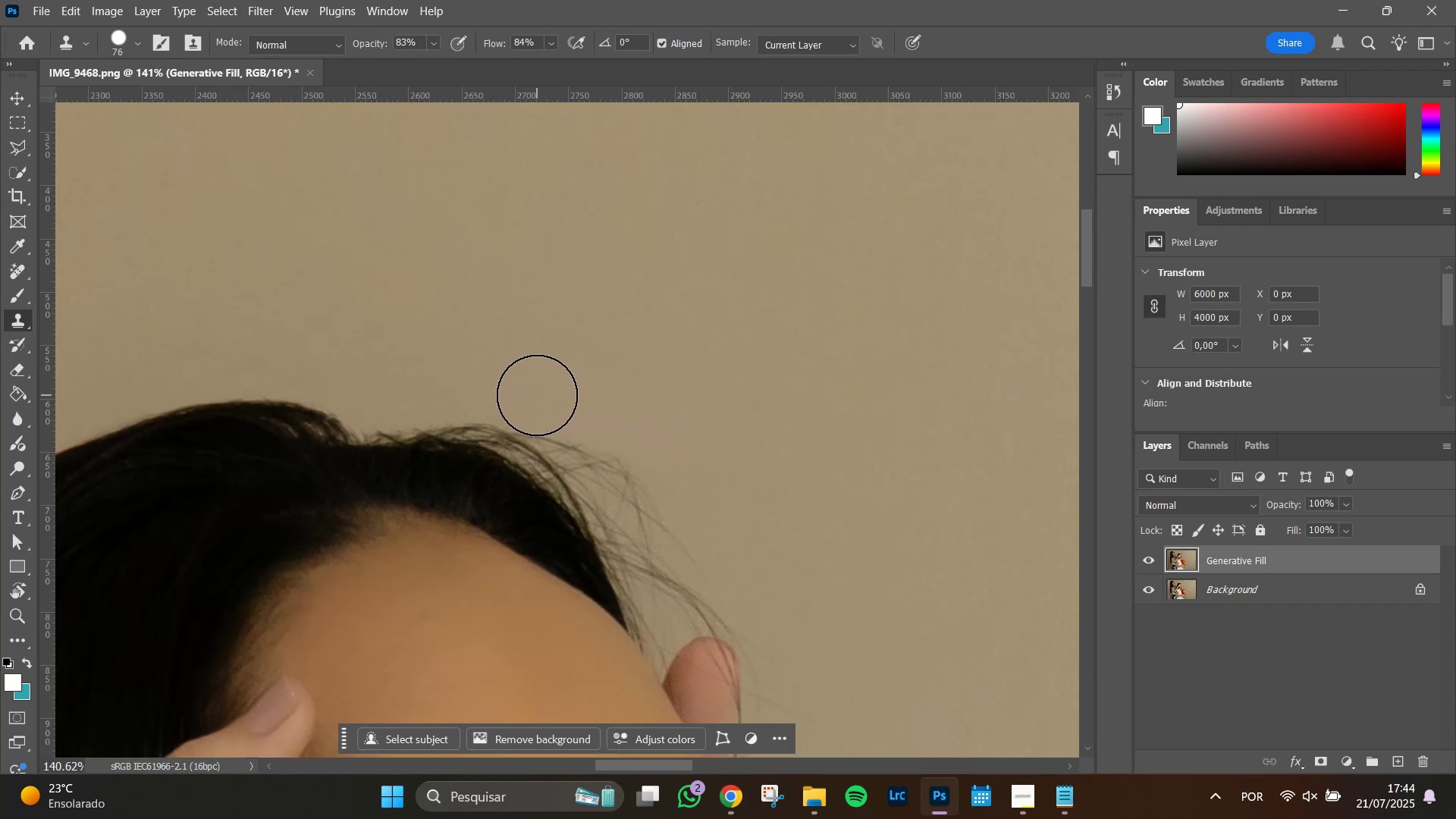 
hold_key(key=AltLeft, duration=0.76)
left_click([500, 366])
 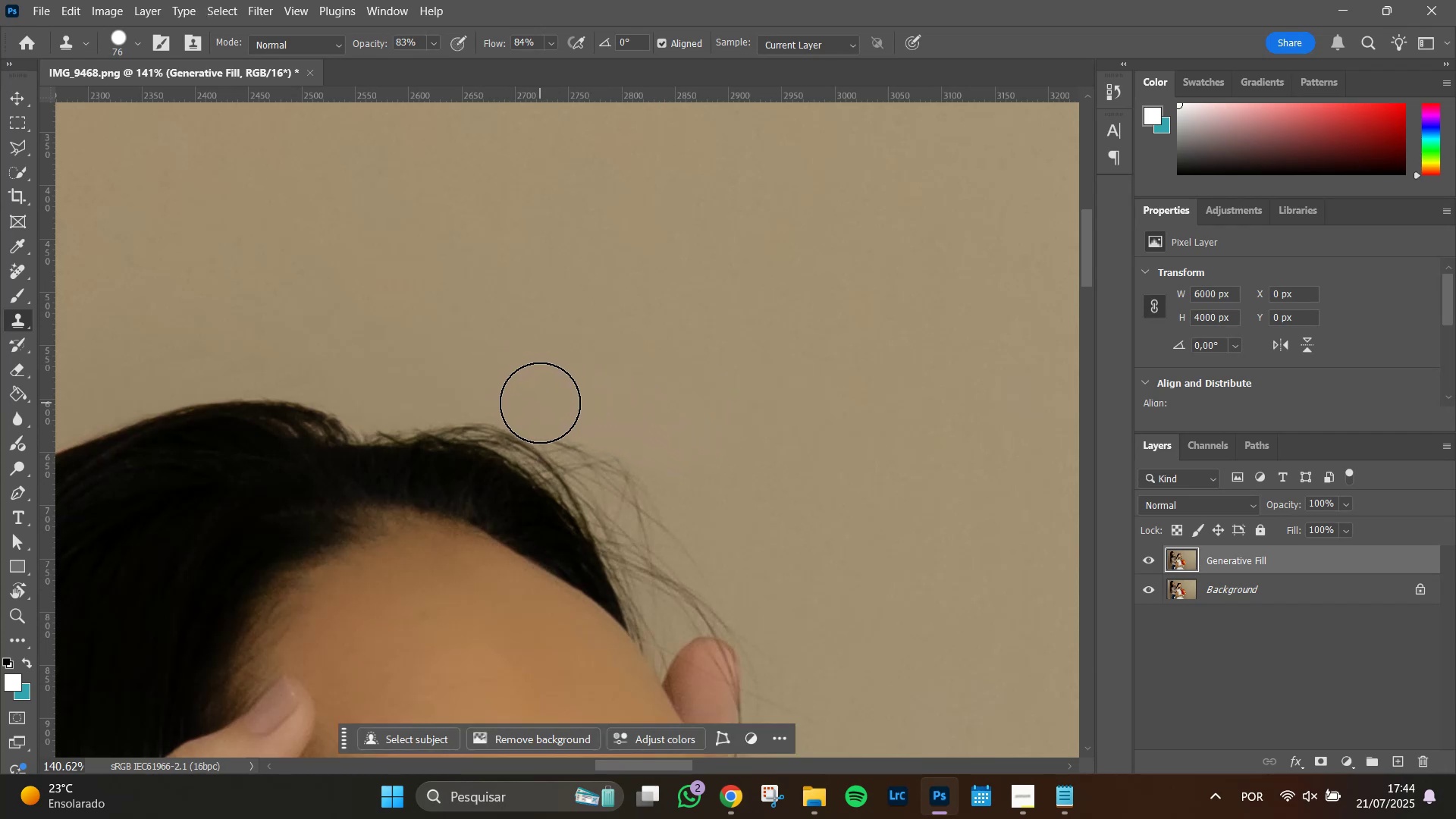 
left_click([548, 405])
 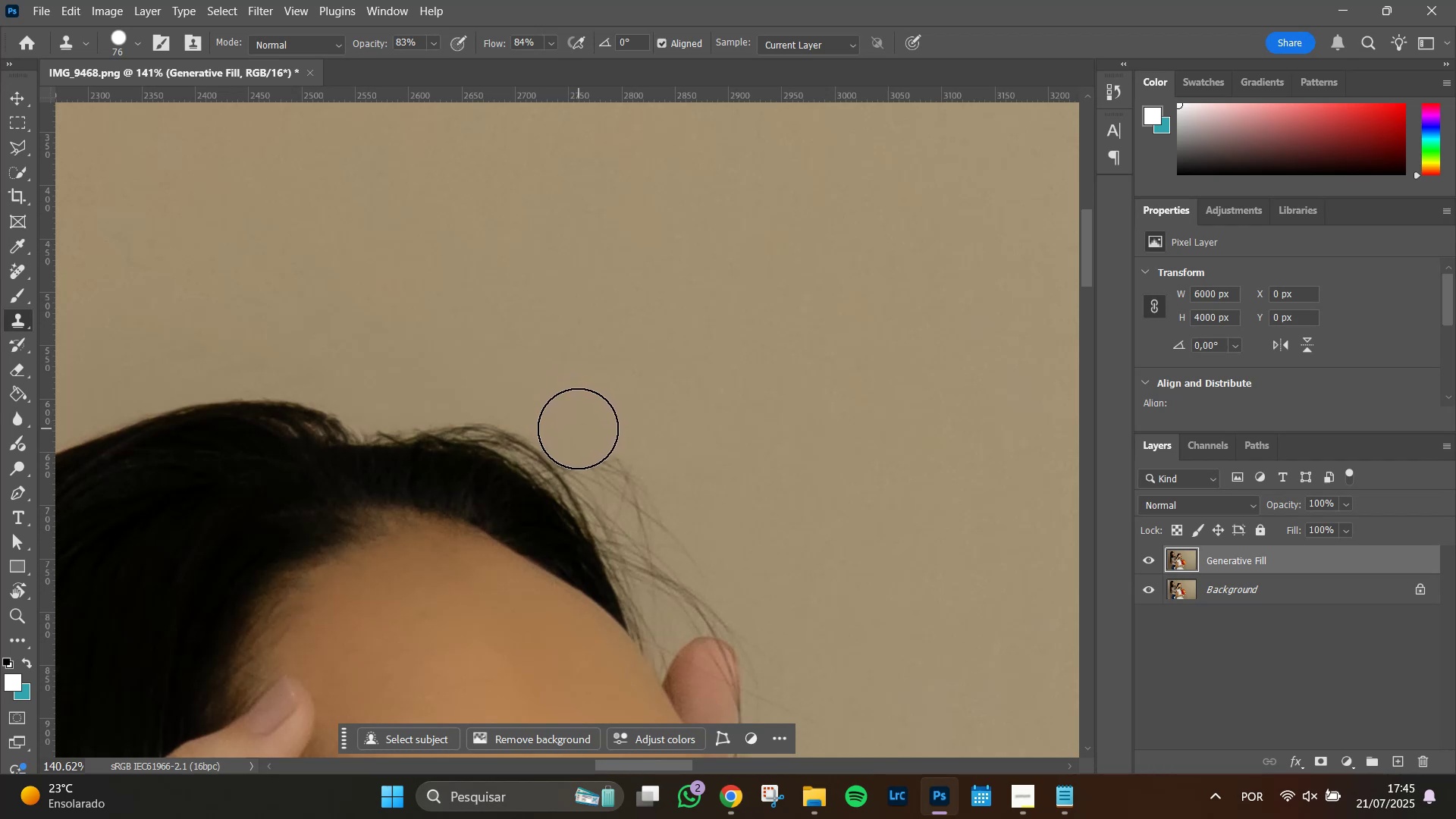 
left_click([577, 428])
 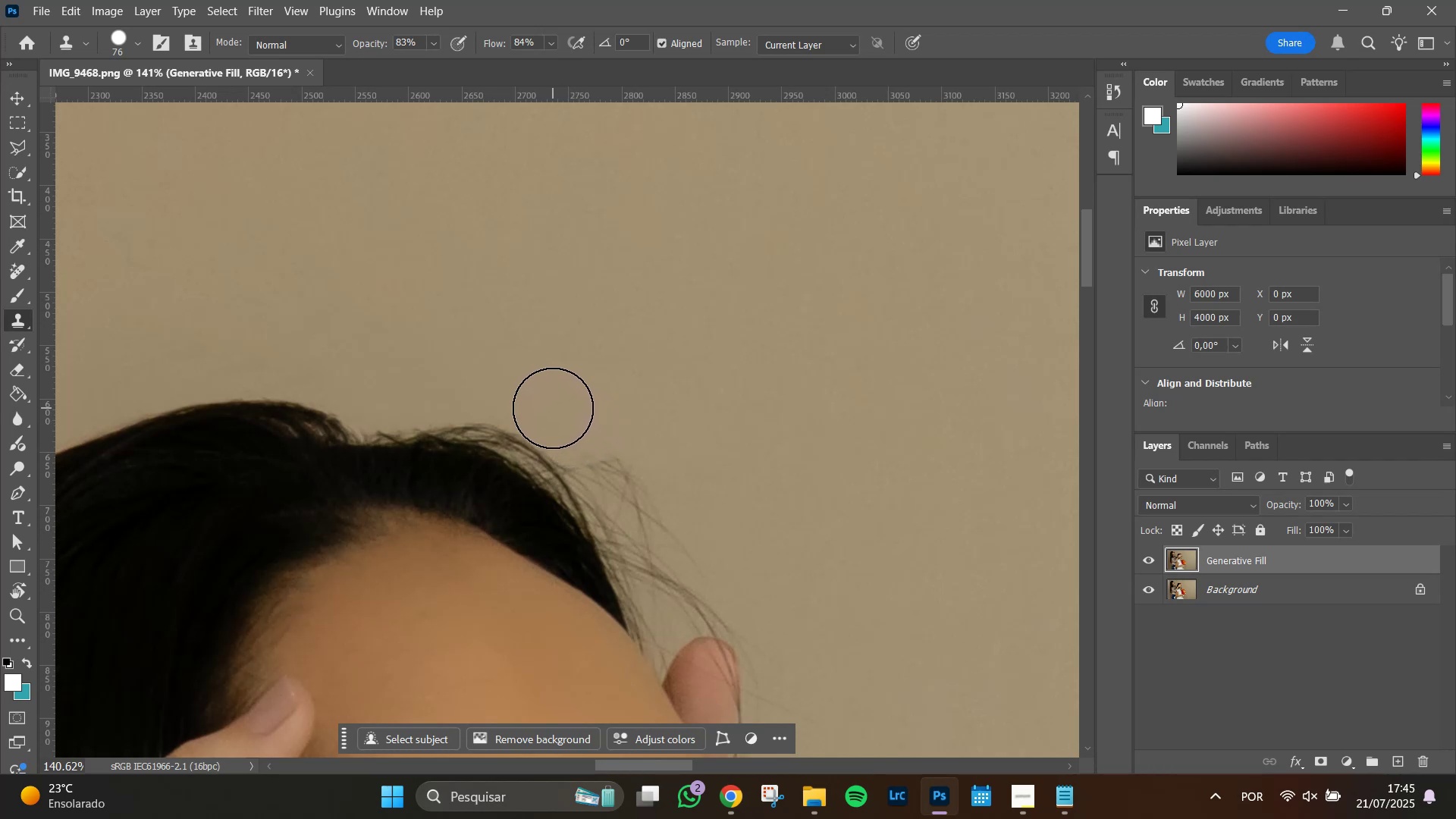 
left_click([553, 408])
 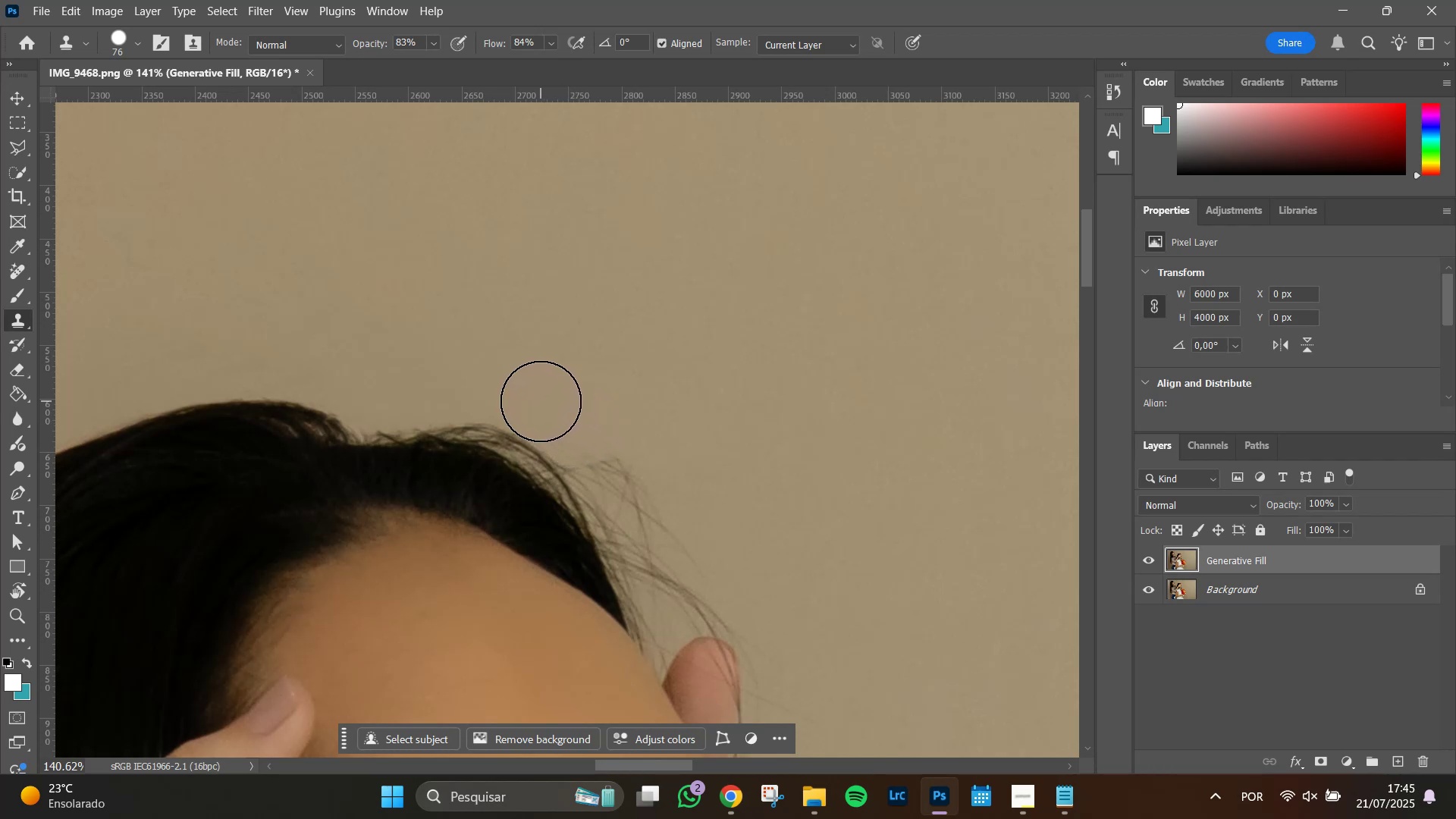 
left_click([541, 401])
 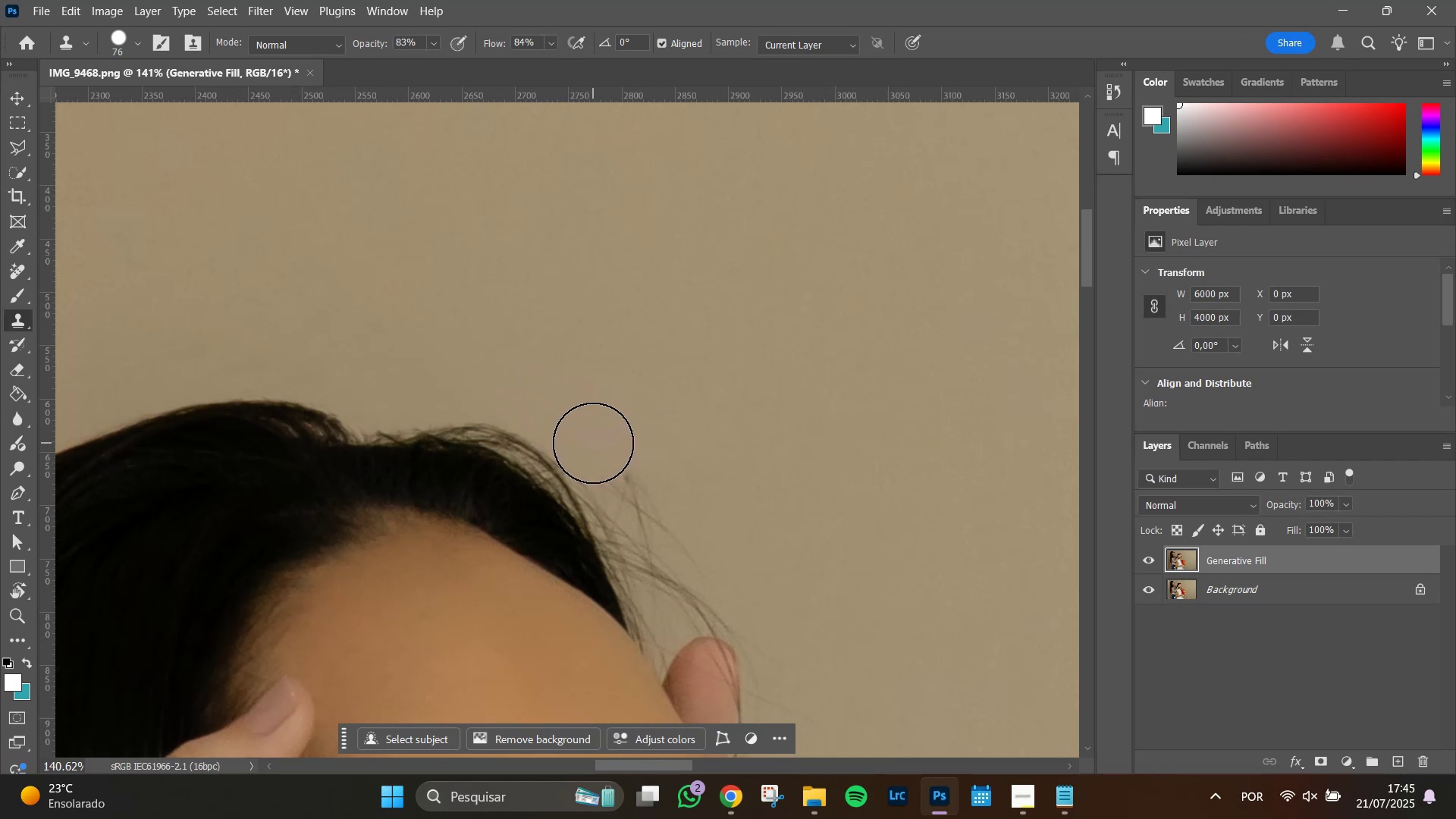 
left_click([596, 447])
 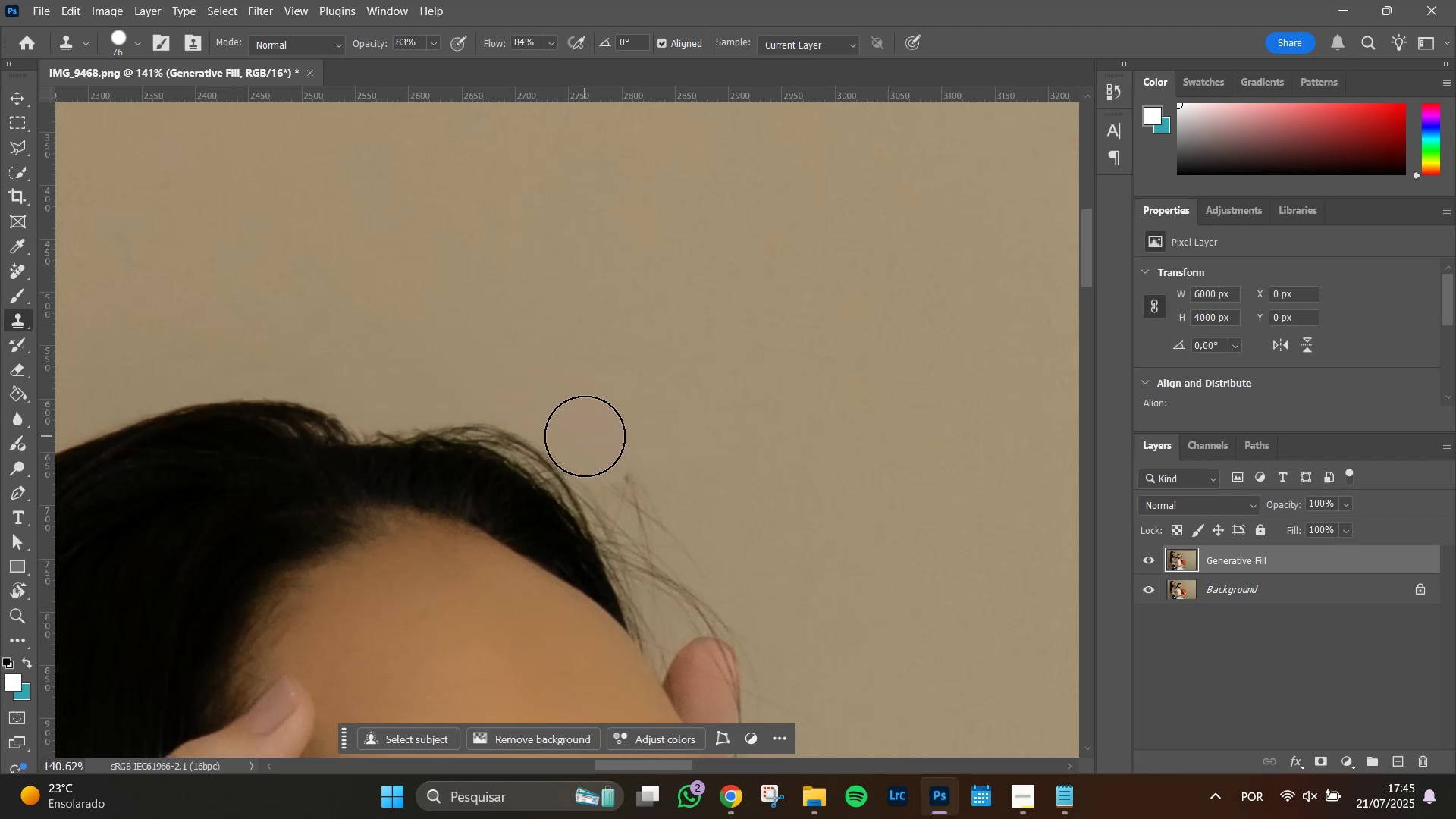 
left_click([585, 436])
 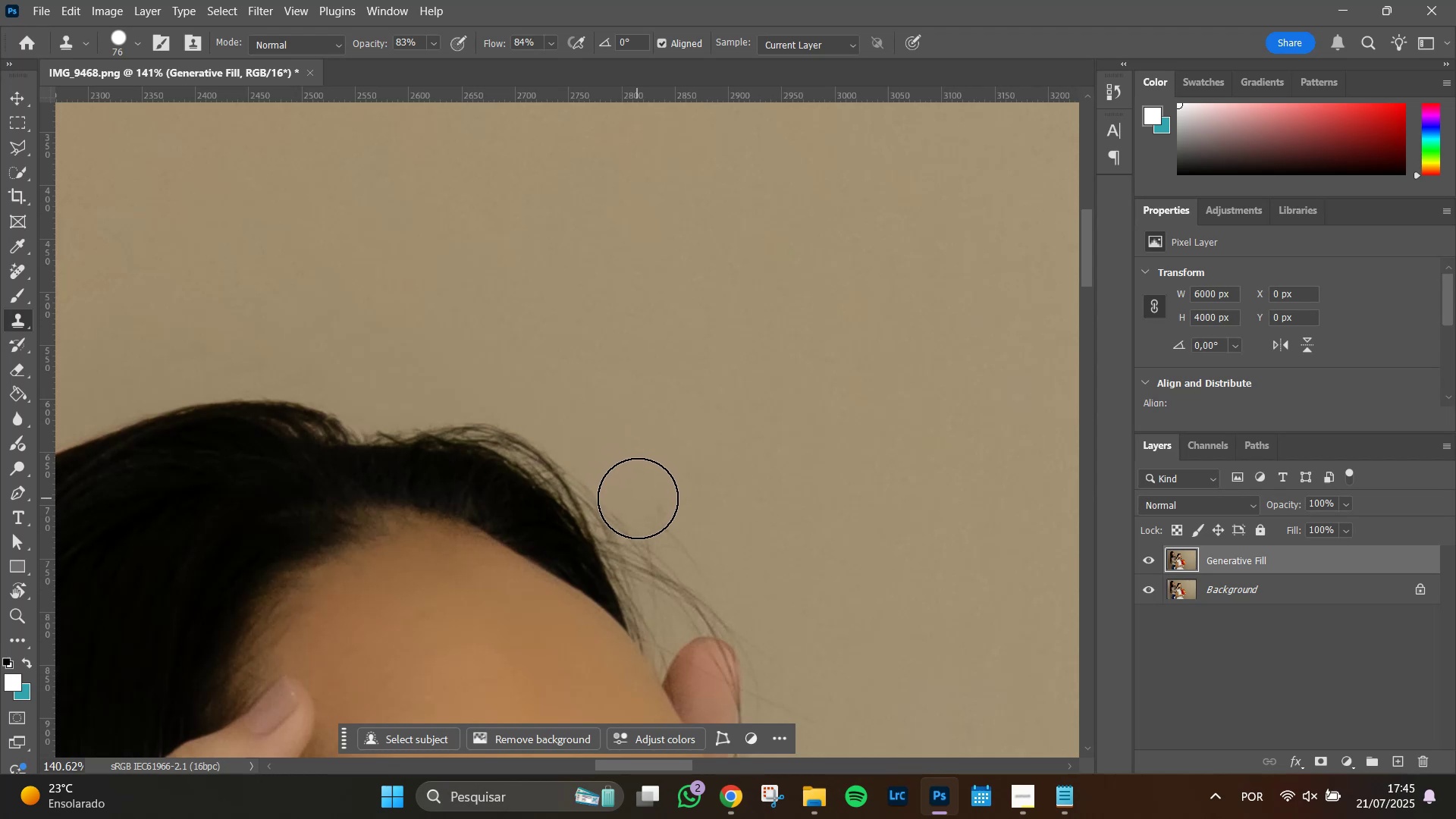 
left_click([642, 499])
 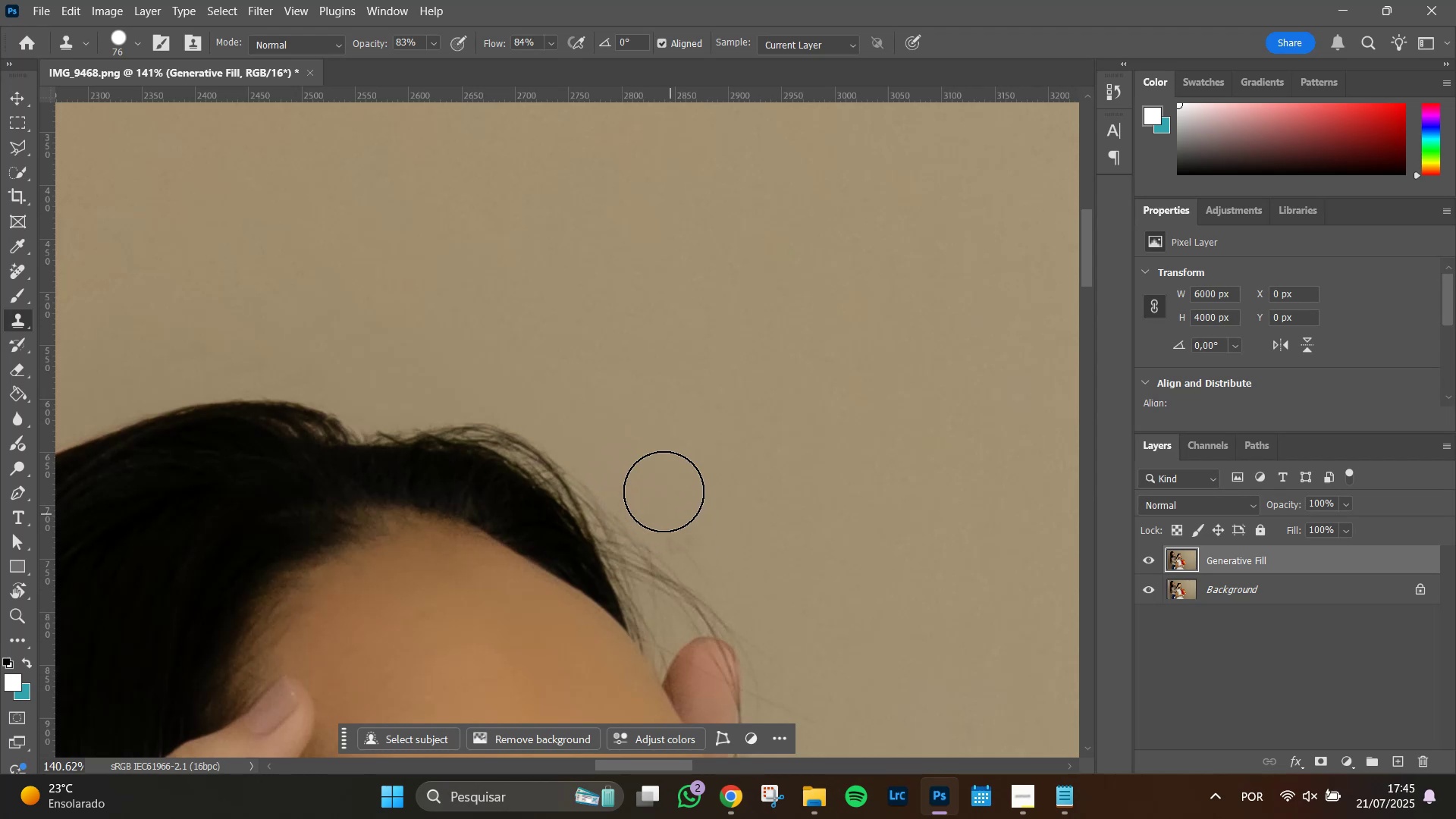 
key(Alt+AltLeft)
 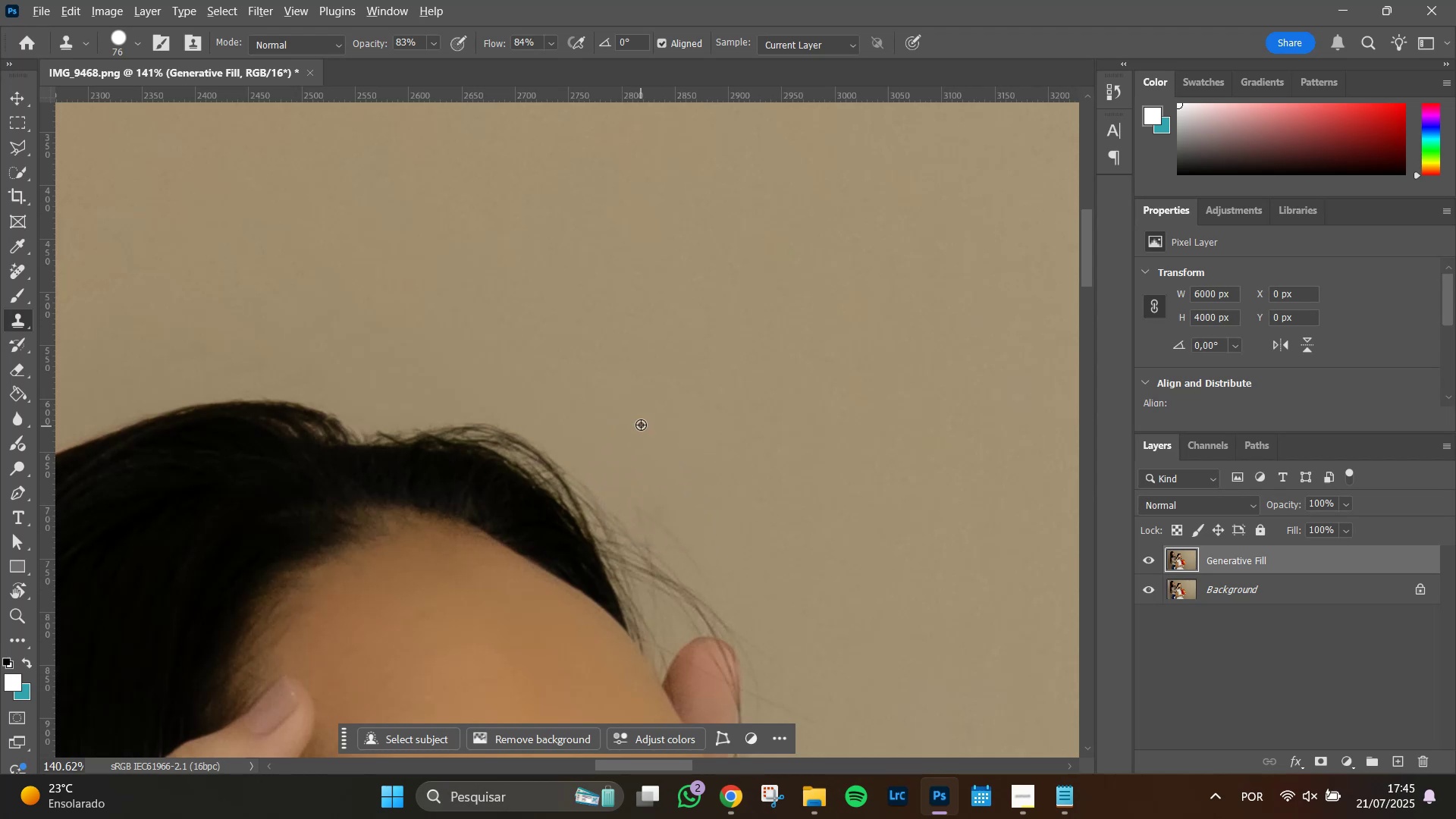 
left_click([640, 425])
 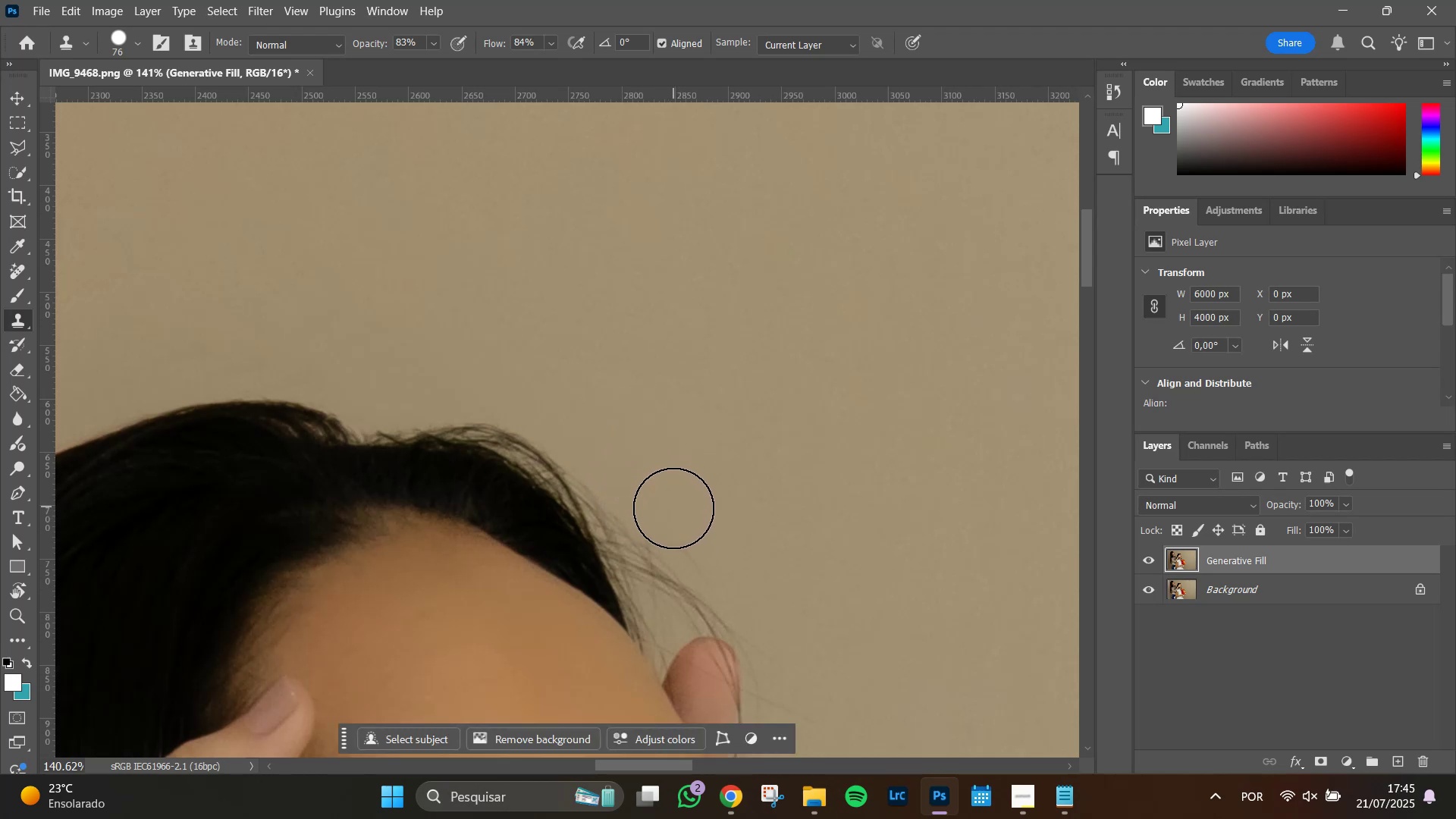 
double_click([677, 510])
 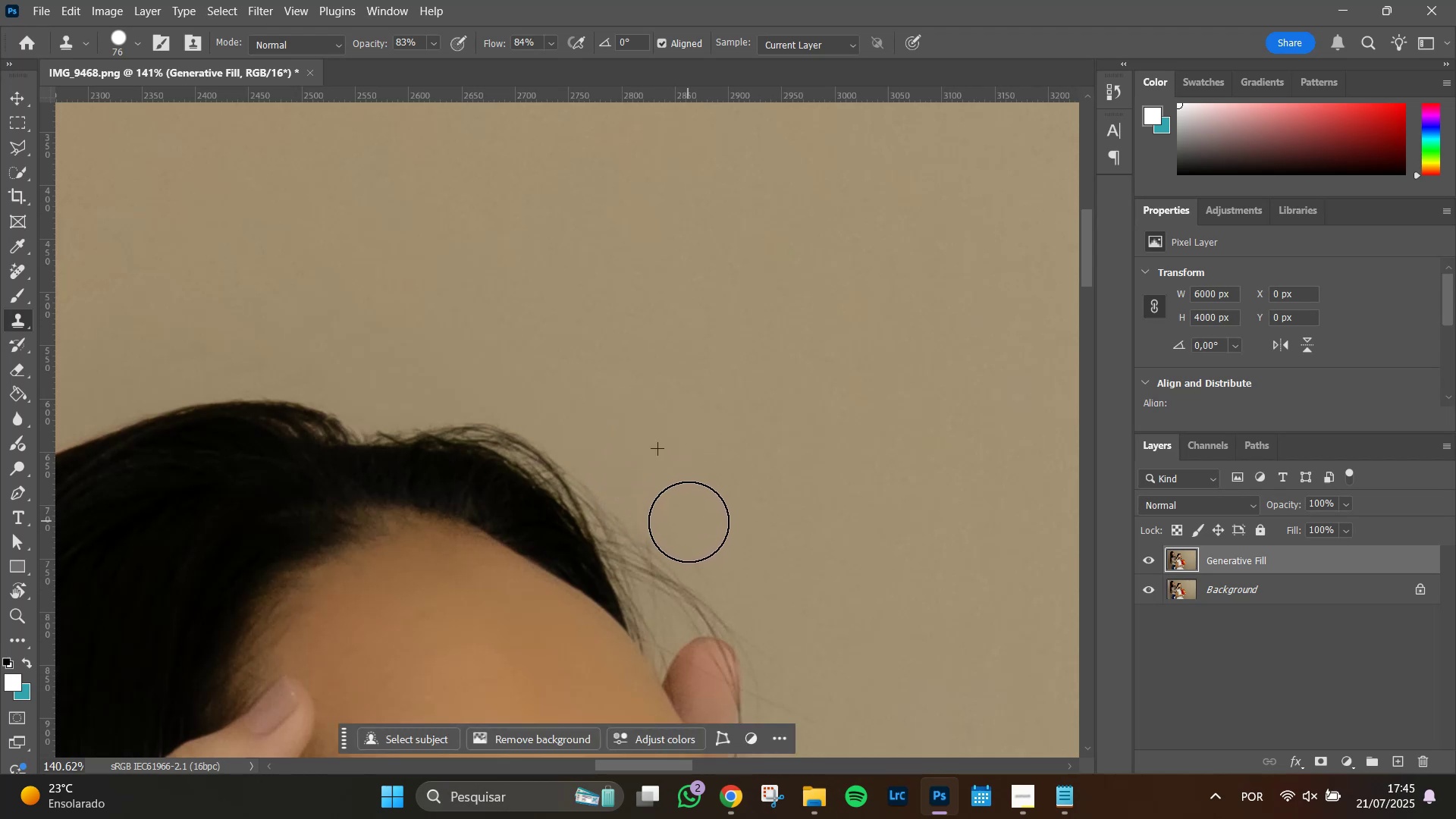 
left_click_drag(start_coordinate=[698, 530], to_coordinate=[704, 538])
 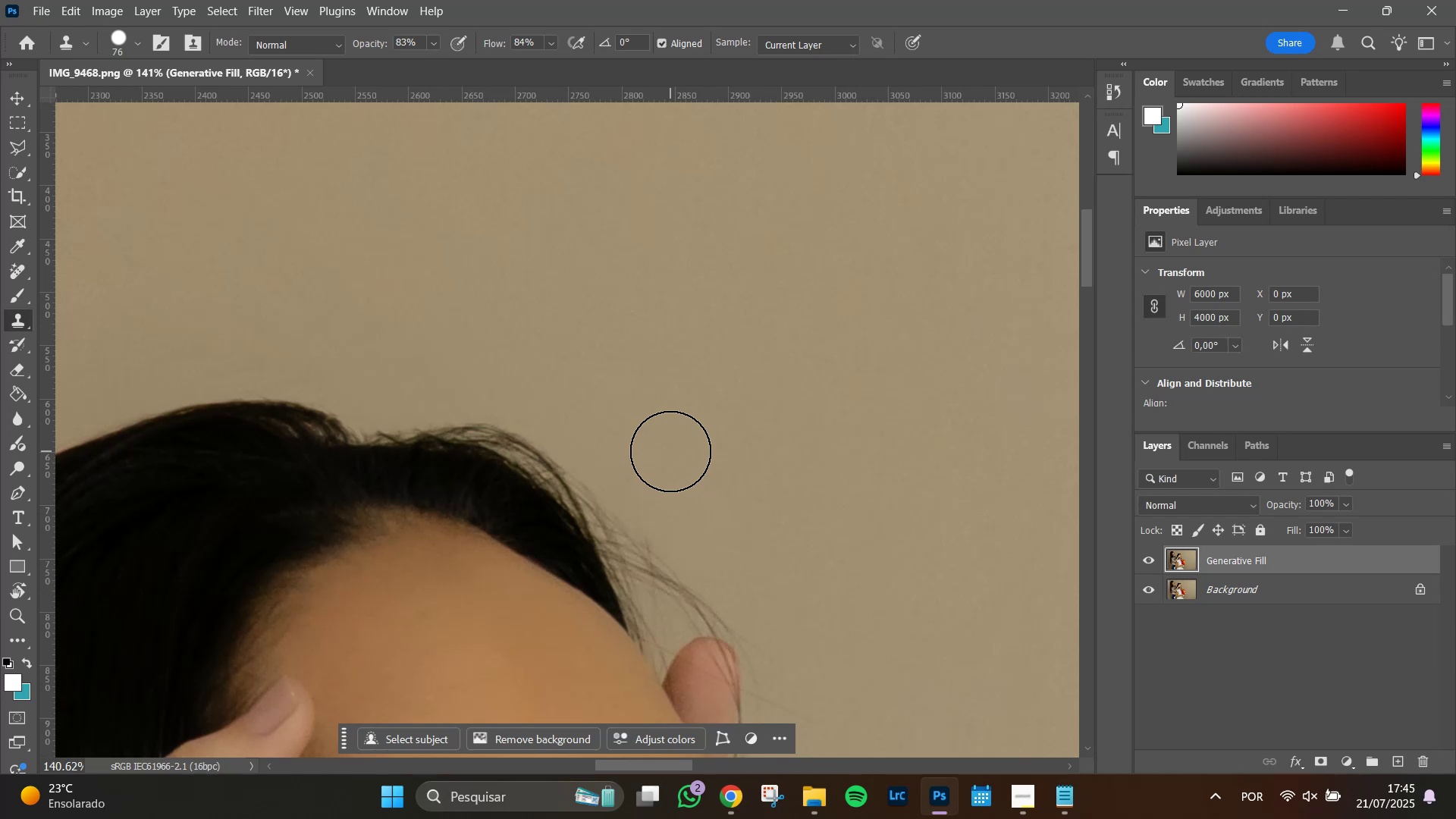 
wait(36.58)
 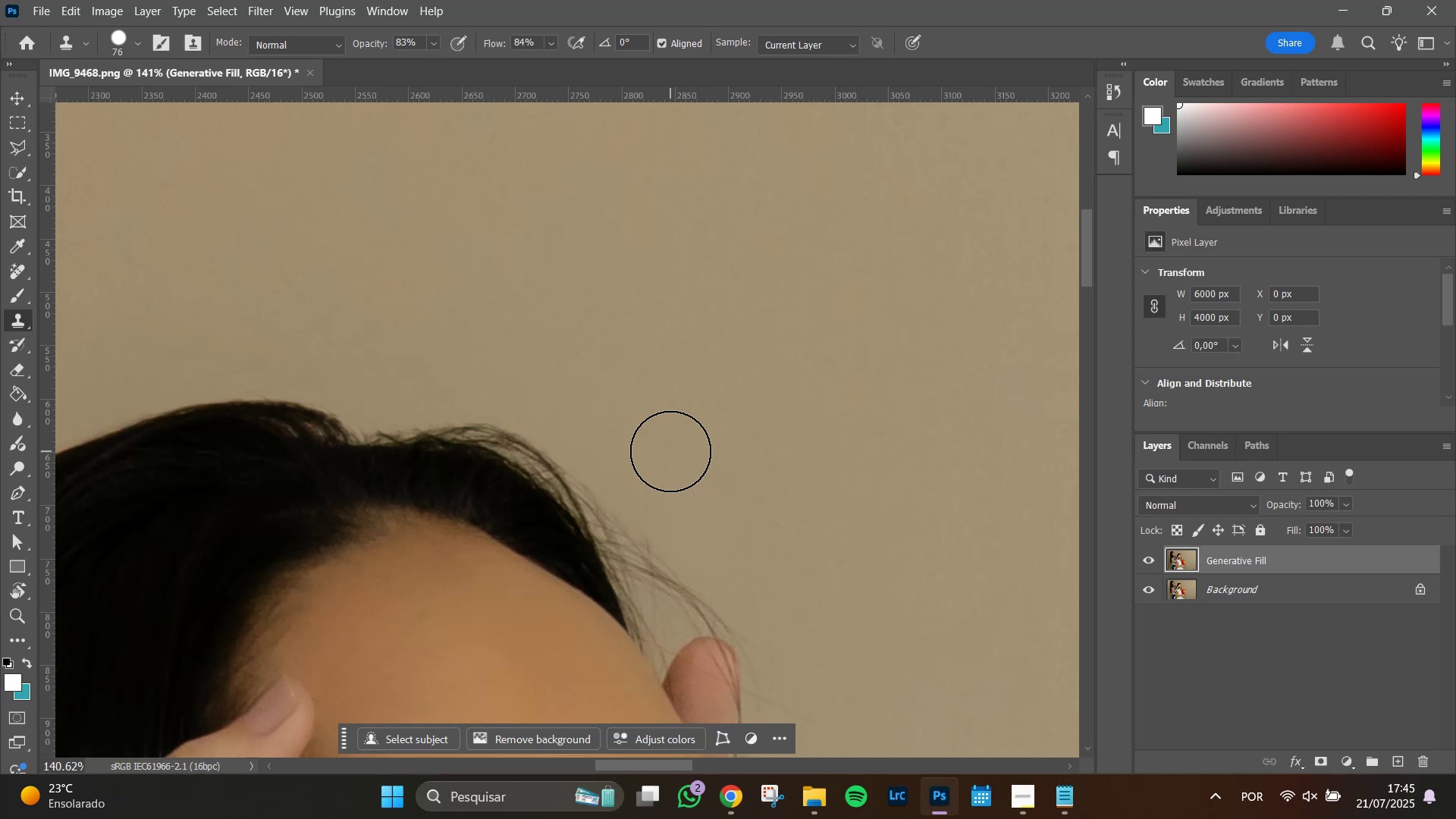 
left_click([611, 472])
 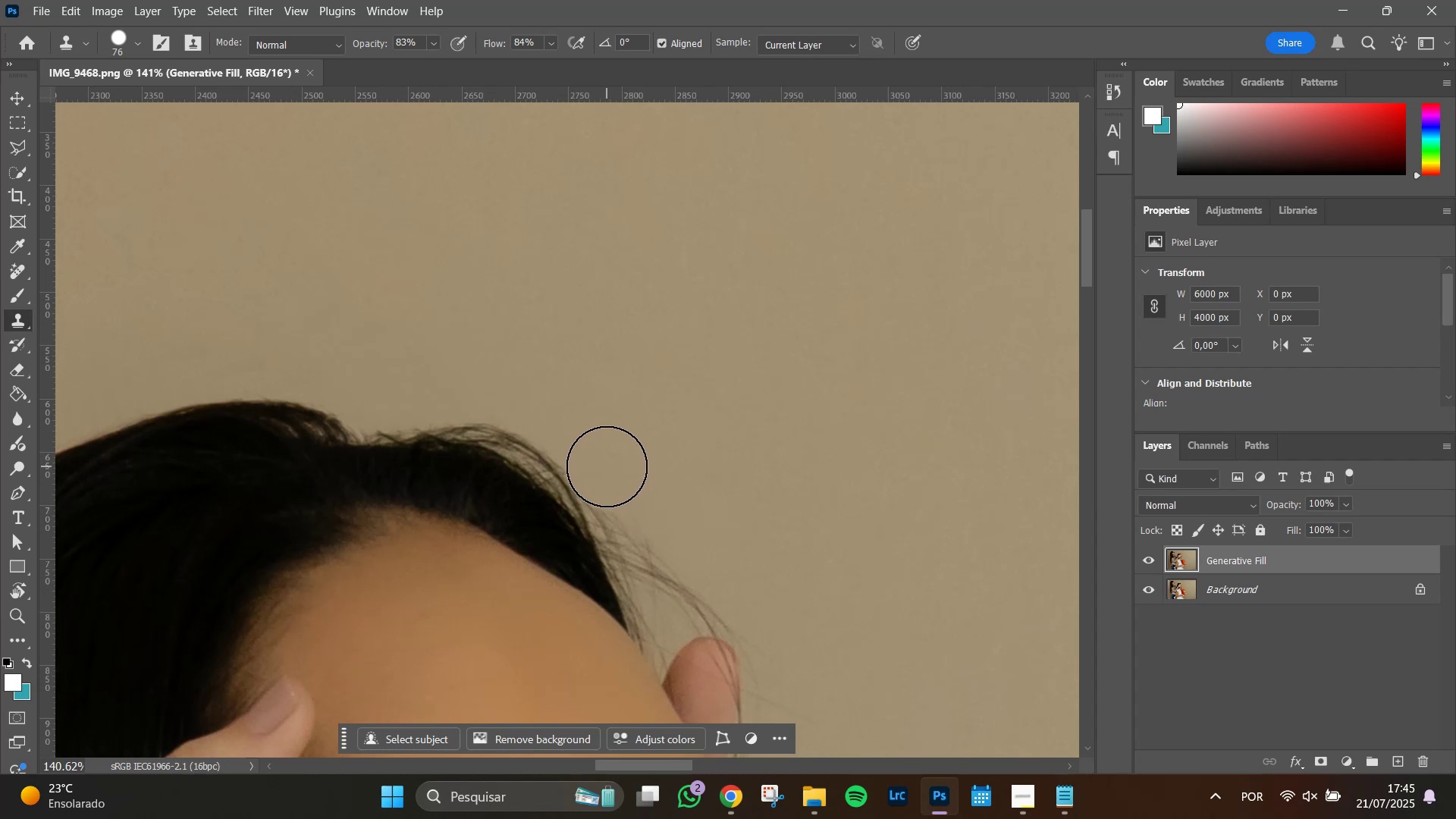 
left_click([607, 466])
 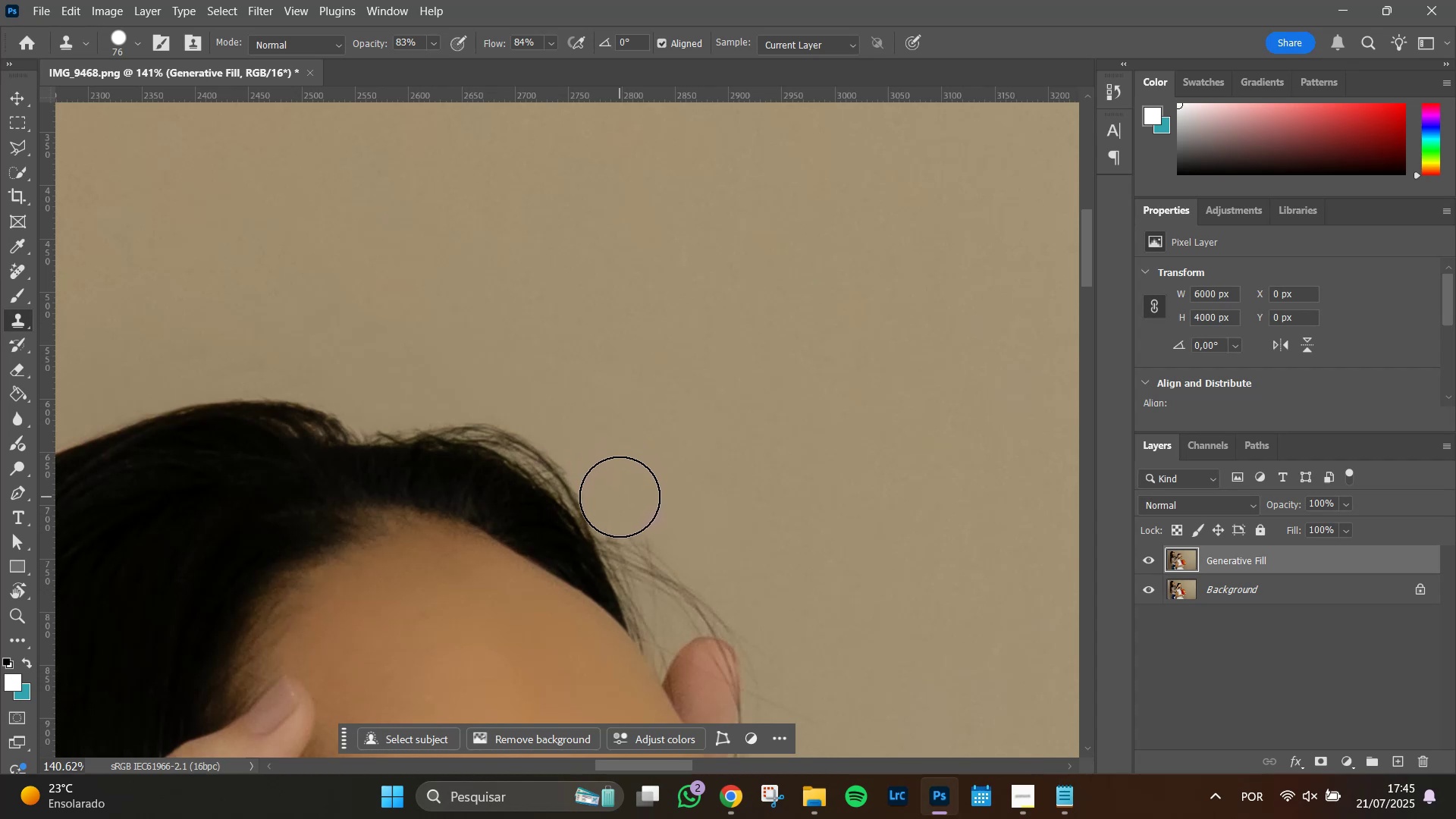 
left_click([620, 491])
 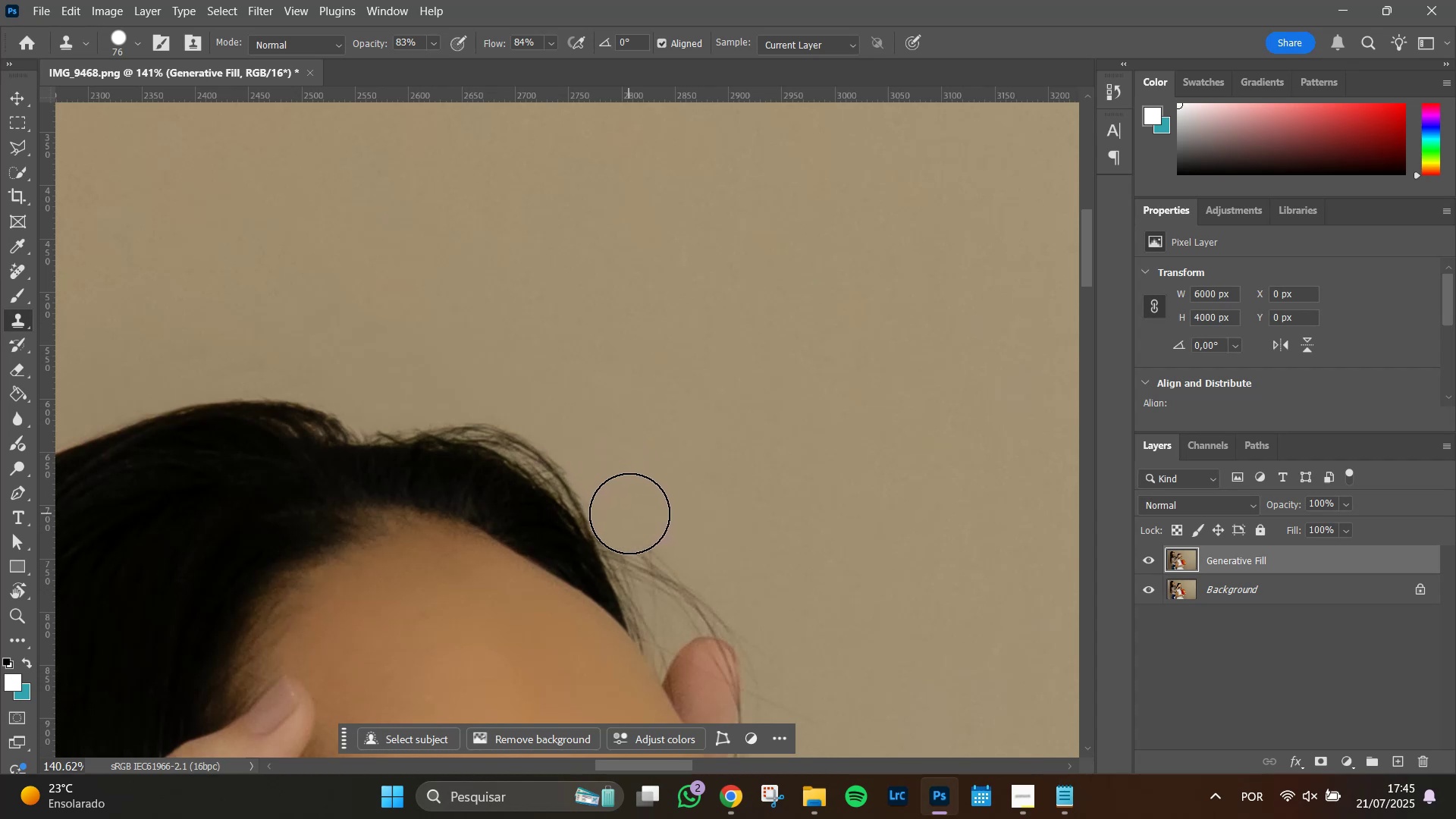 
left_click([629, 513])
 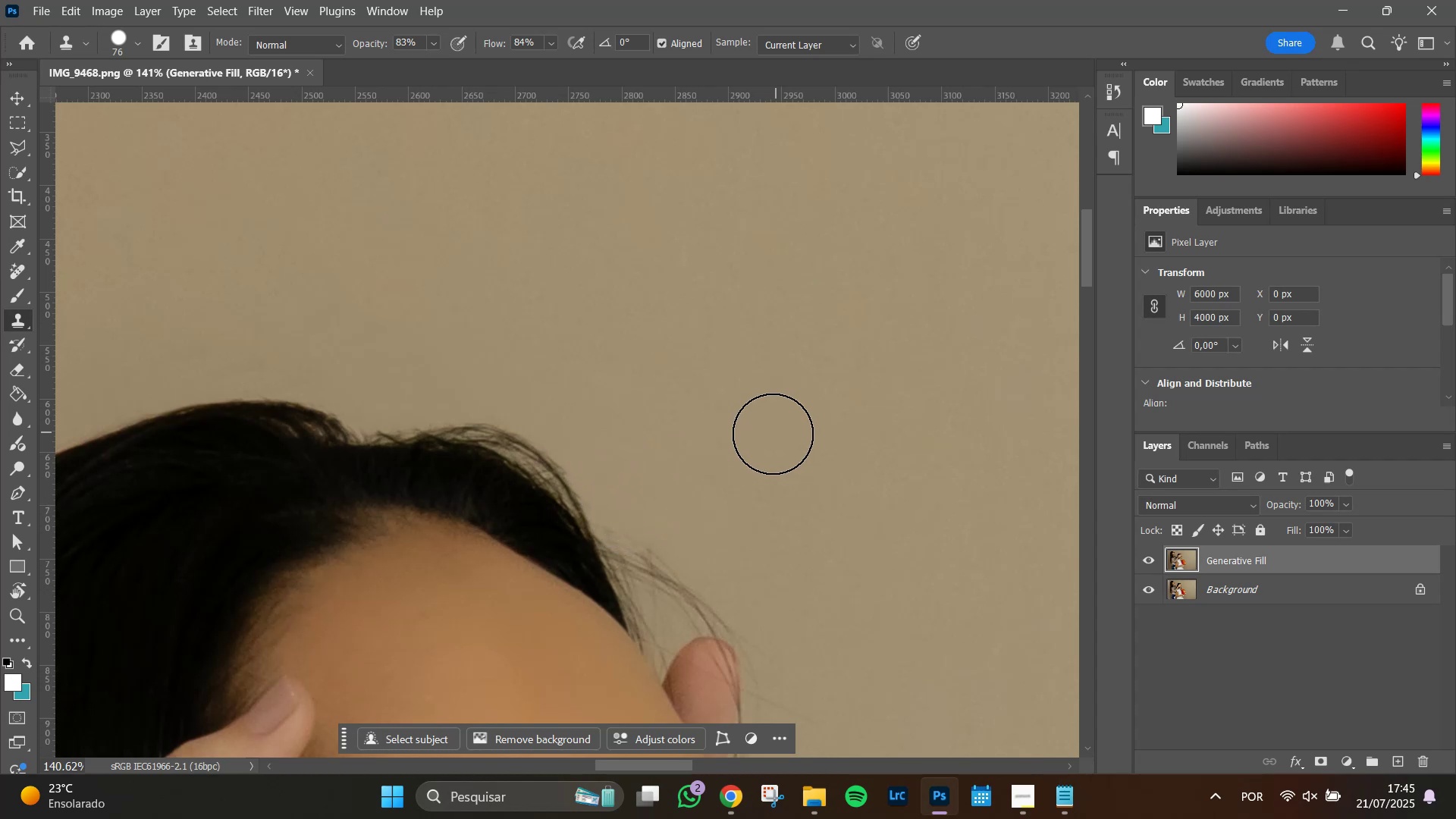 
hold_key(key=AltLeft, duration=0.56)
left_click([670, 496])
 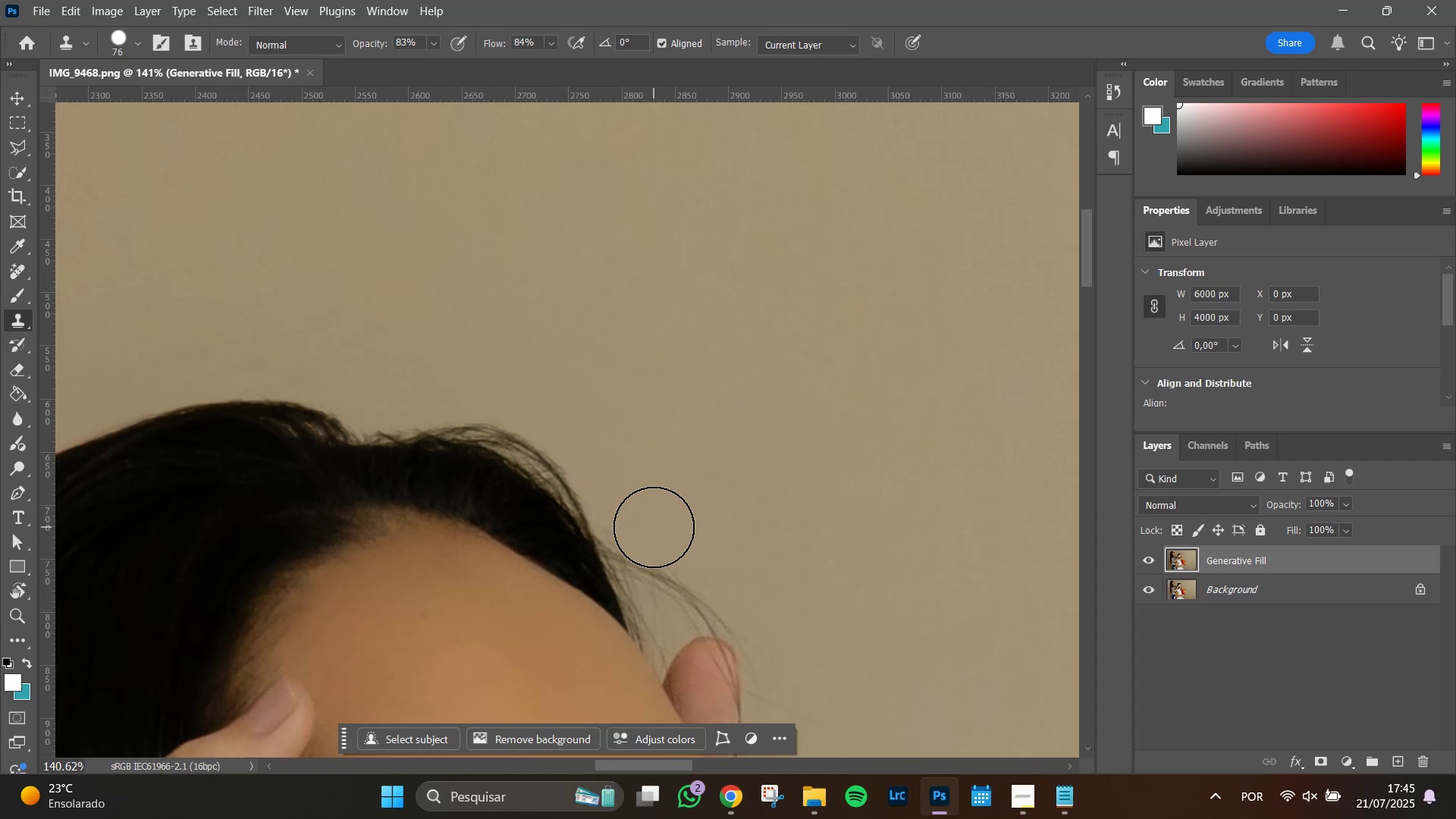 
left_click([654, 529])
 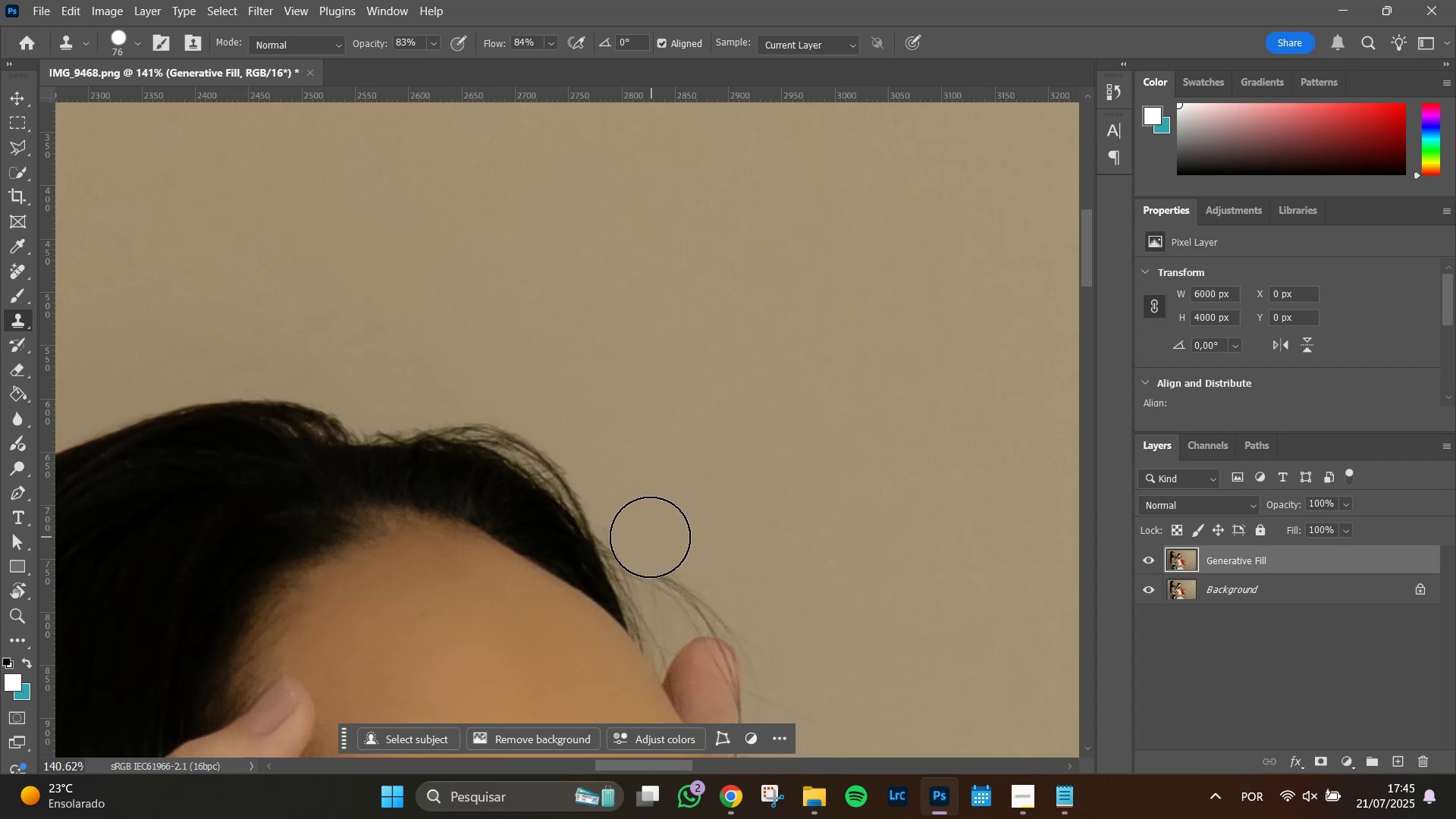 
left_click([650, 538])
 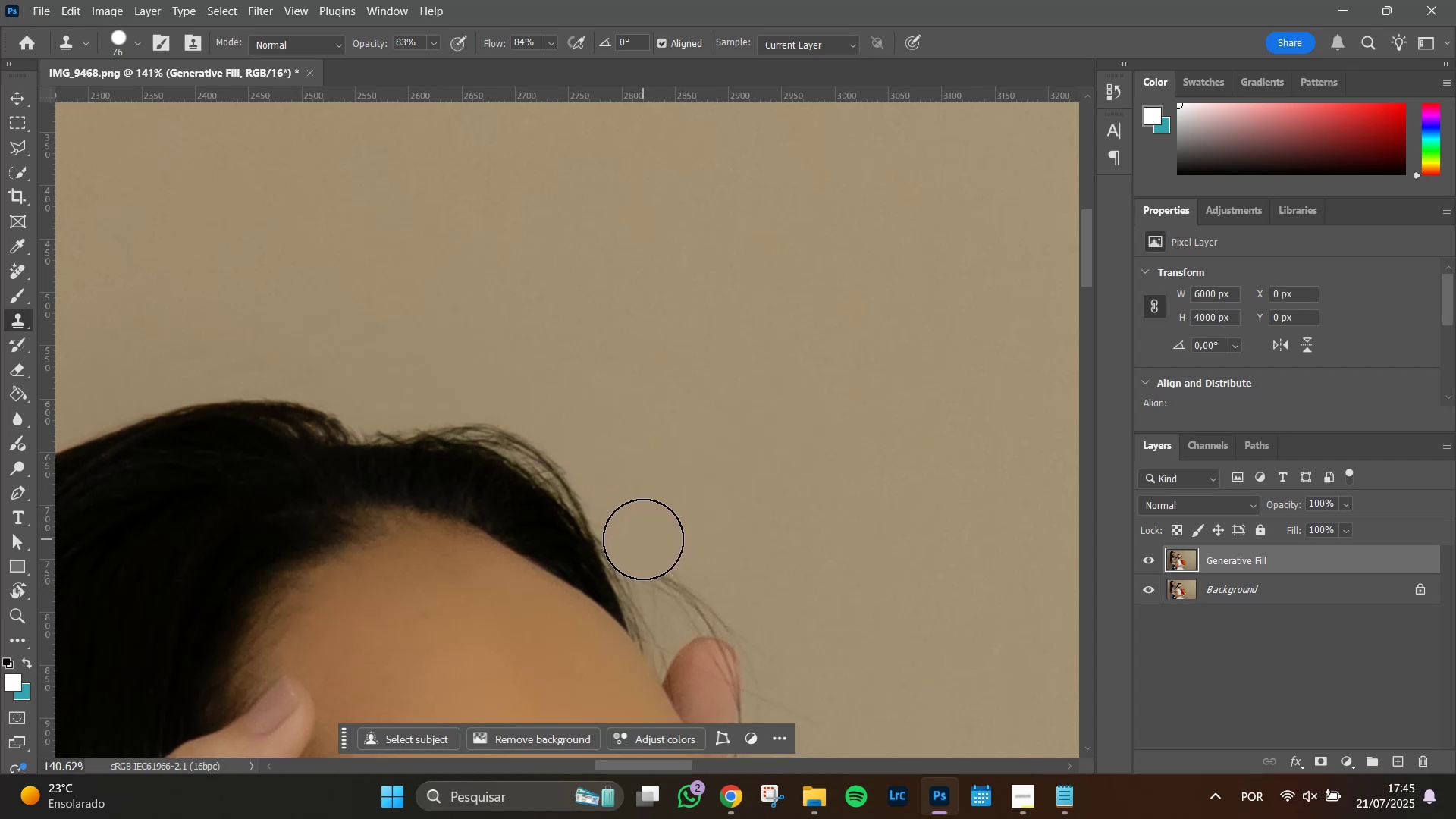 
left_click([643, 539])
 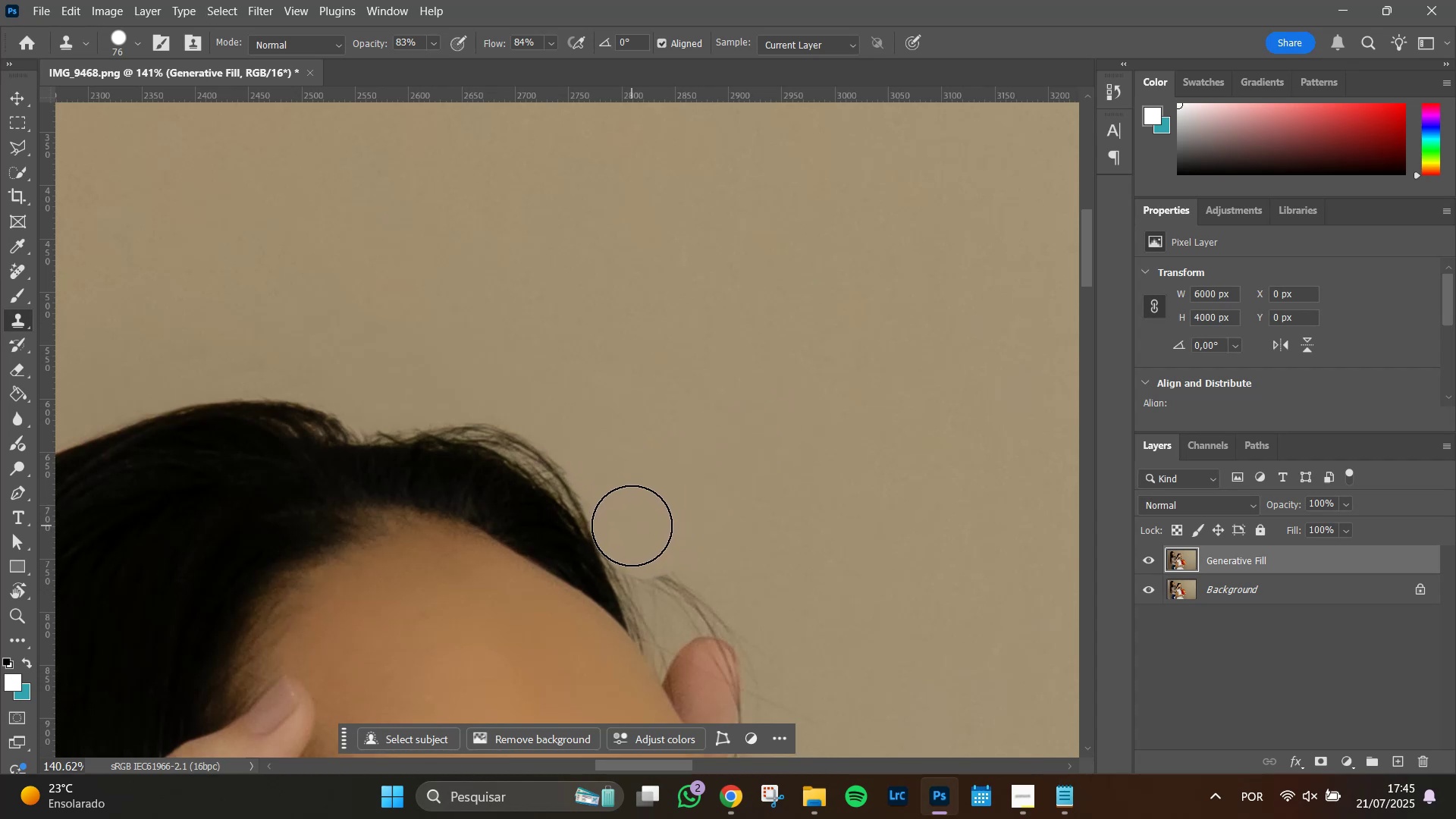 
left_click([632, 526])
 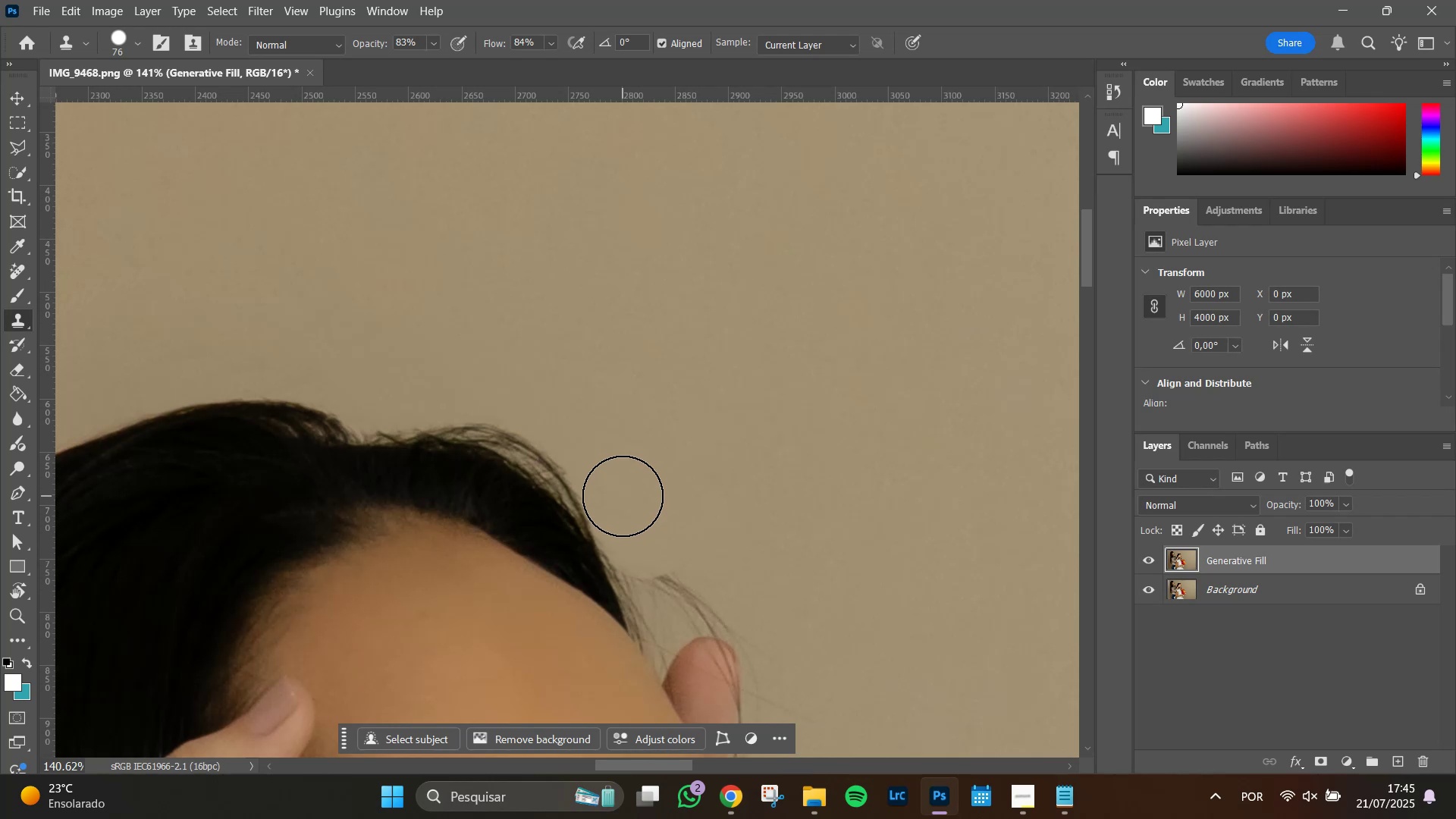 
left_click([623, 496])
 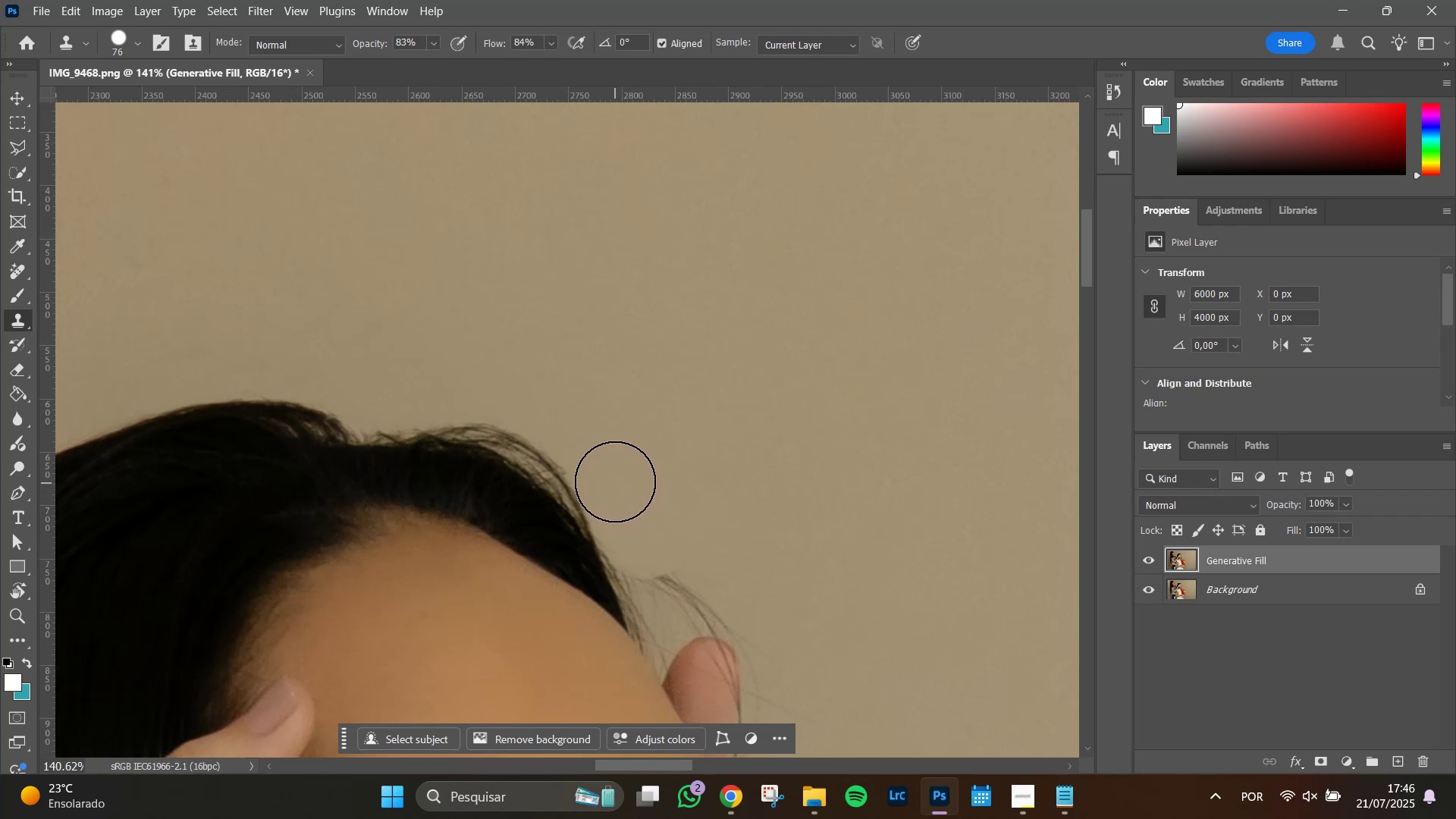 
left_click([615, 481])
 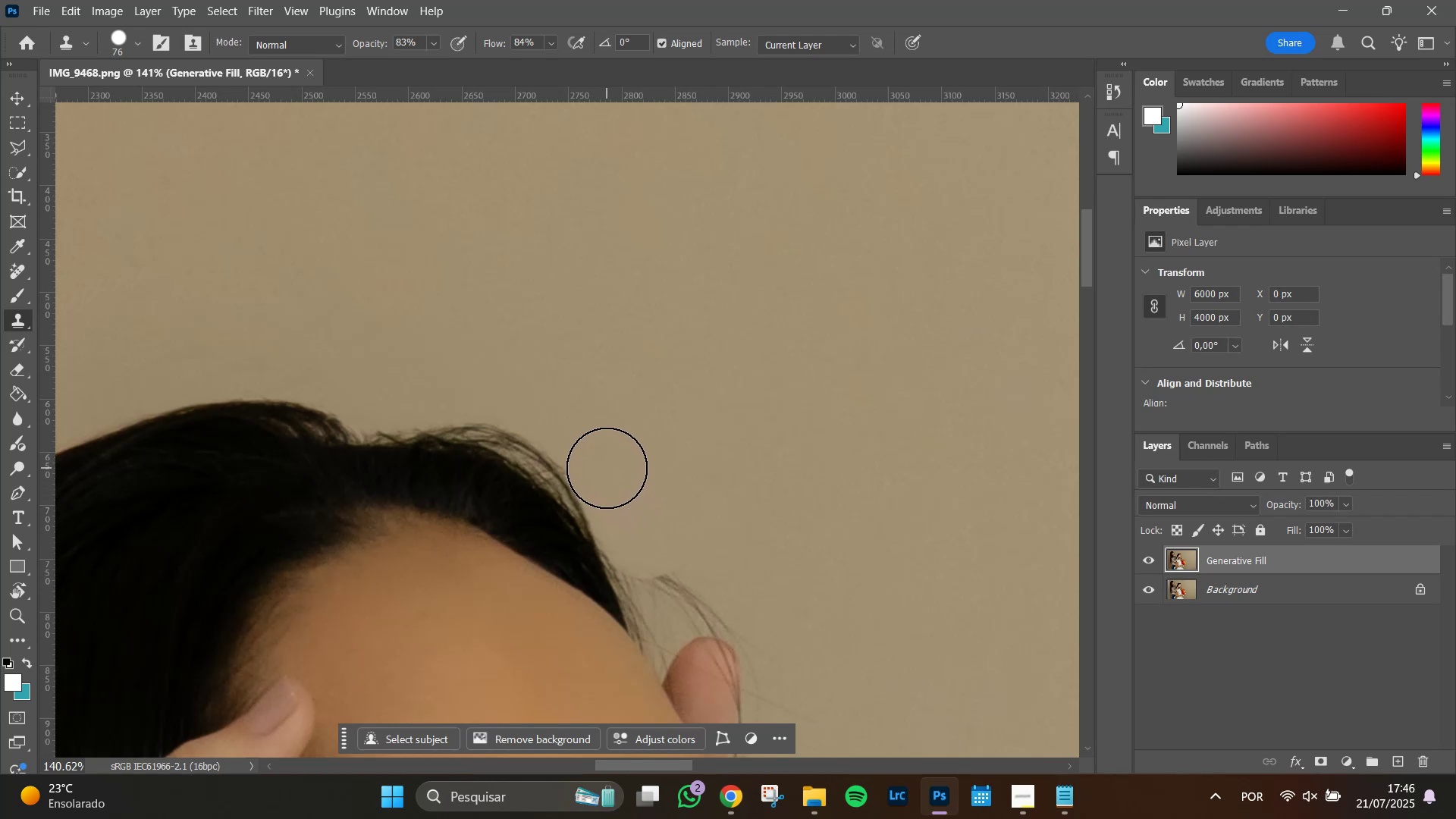 
left_click([607, 468])
 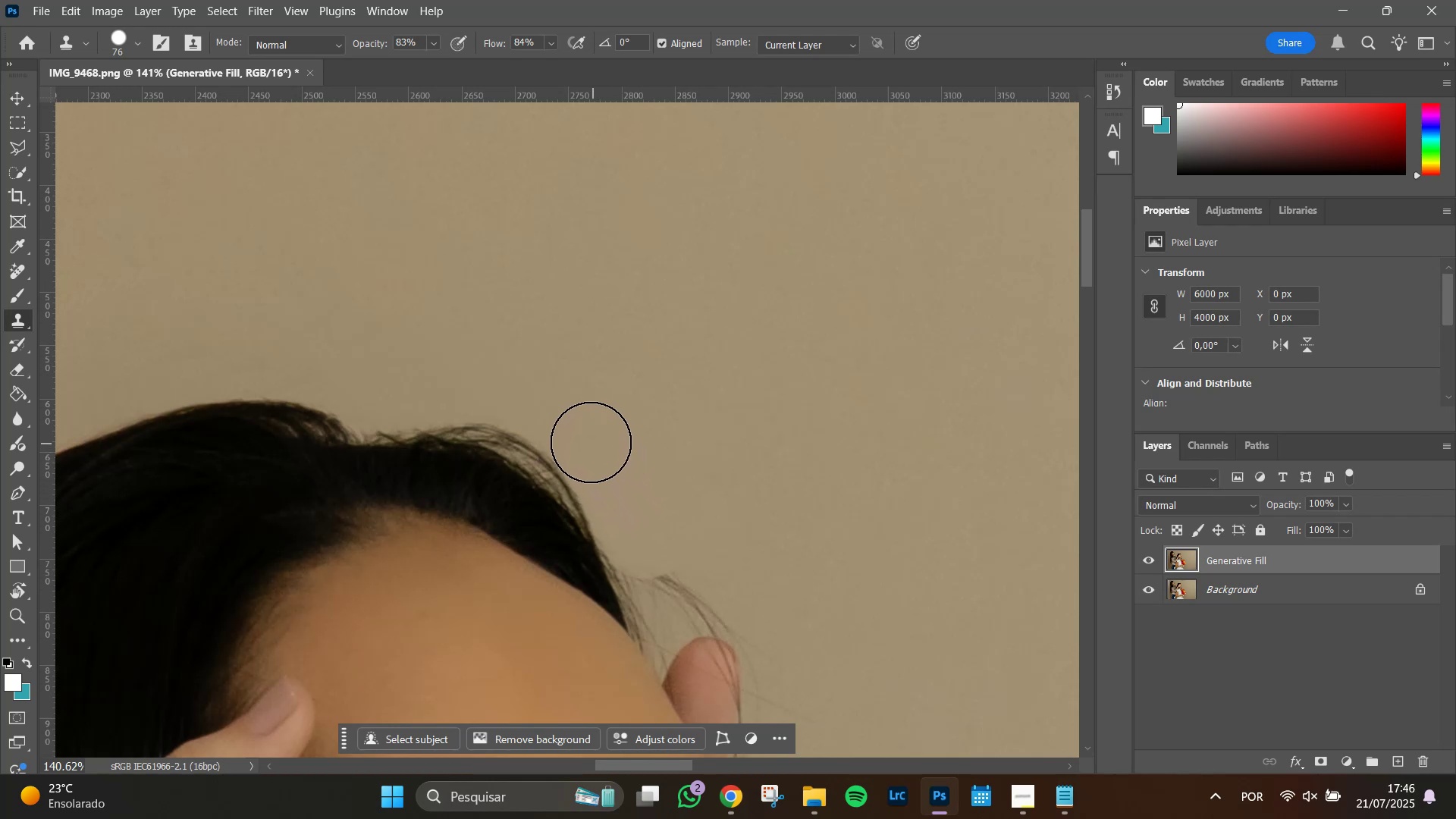 
left_click([586, 439])
 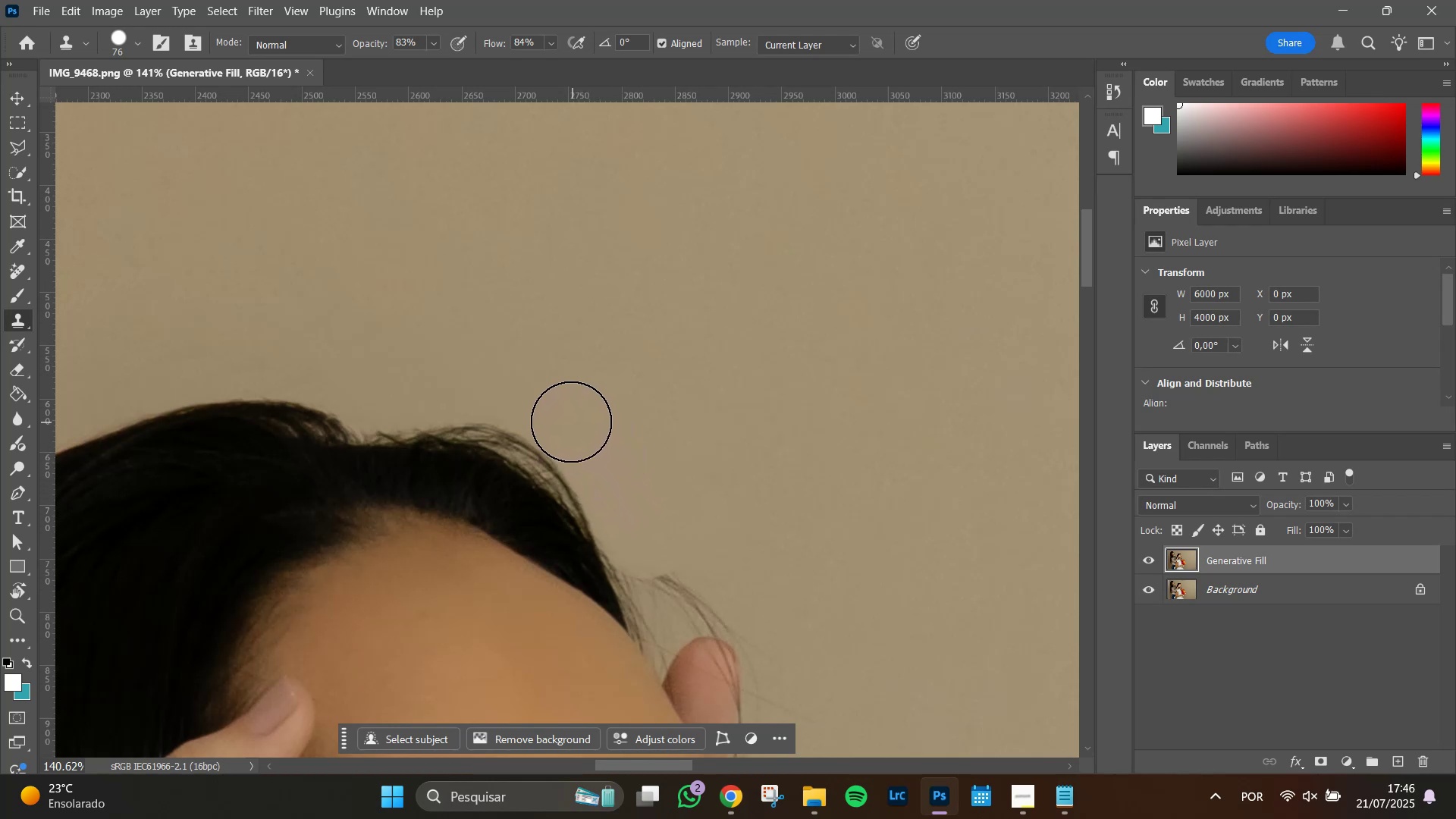 
left_click([567, 421])
 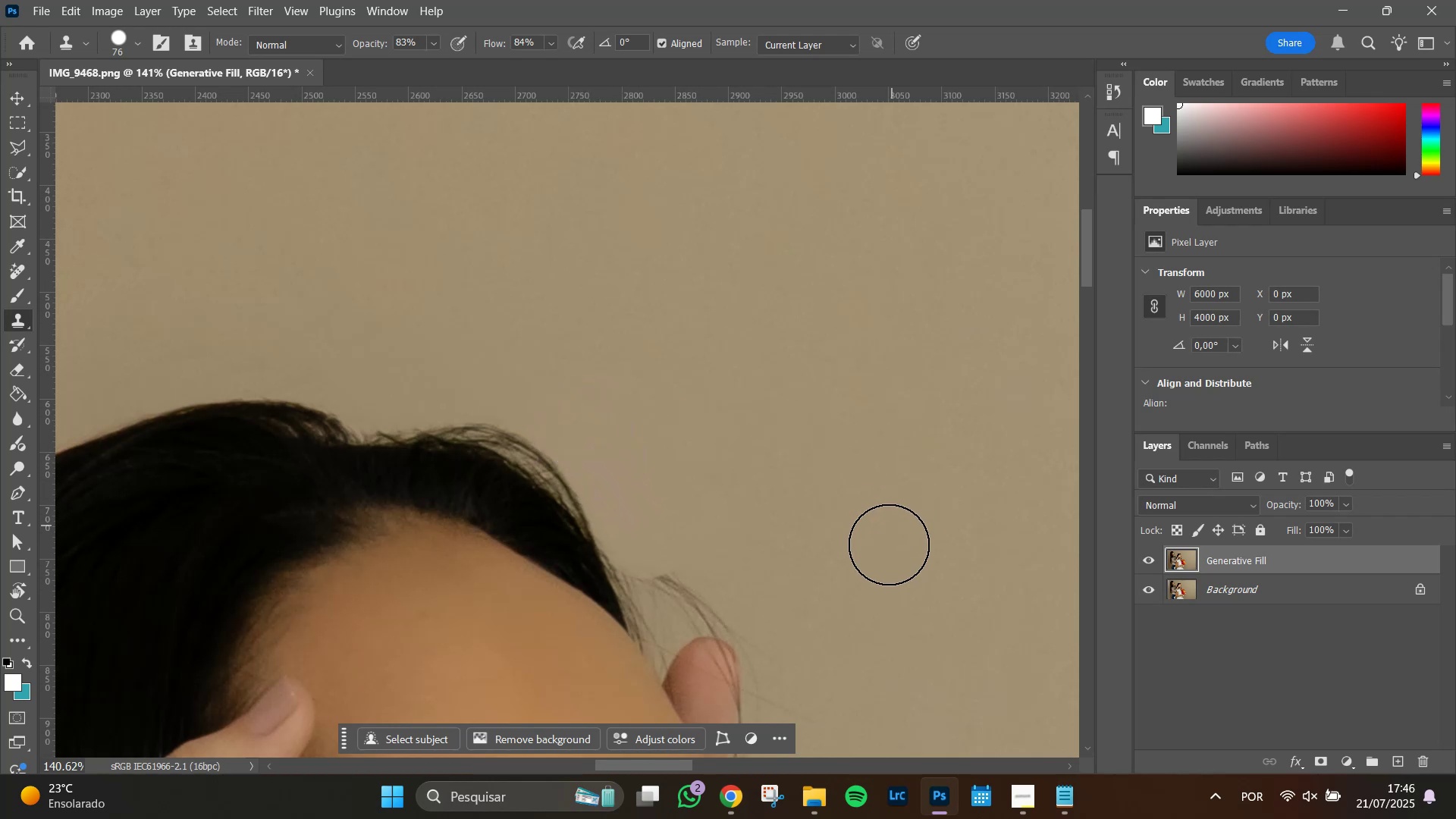 
hold_key(key=Space, duration=0.84)
 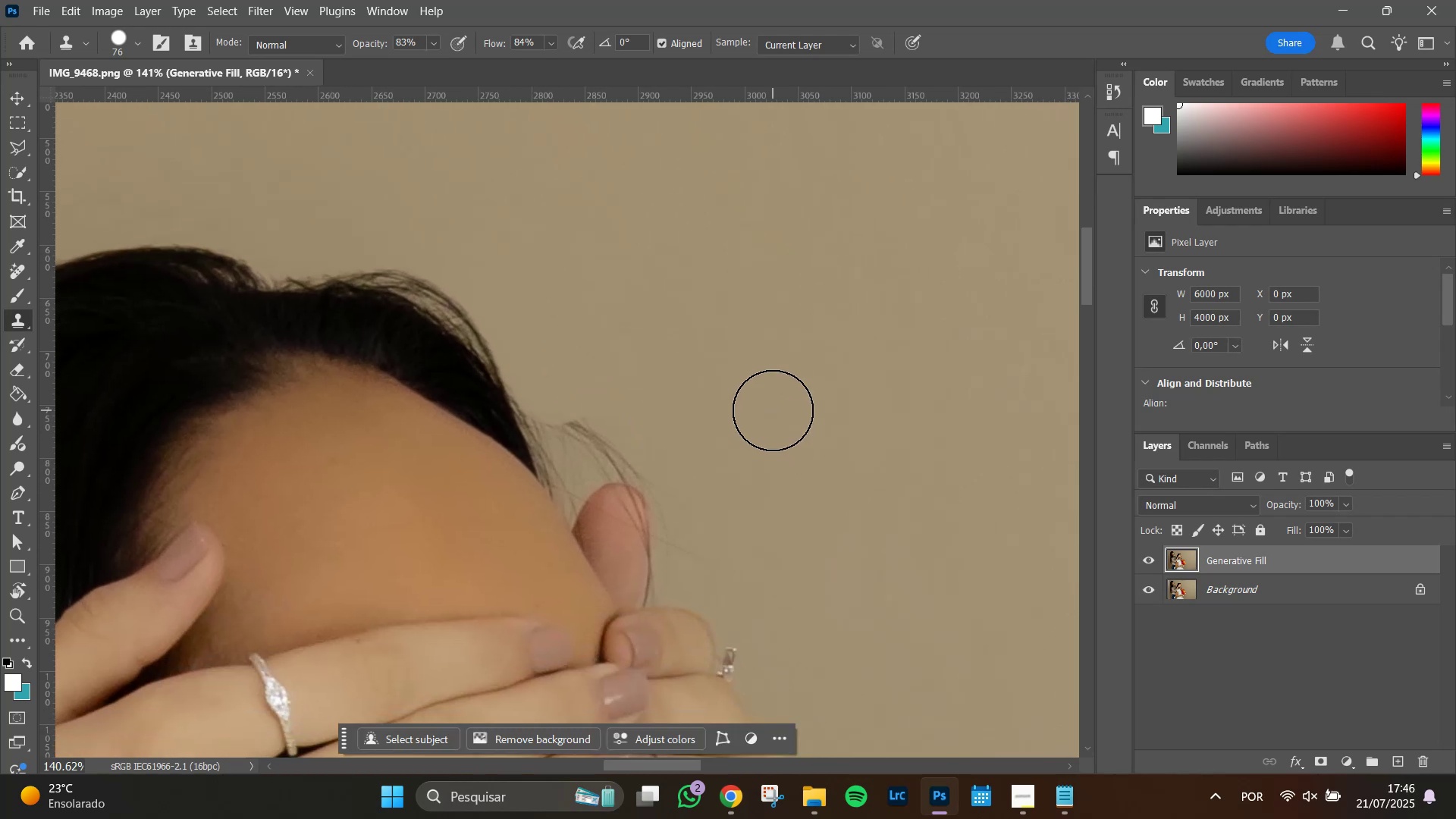 
left_click_drag(start_coordinate=[862, 565], to_coordinate=[772, 411])
 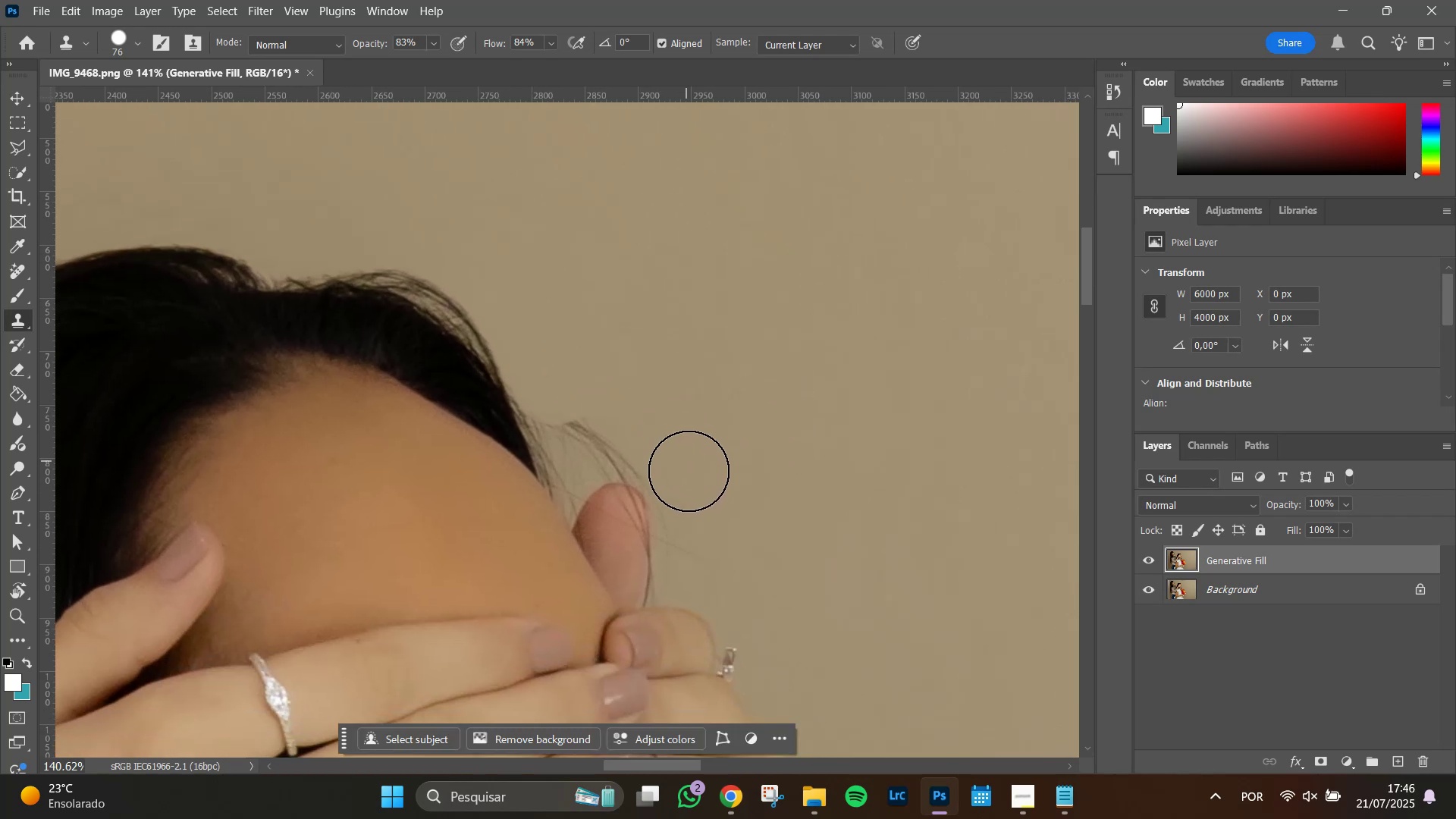 
left_click([689, 472])
 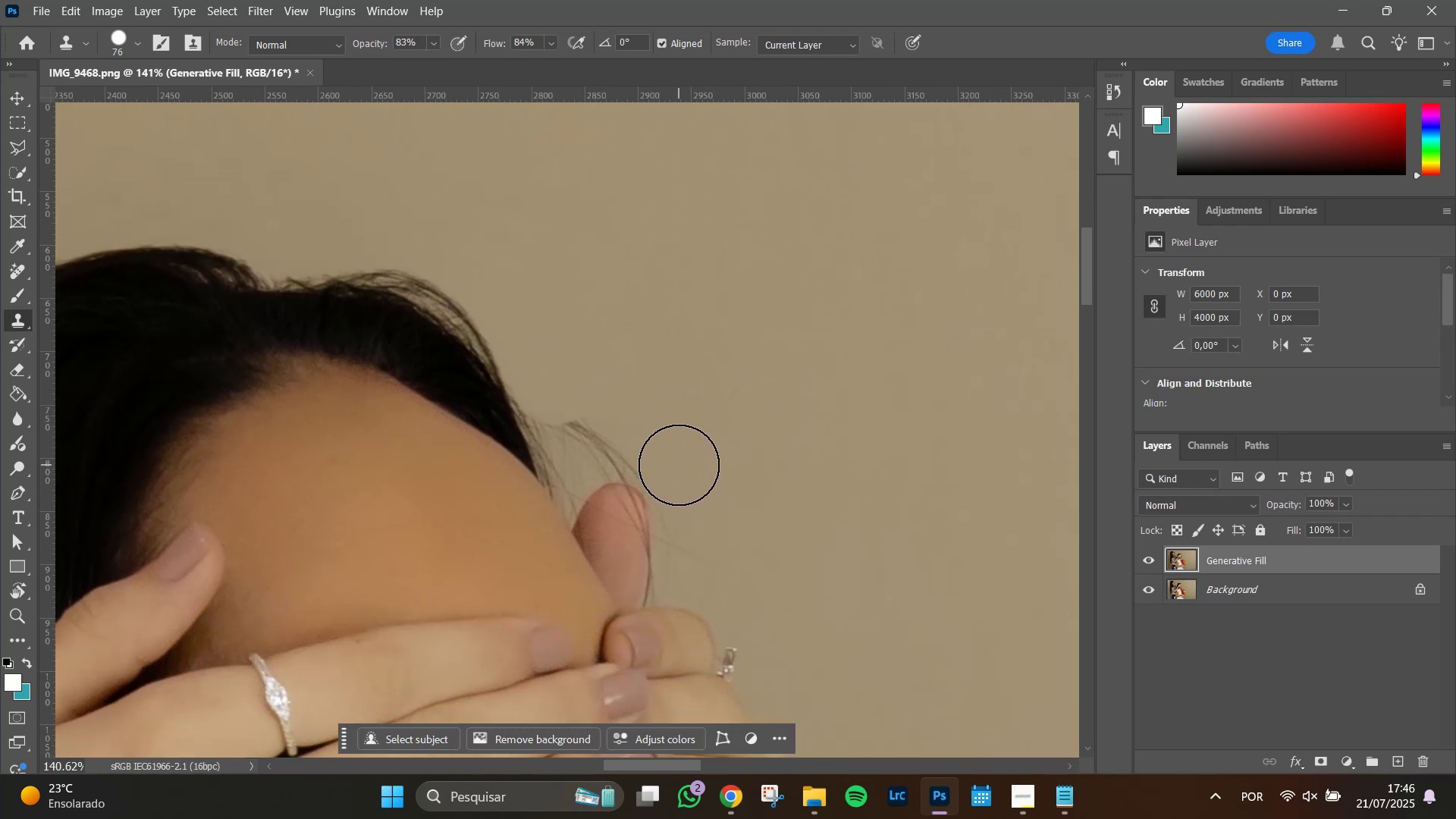 
left_click([679, 465])
 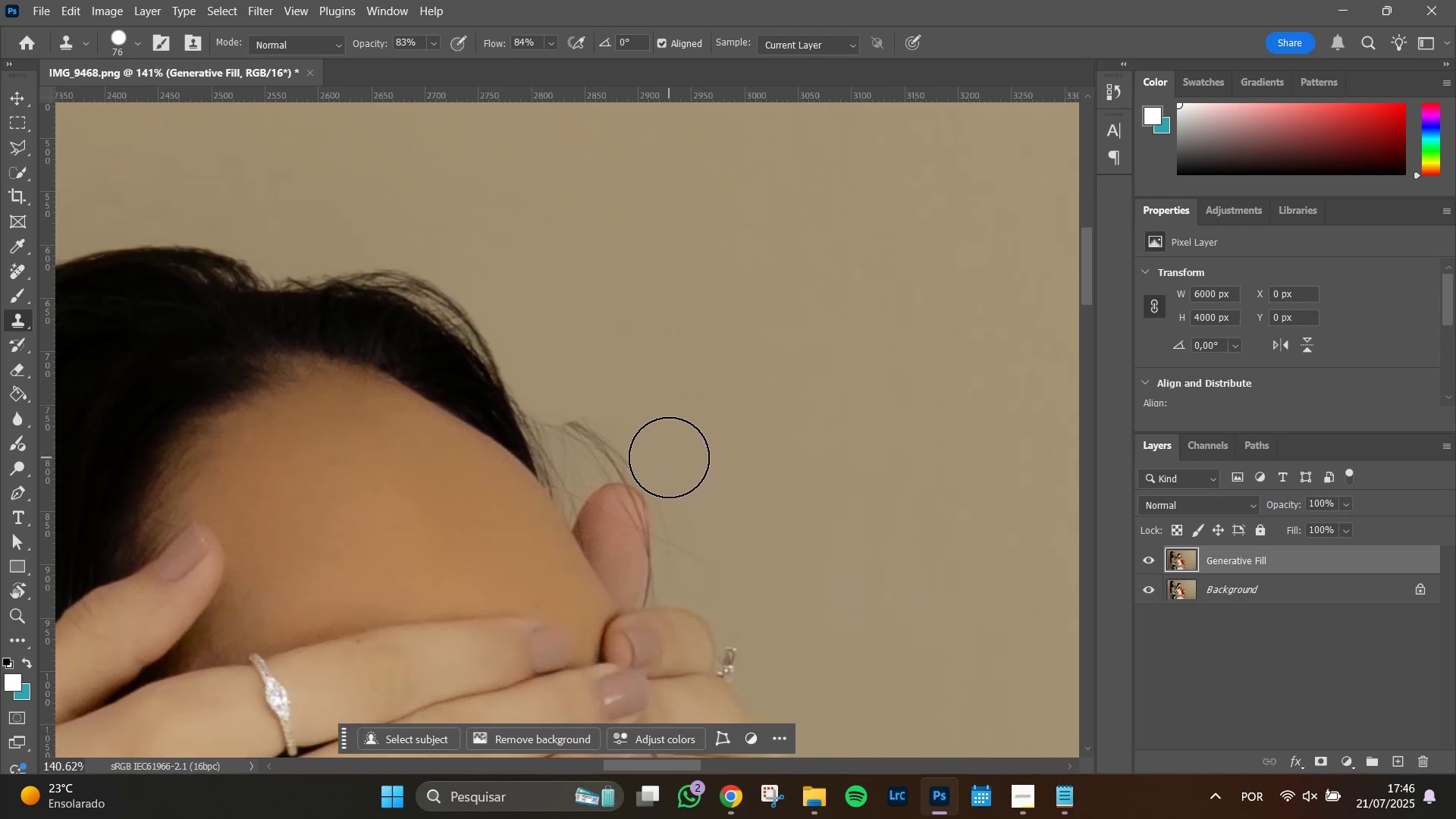 
left_click([669, 457])
 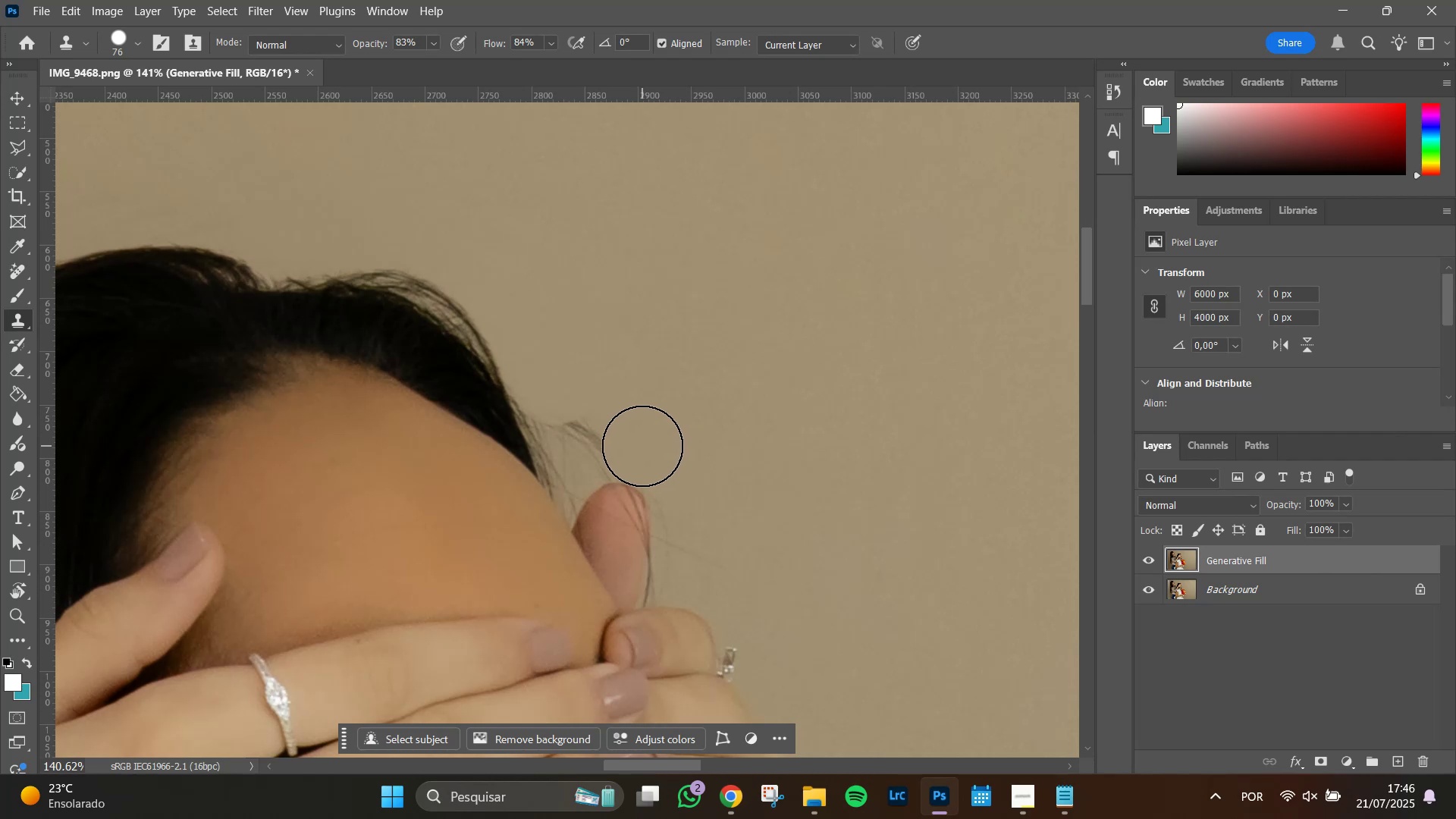 
left_click([642, 446])
 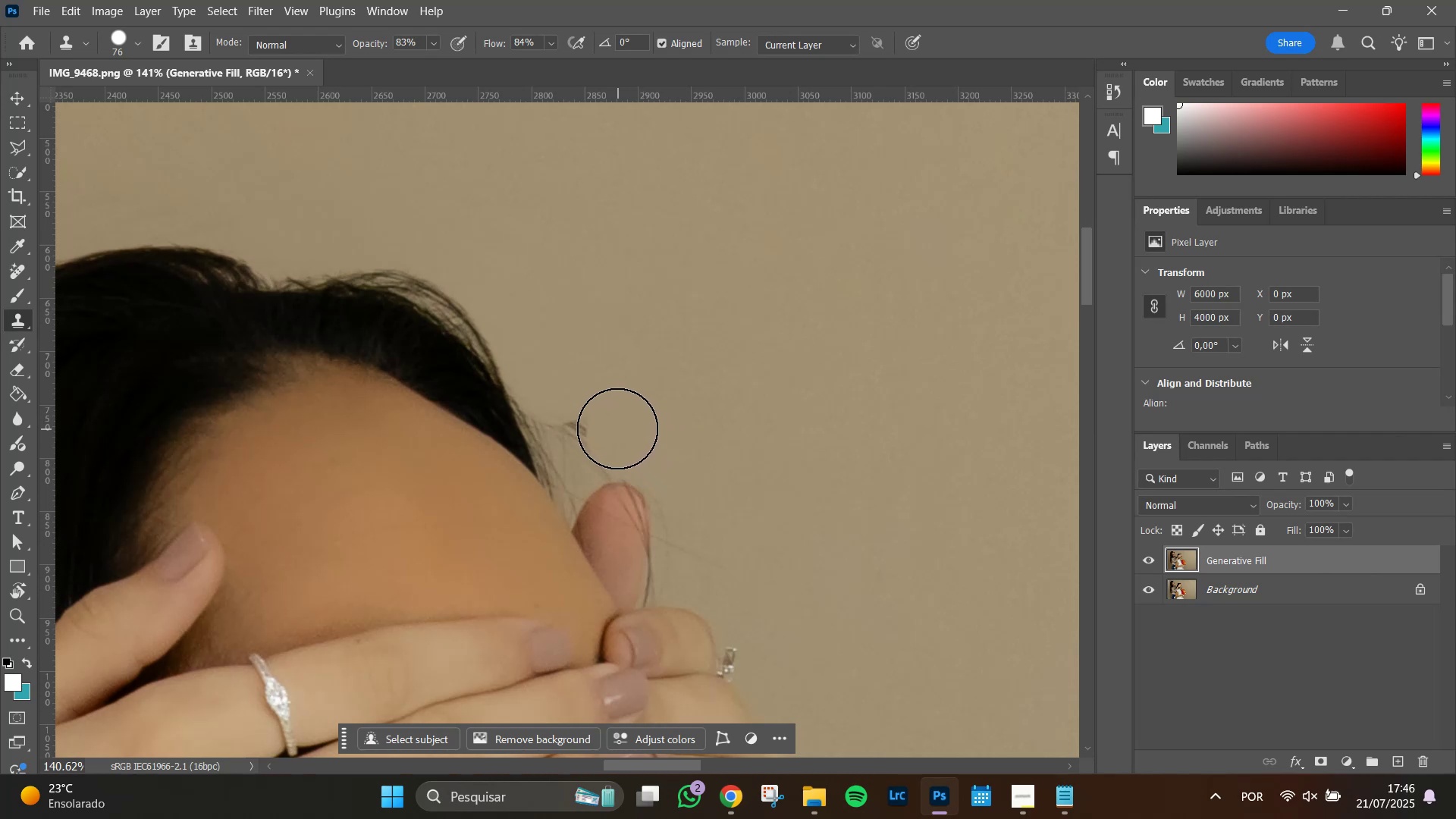 
double_click([610, 423])
 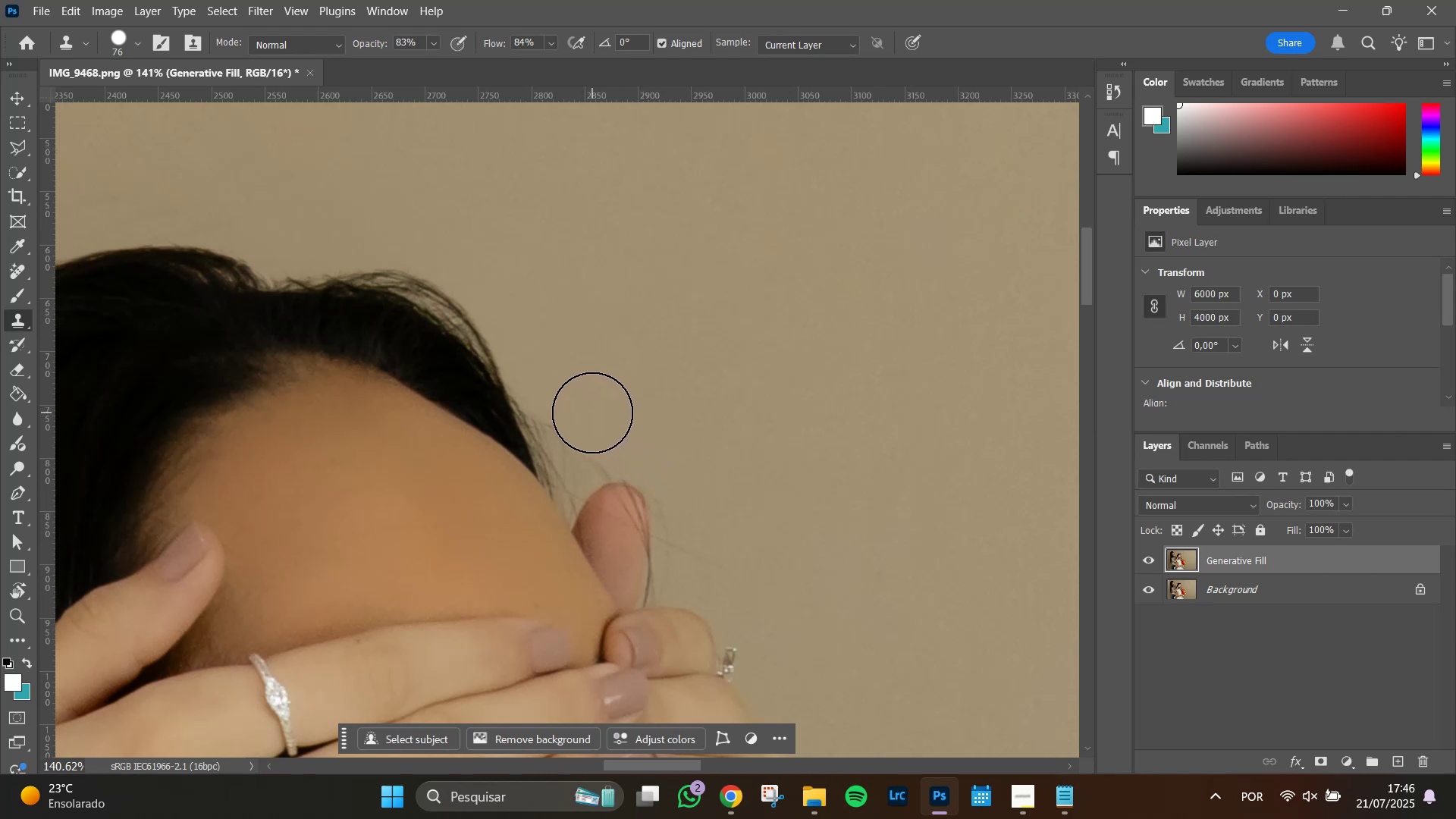 
triple_click([592, 413])
 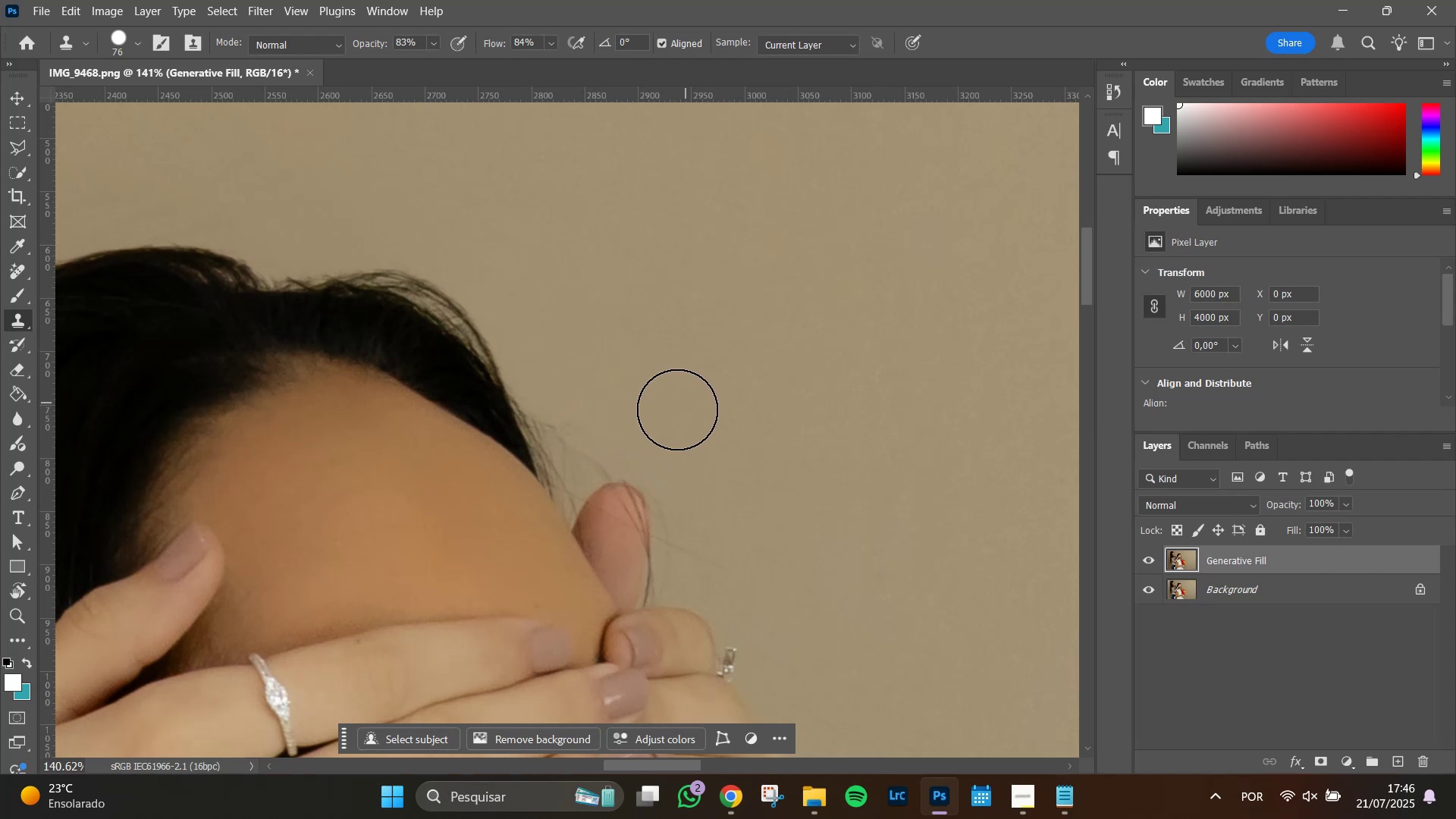 
hold_key(key=AltLeft, duration=1.51)
scroll: coordinate [595, 464], scroll_direction: up, amount: 6.0
 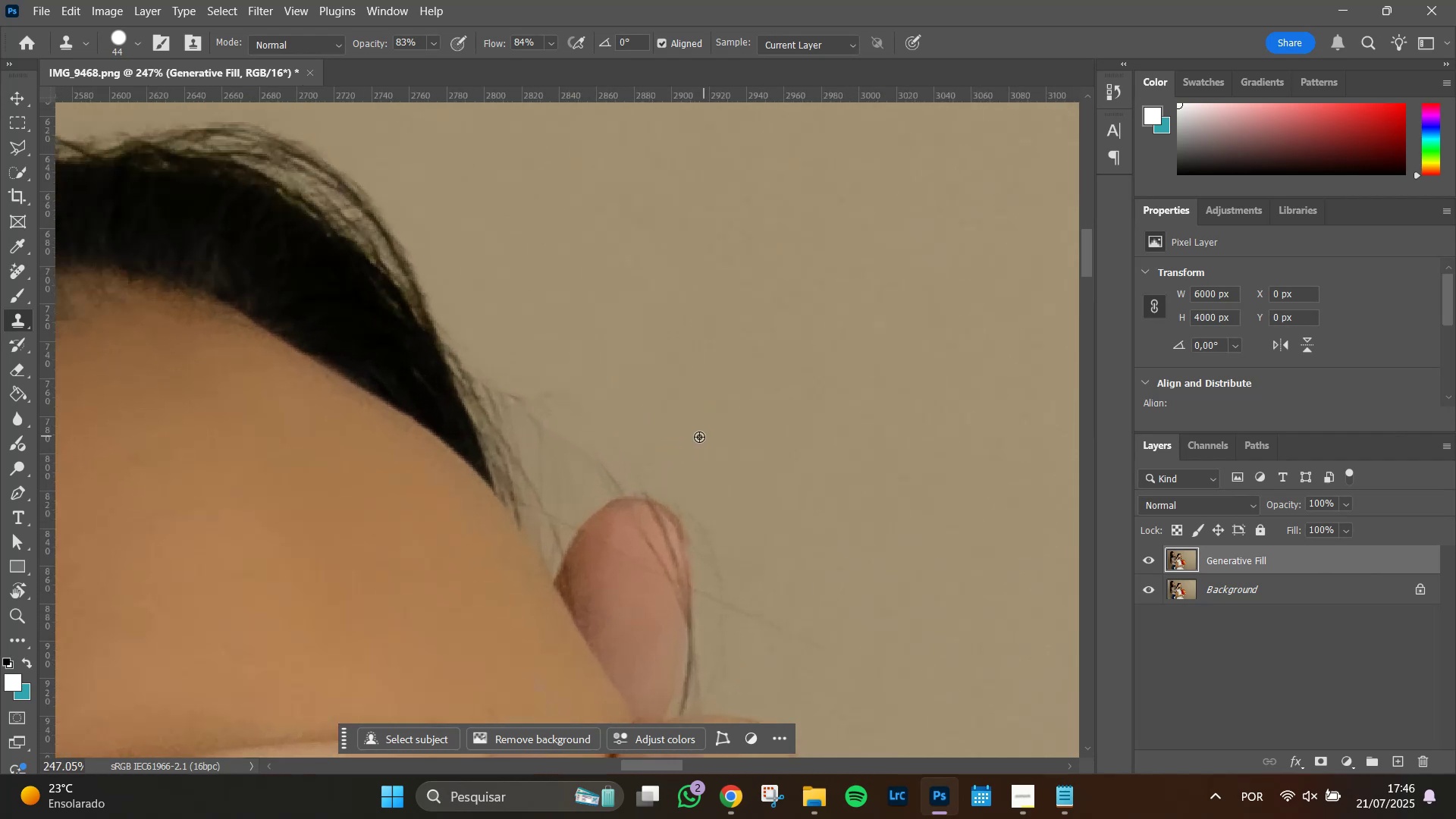 
key(Alt+AltLeft)
 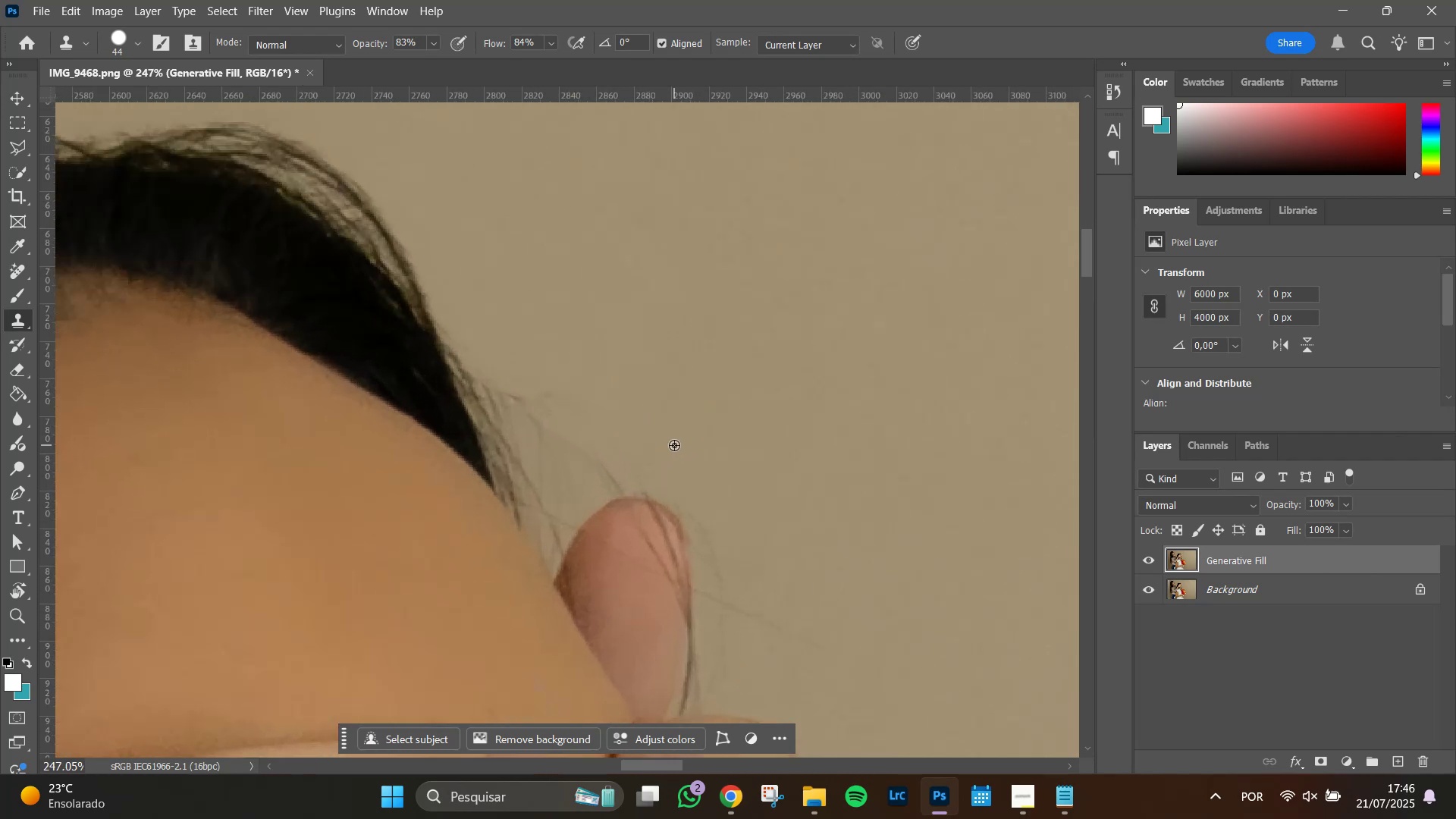 
key(Alt+AltLeft)
 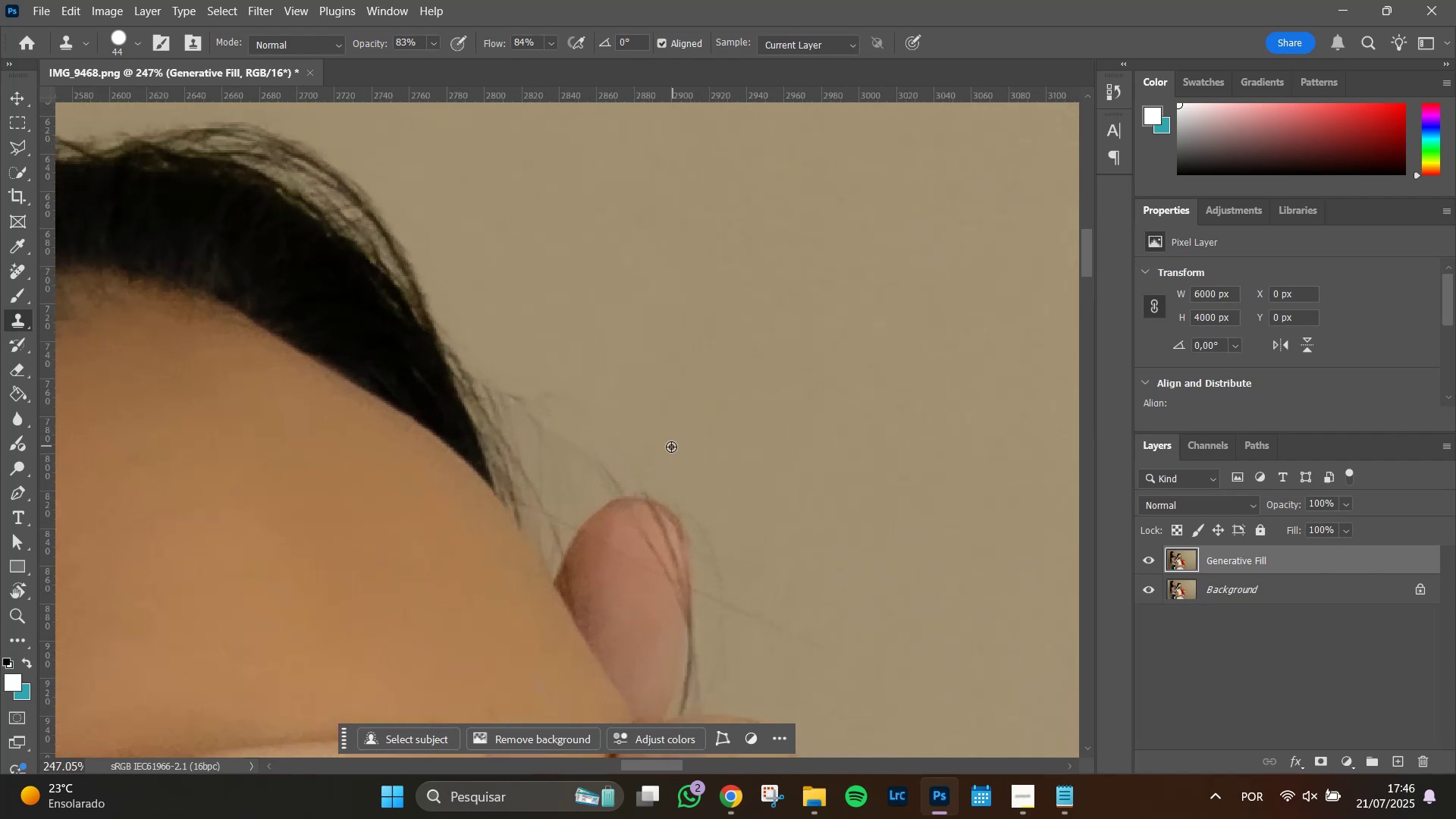 
key(Alt+AltLeft)
 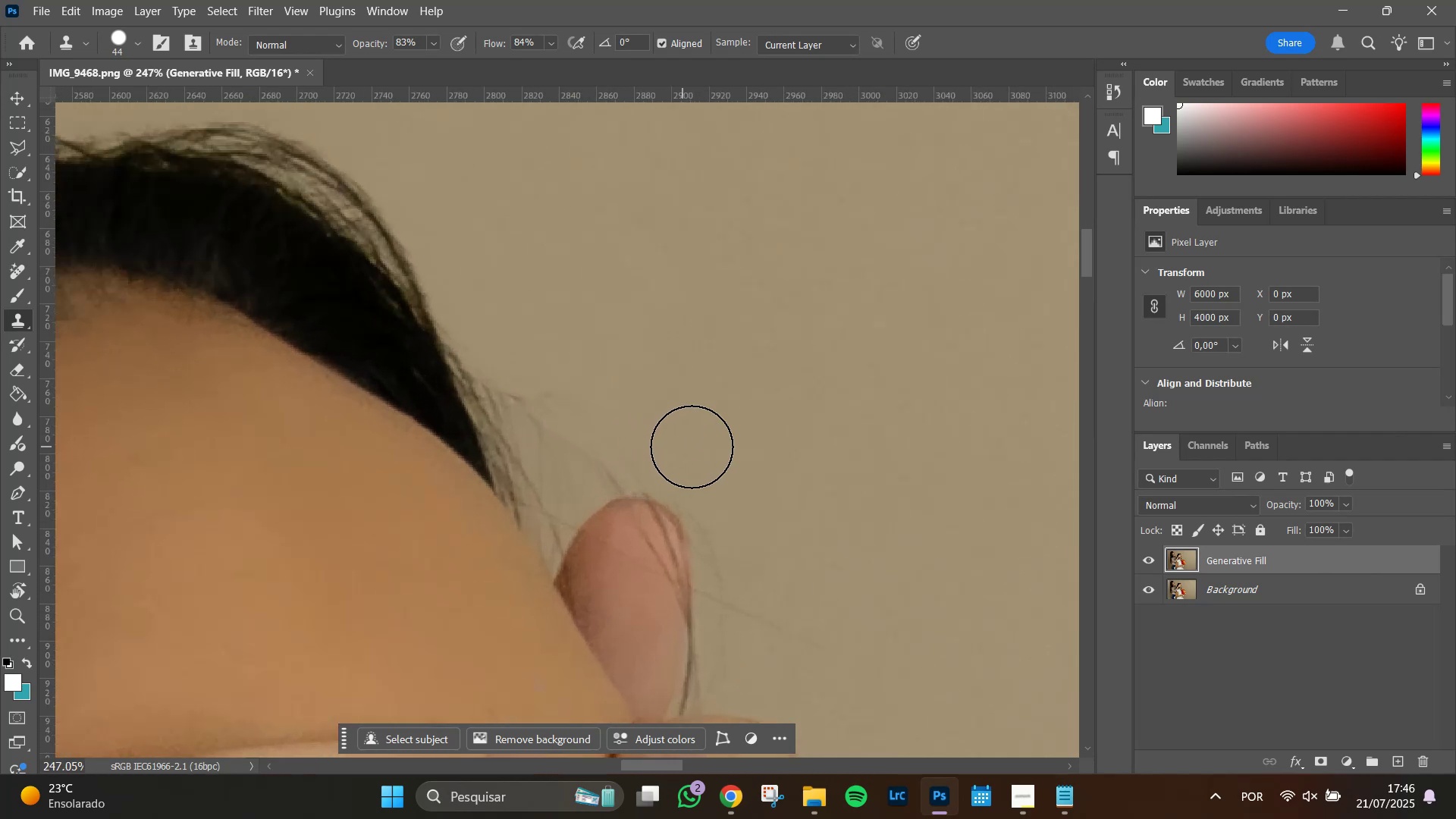 
hold_key(key=AltLeft, duration=1.51)
scroll: coordinate [708, 438], scroll_direction: up, amount: 2.0
 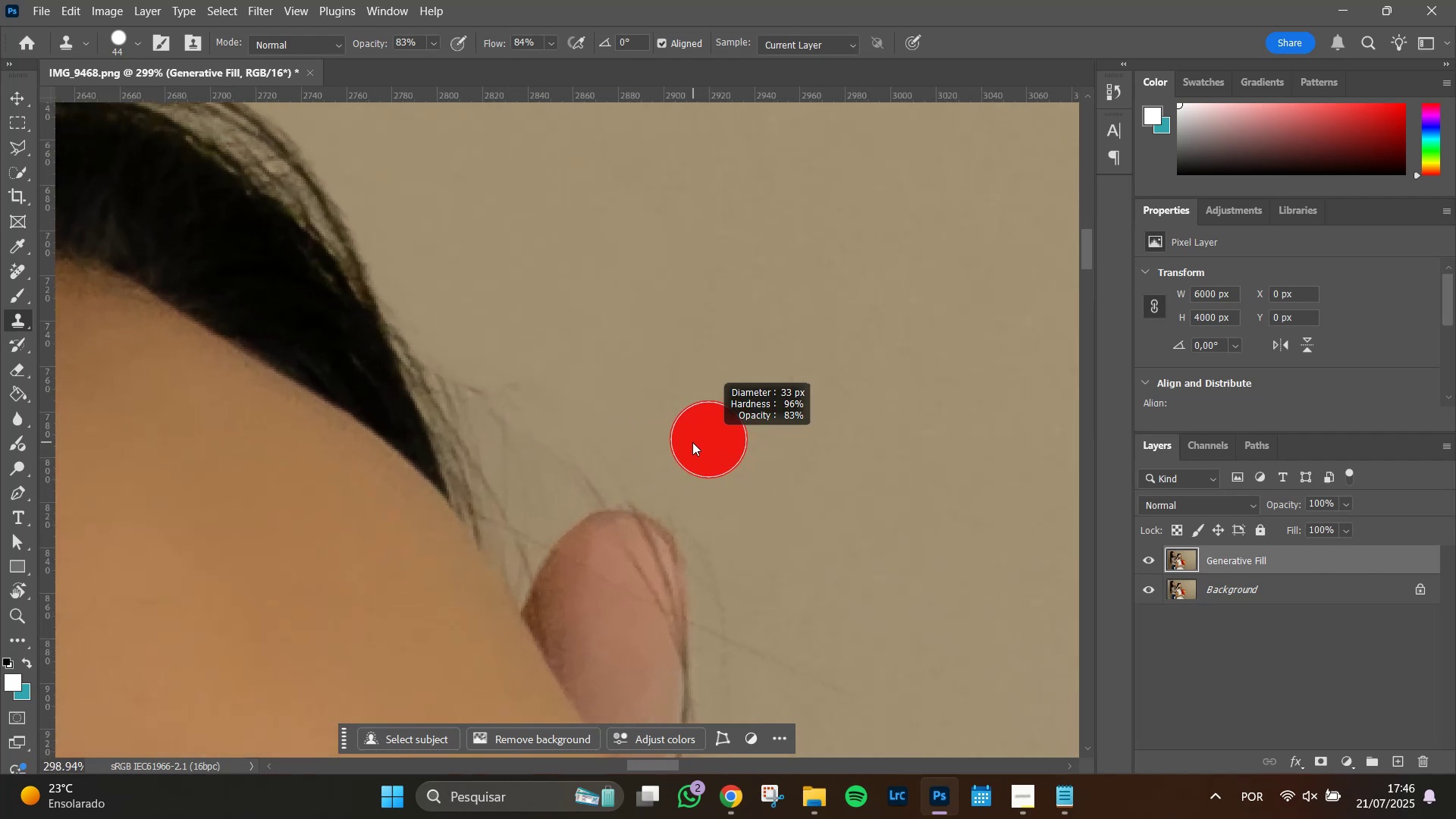 
key(Alt+AltLeft)
 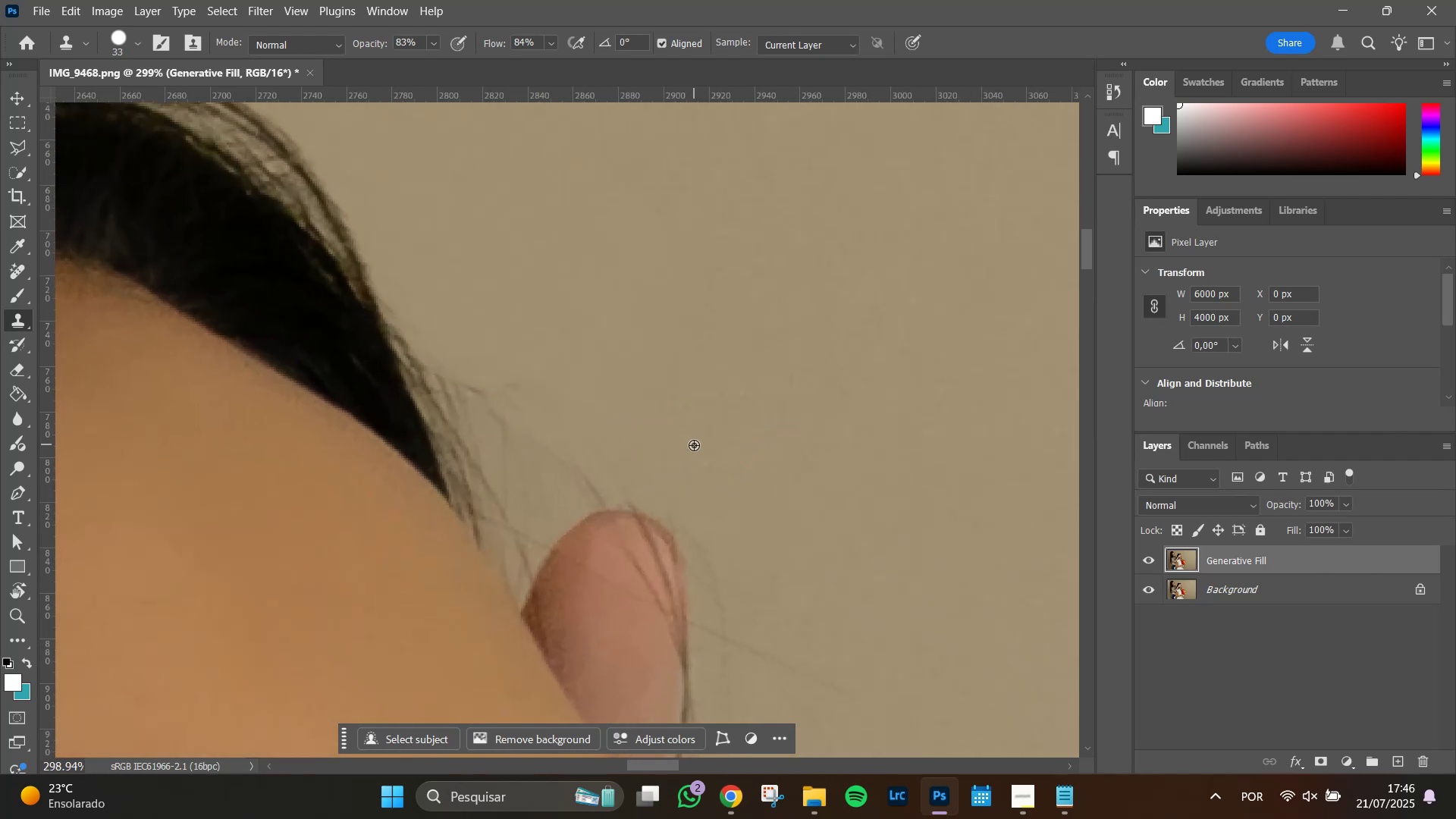 
key(Alt+AltLeft)
 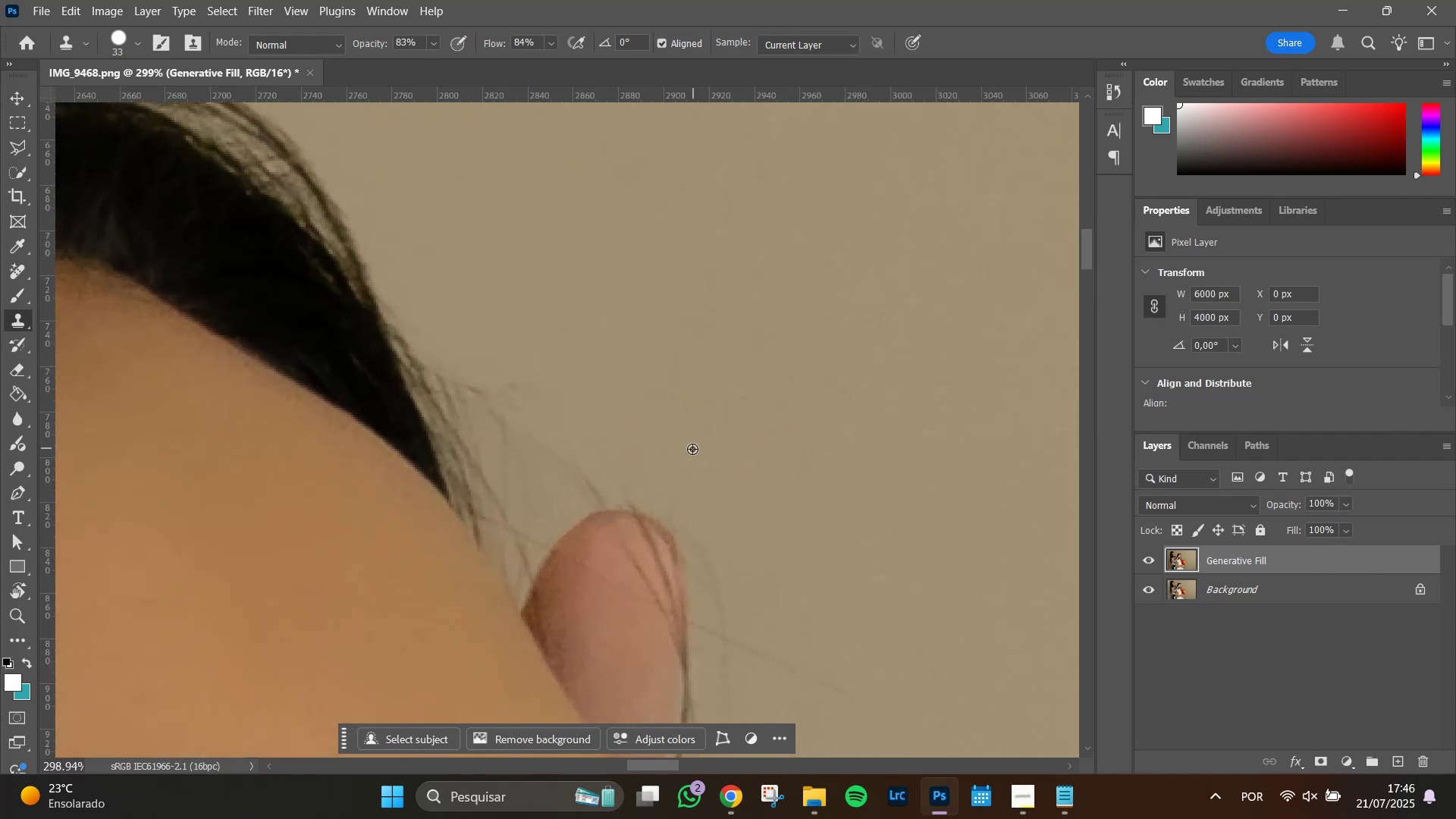 
key(Alt+AltLeft)
 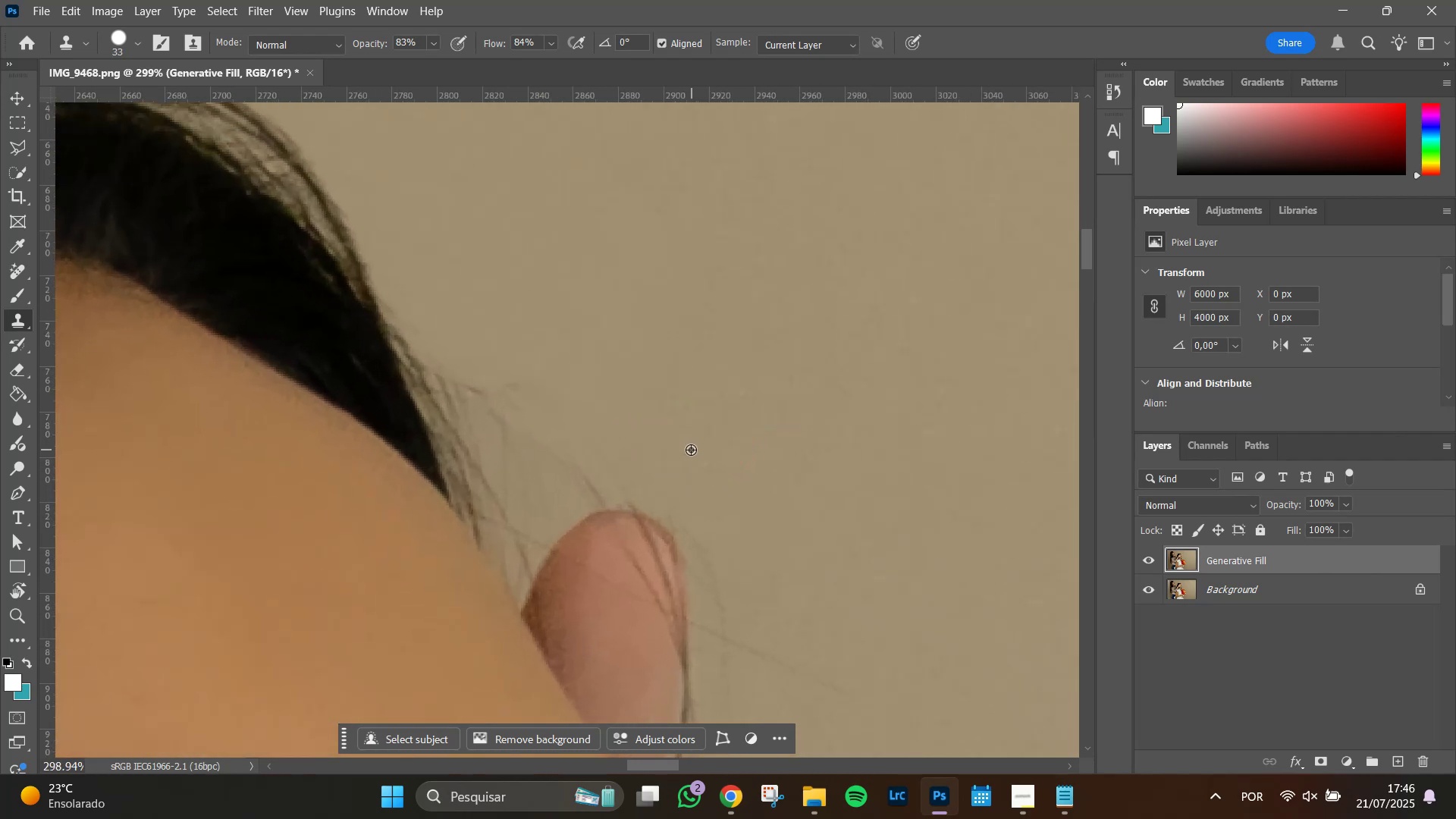 
key(Alt+AltLeft)
 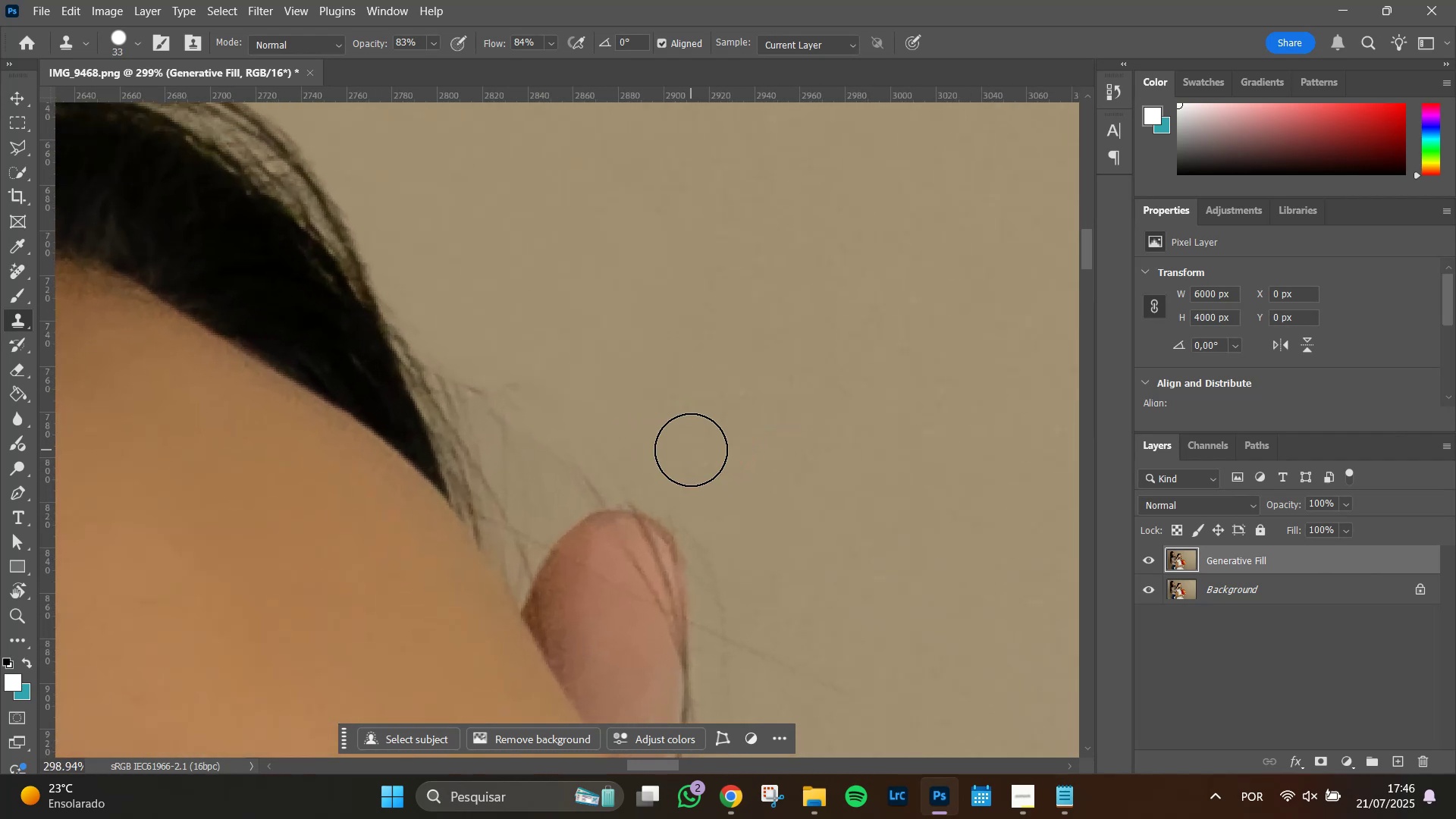 
key(Alt+AltLeft)
 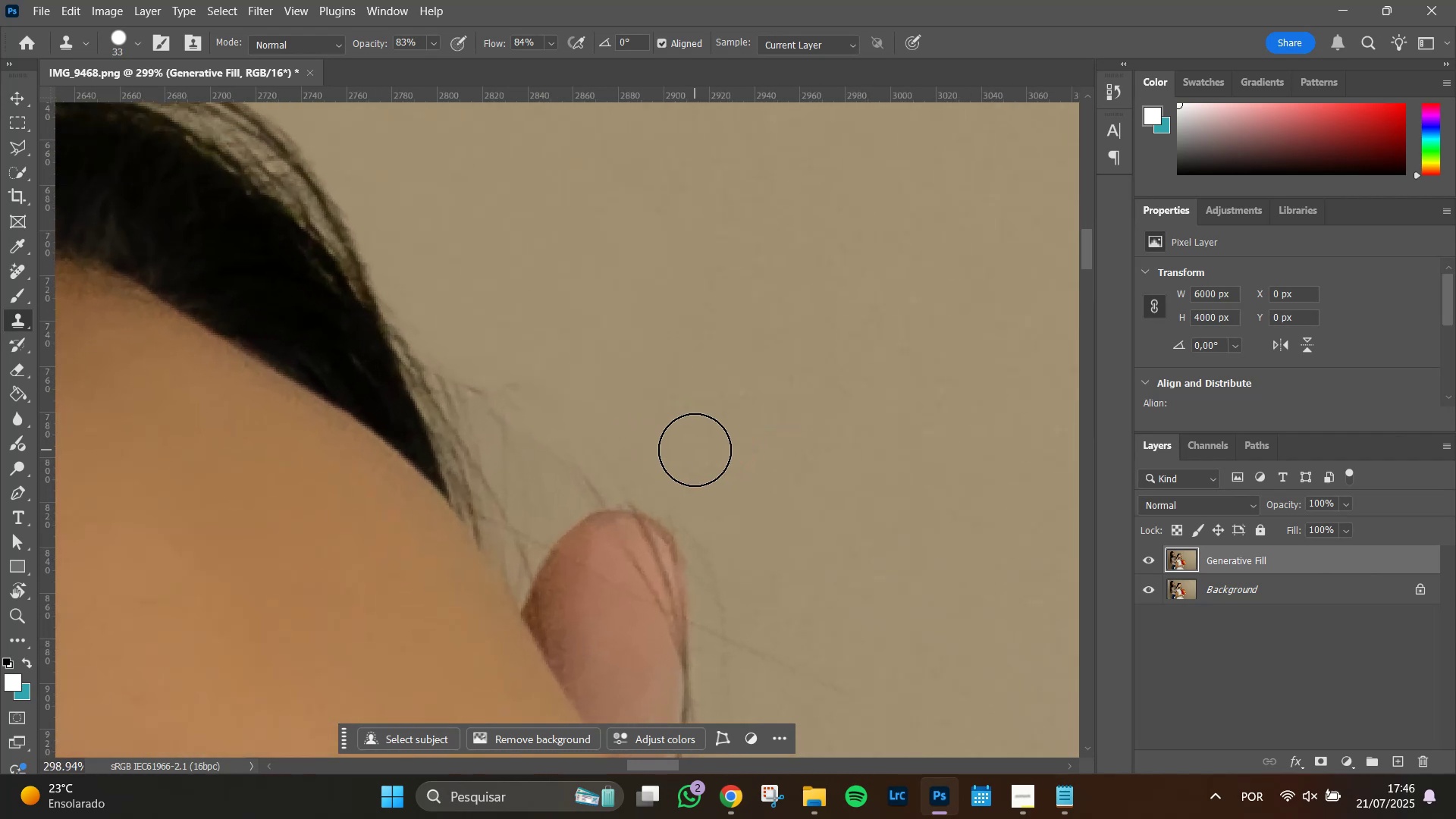 
hold_key(key=AltLeft, duration=1.51)
 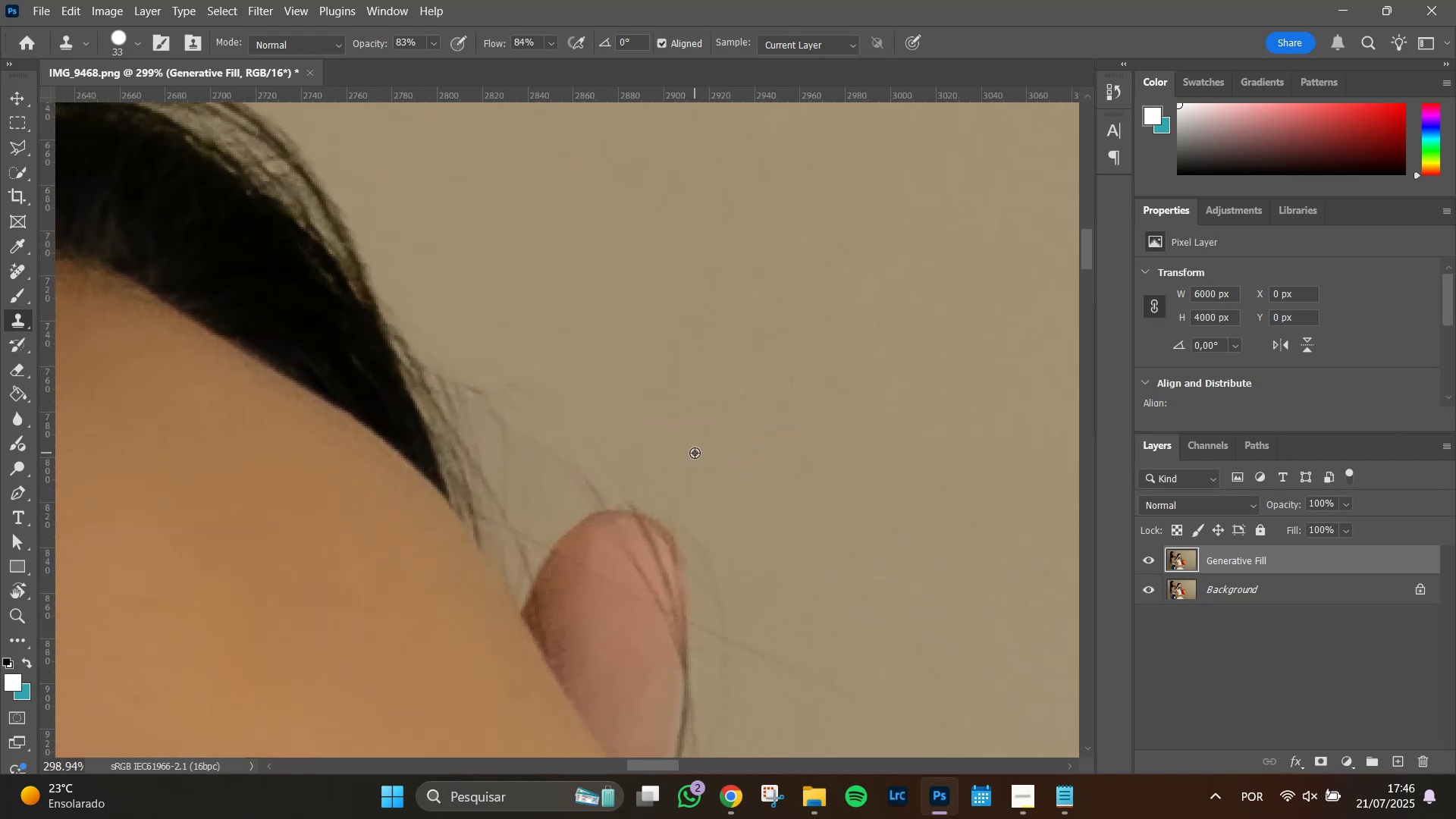 
left_click([695, 453])
 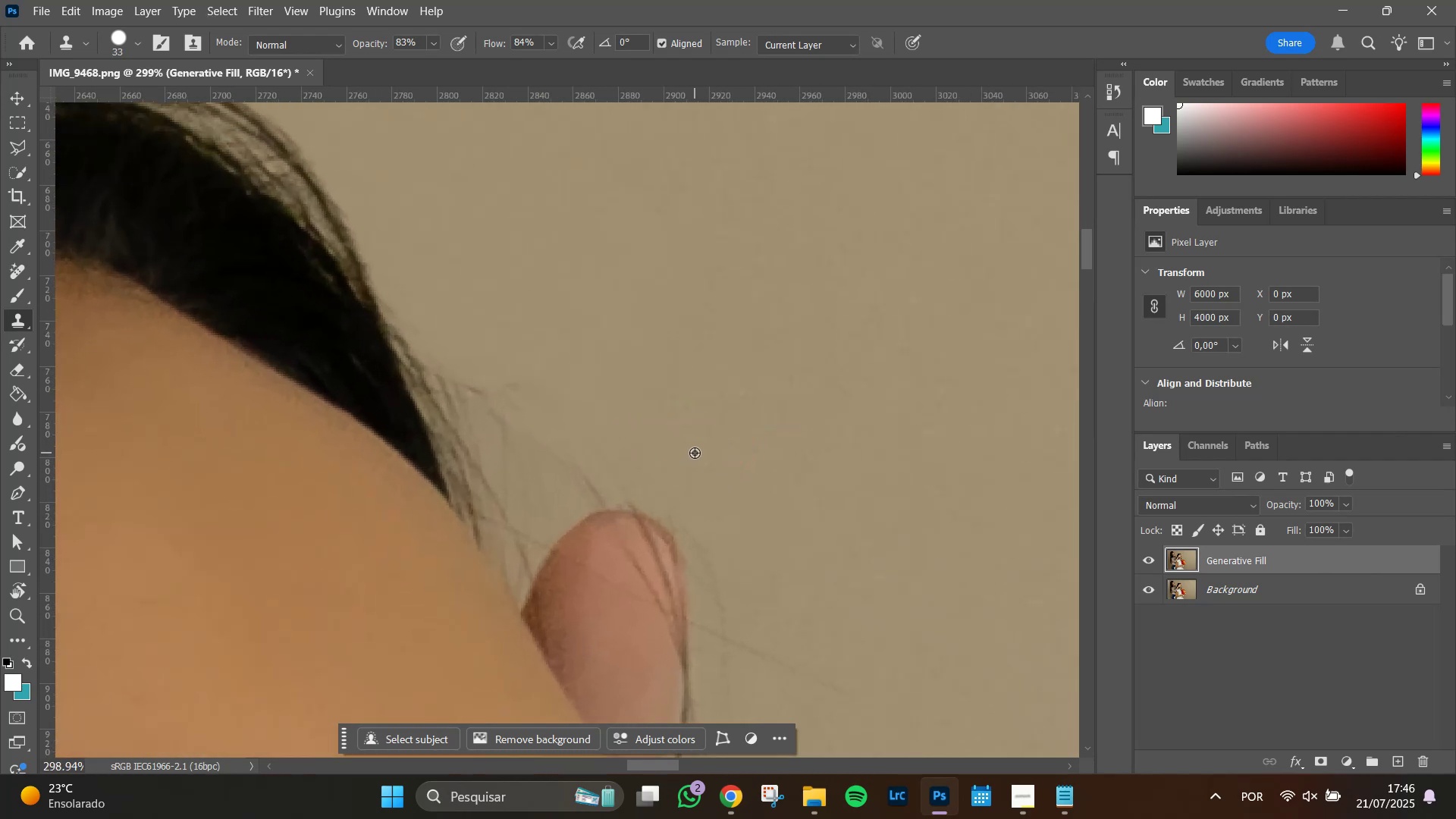 
key(Alt+AltLeft)
 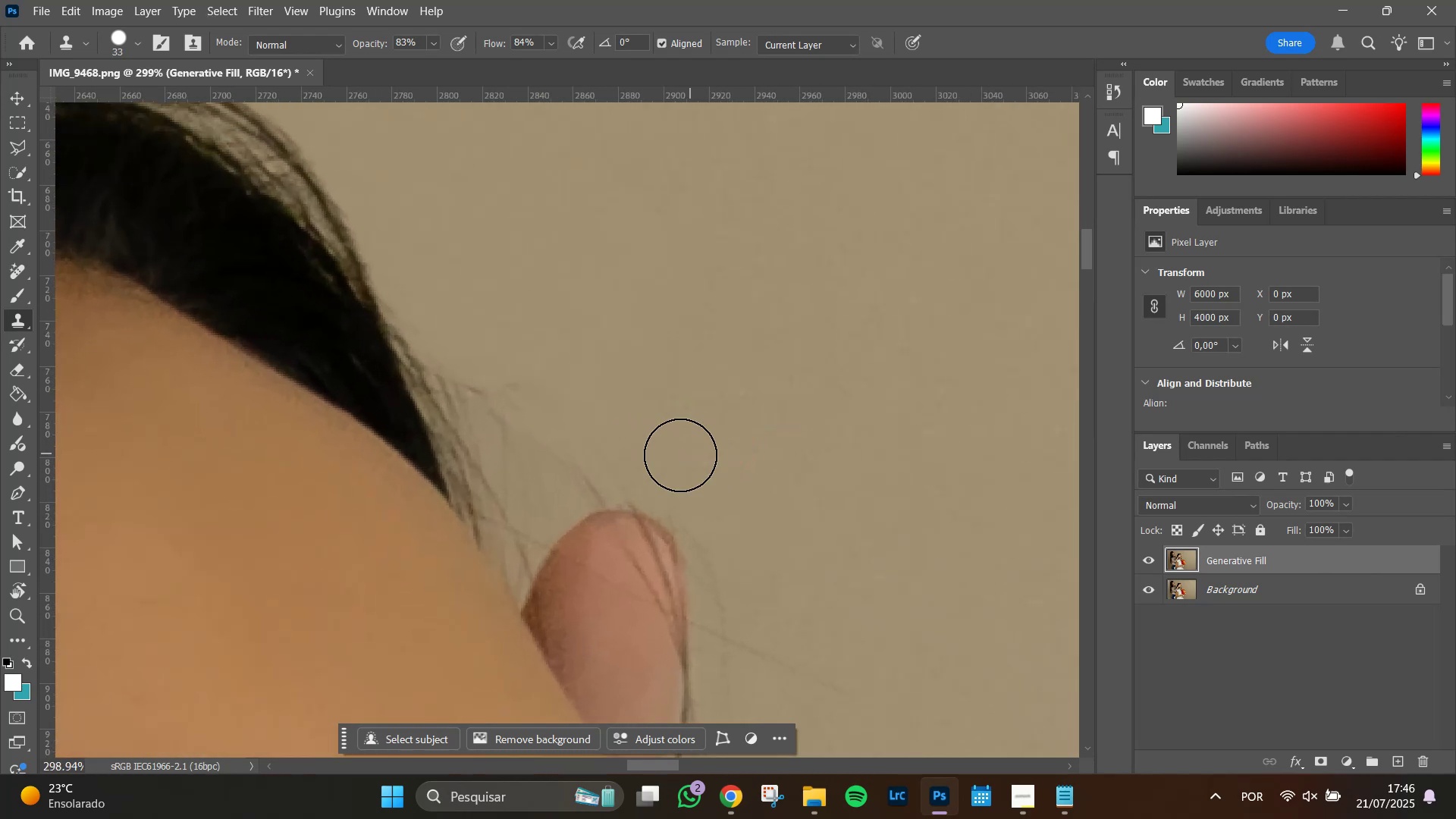 
key(Alt+AltLeft)
 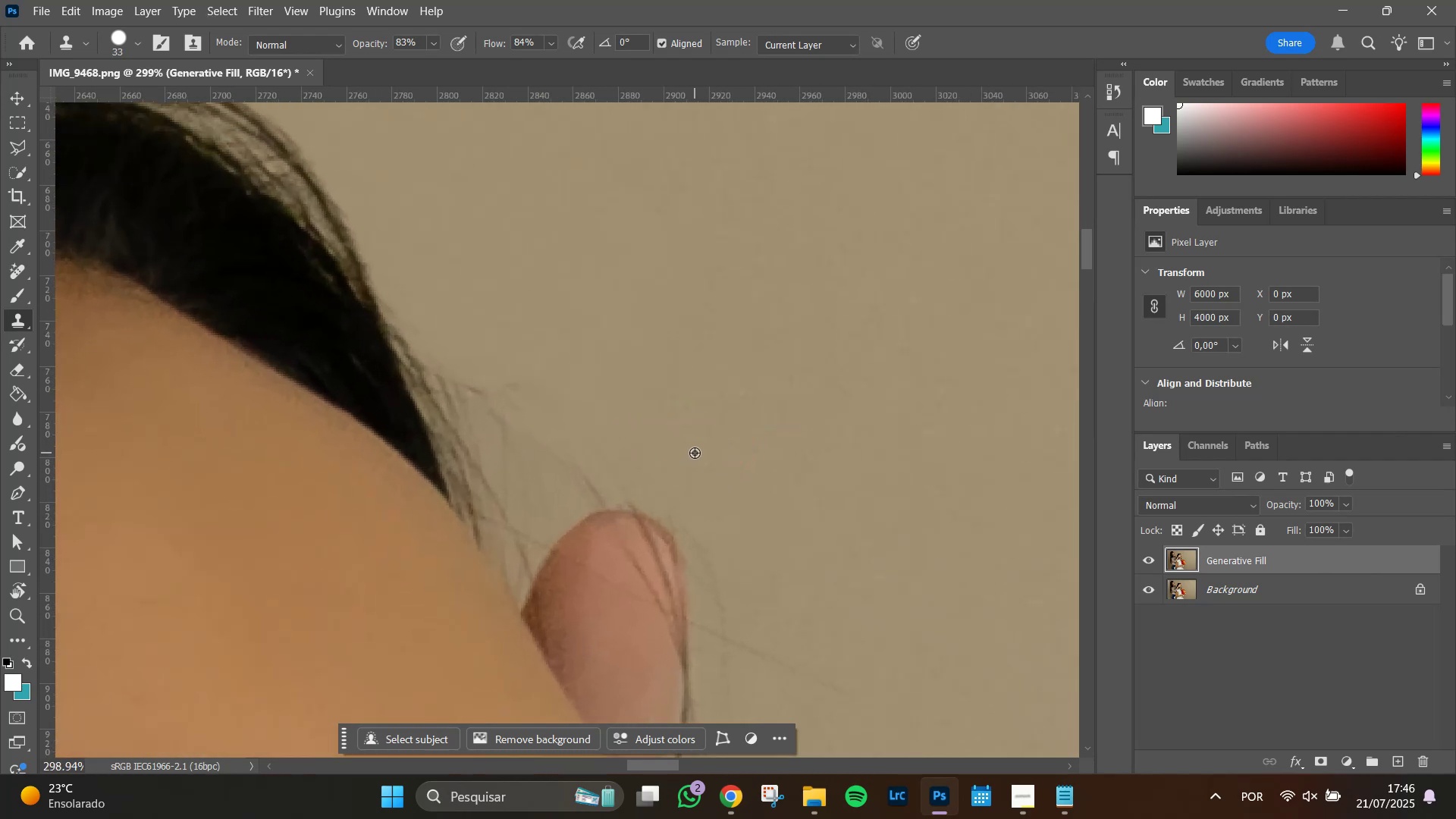 
key(Alt+AltLeft)
 